 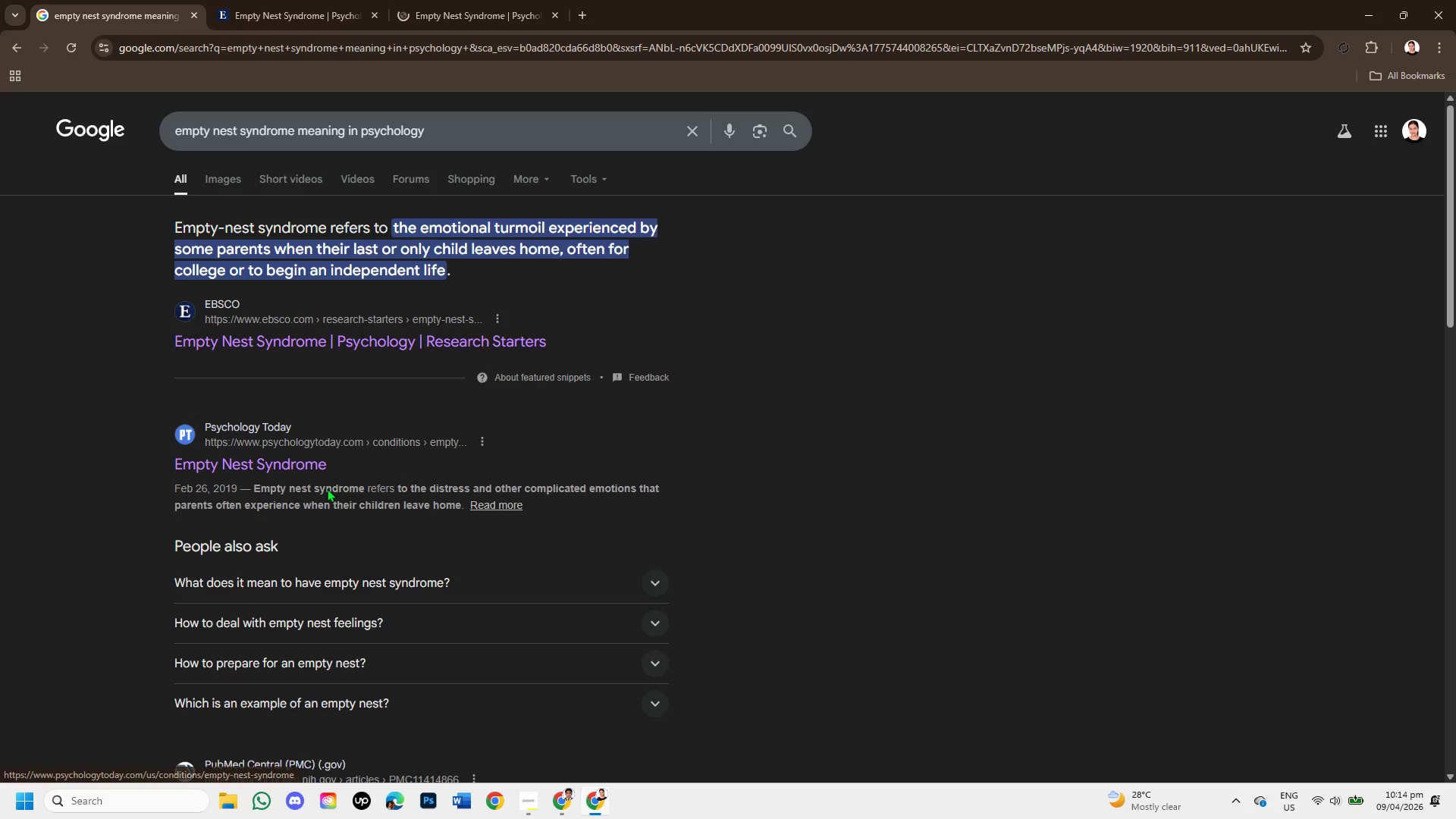 
scroll: coordinate [423, 576], scroll_direction: down, amount: 3.0
 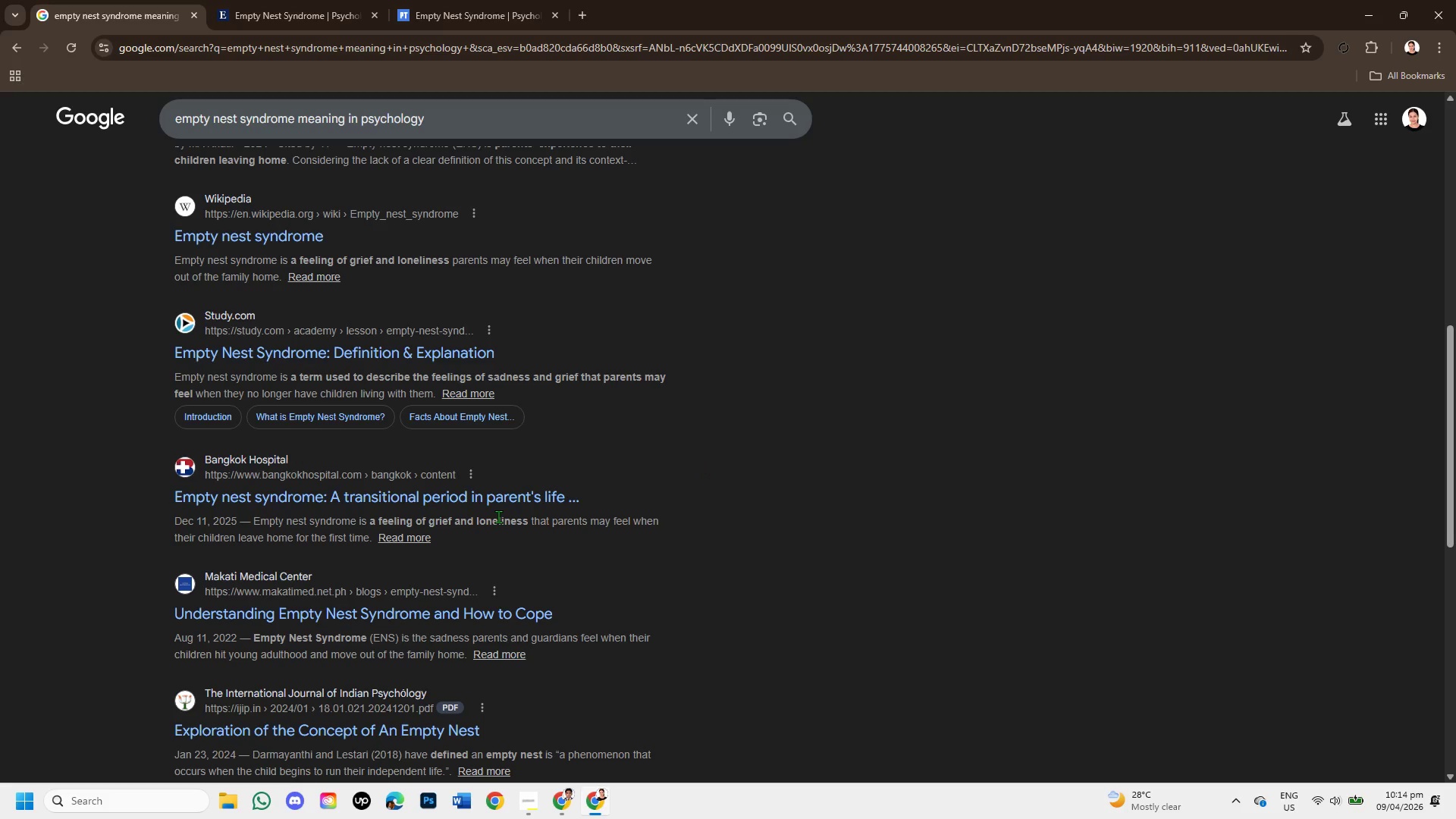 
wait(11.5)
 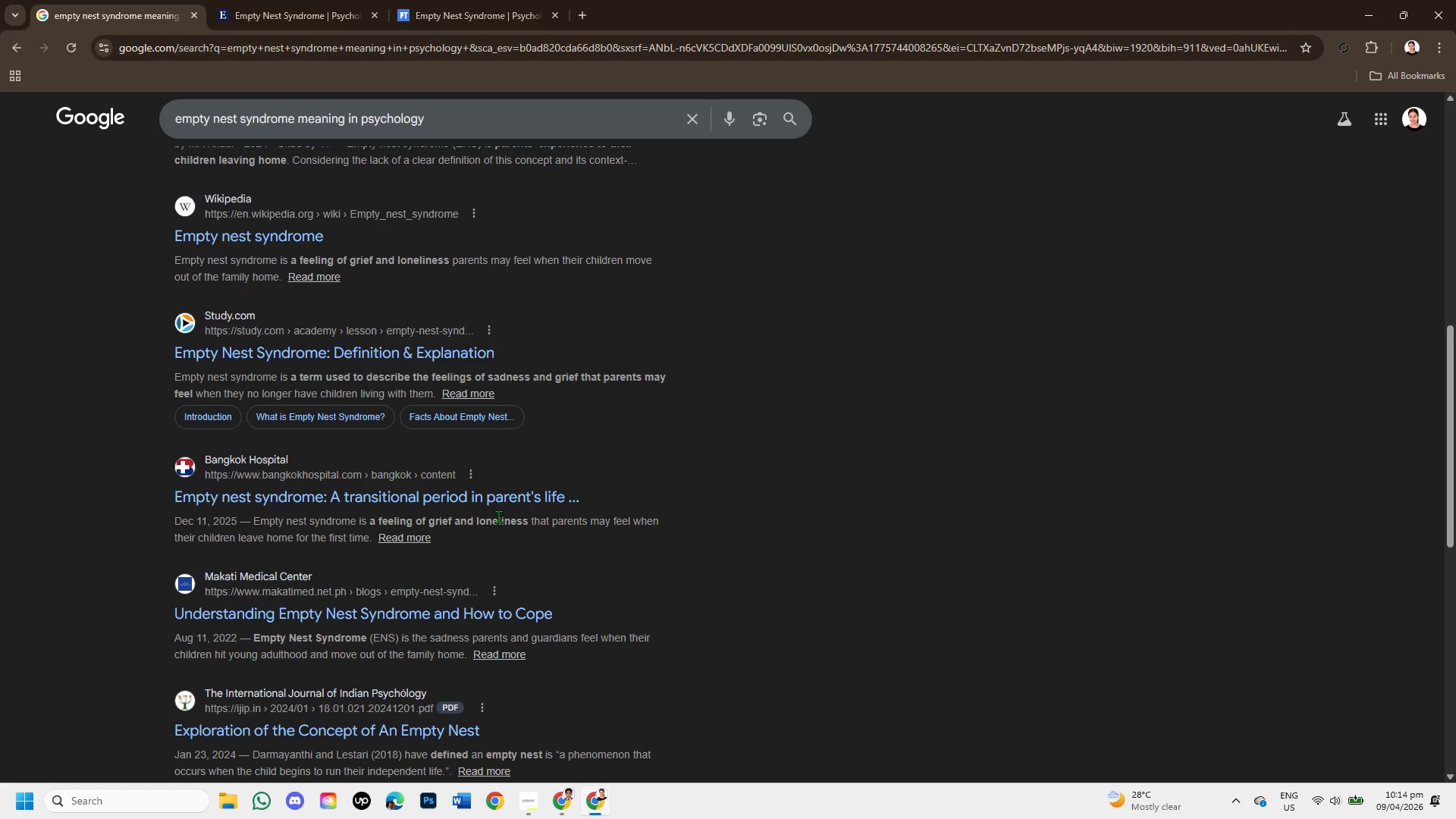 
scroll: coordinate [370, 542], scroll_direction: down, amount: 1.0
 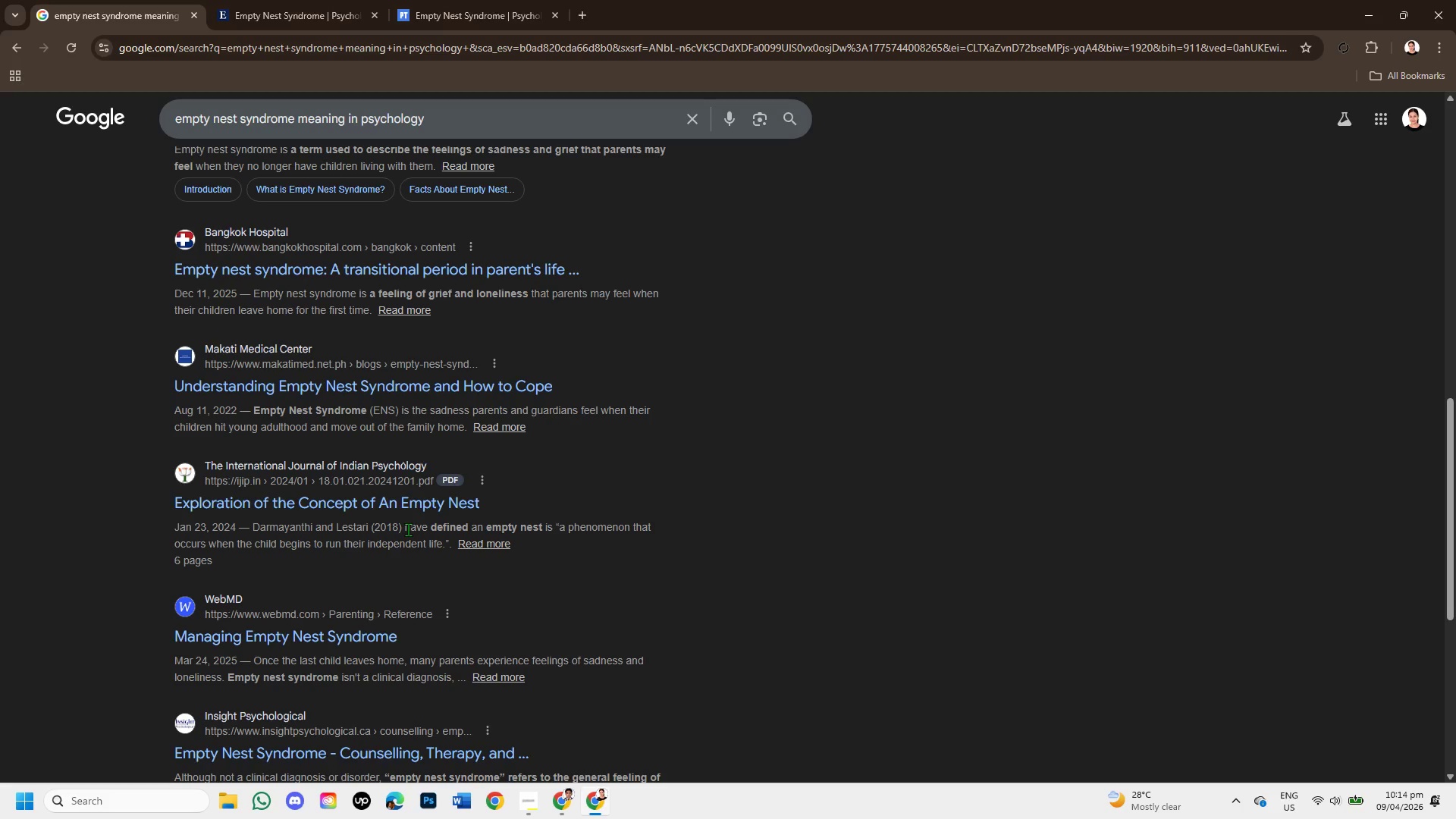 
wait(7.23)
 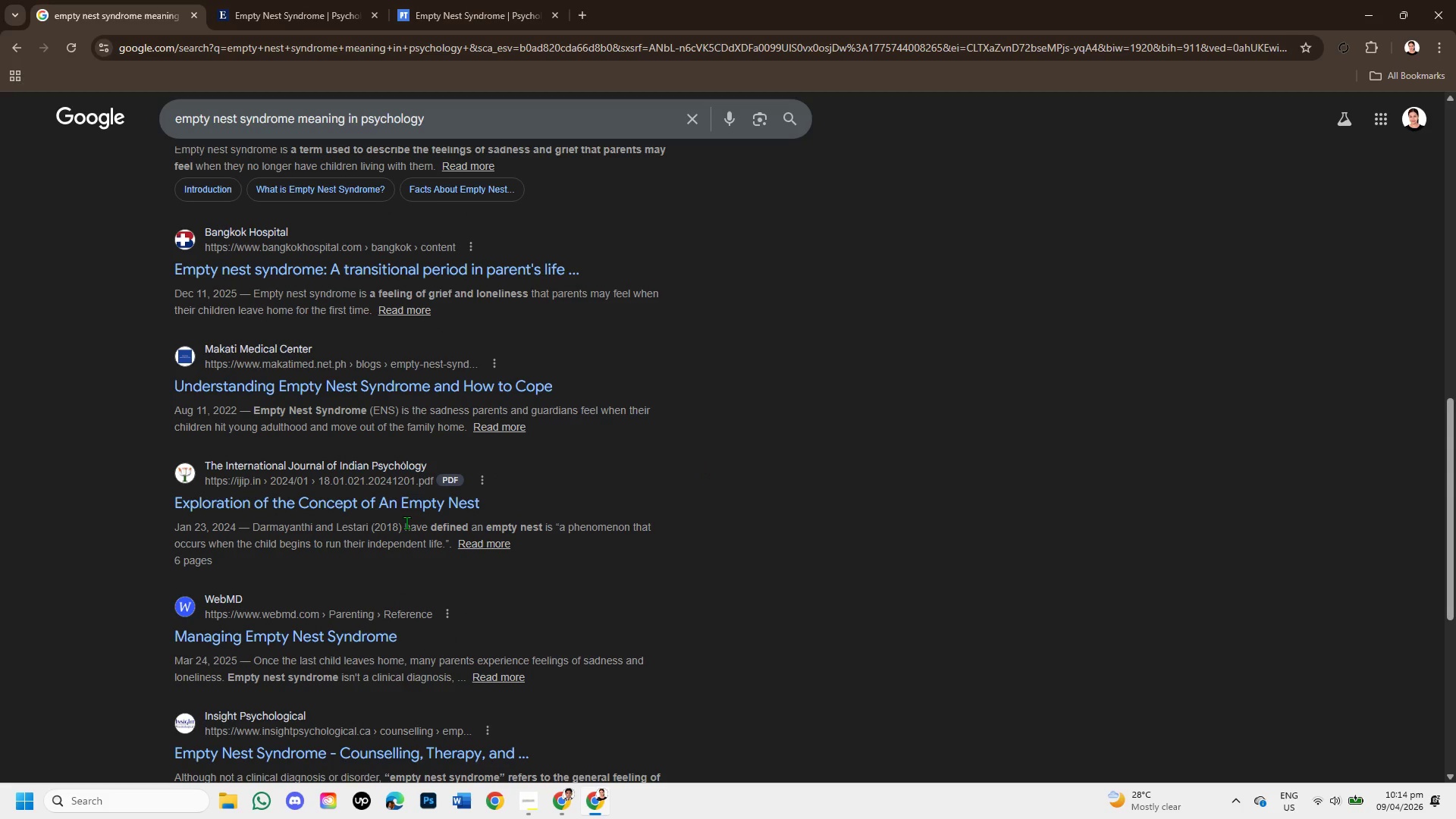 
scroll: coordinate [413, 535], scroll_direction: down, amount: 1.0
 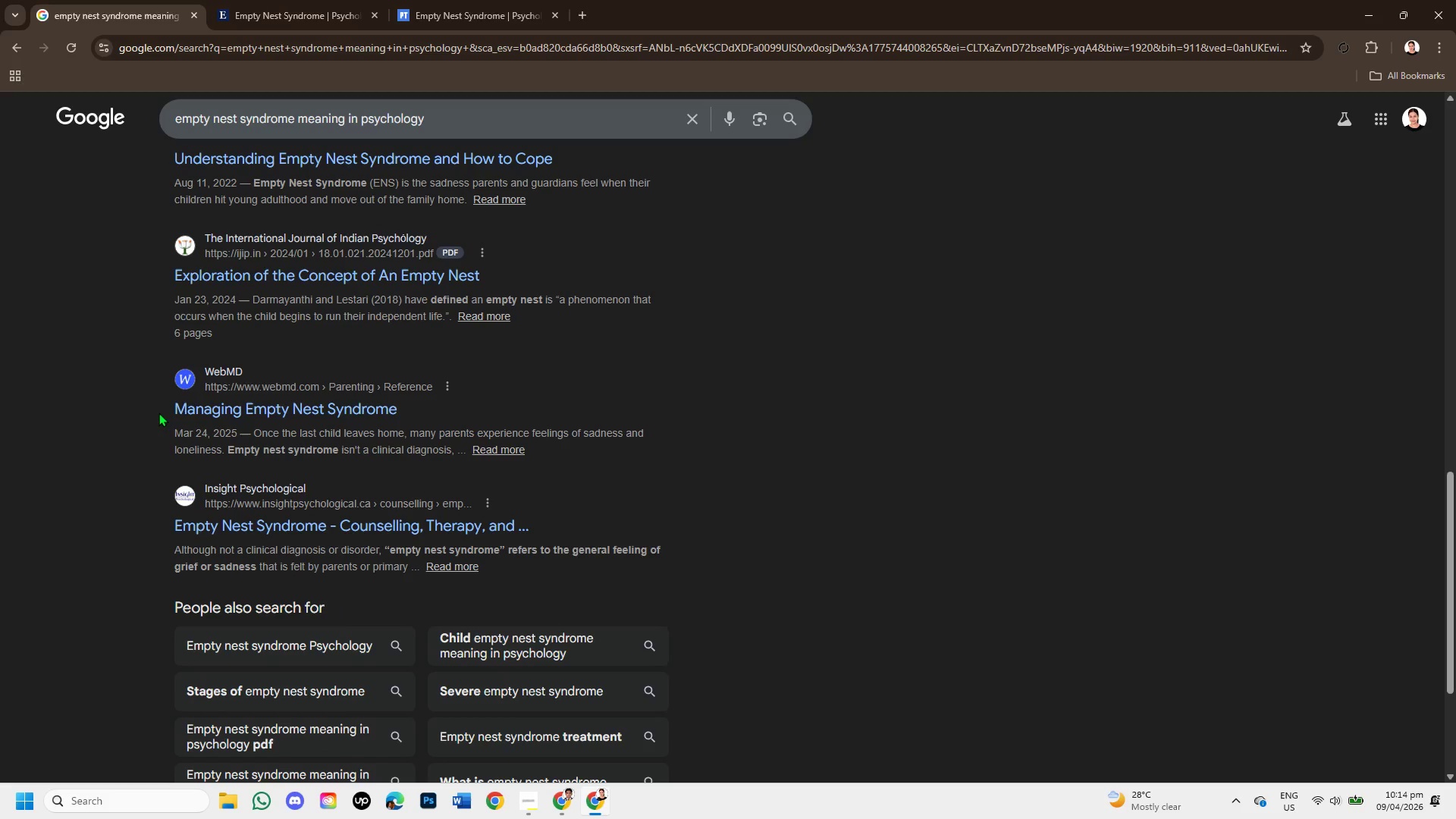 
wait(9.11)
 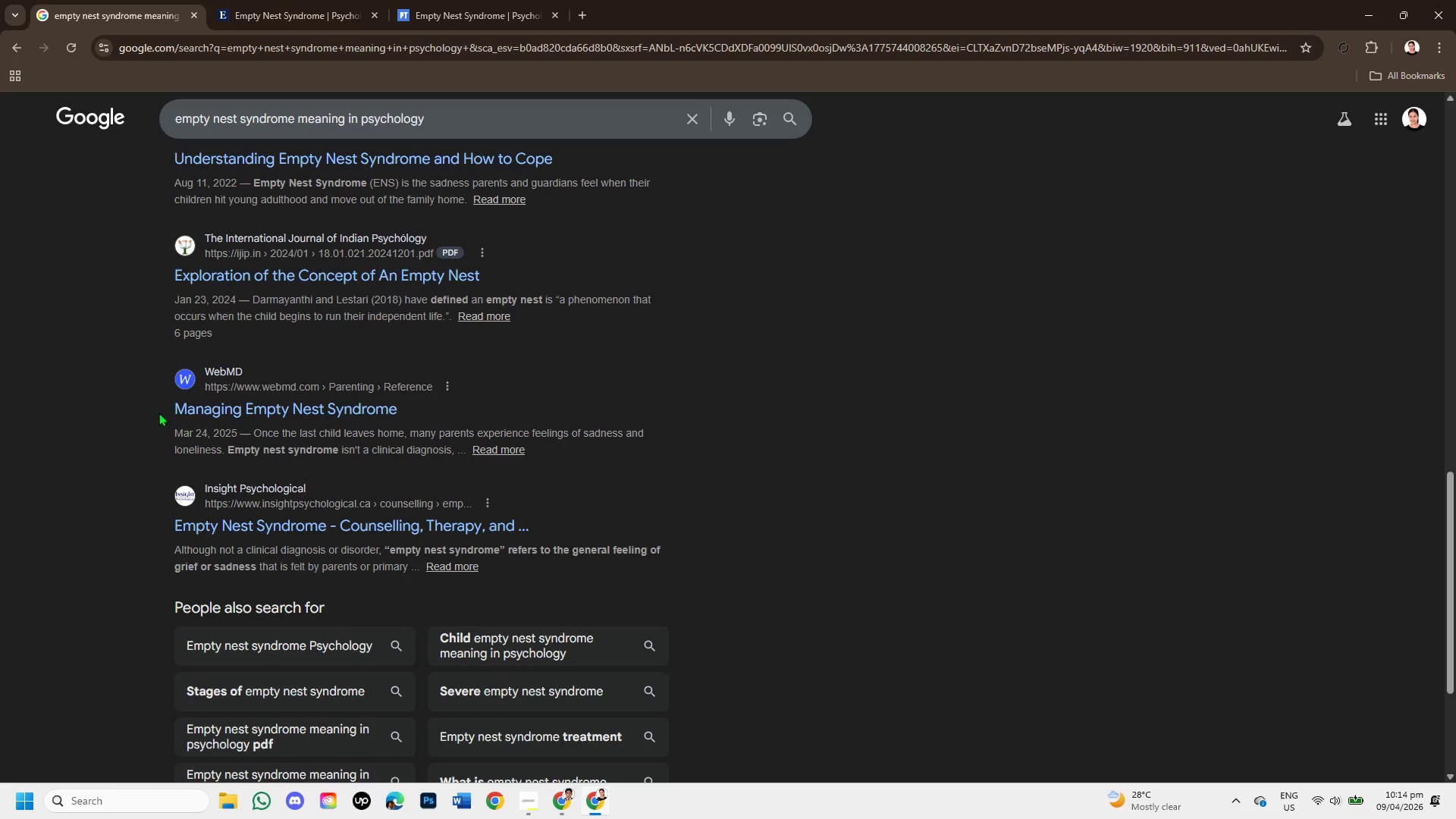 
scroll: coordinate [186, 432], scroll_direction: down, amount: 1.0
 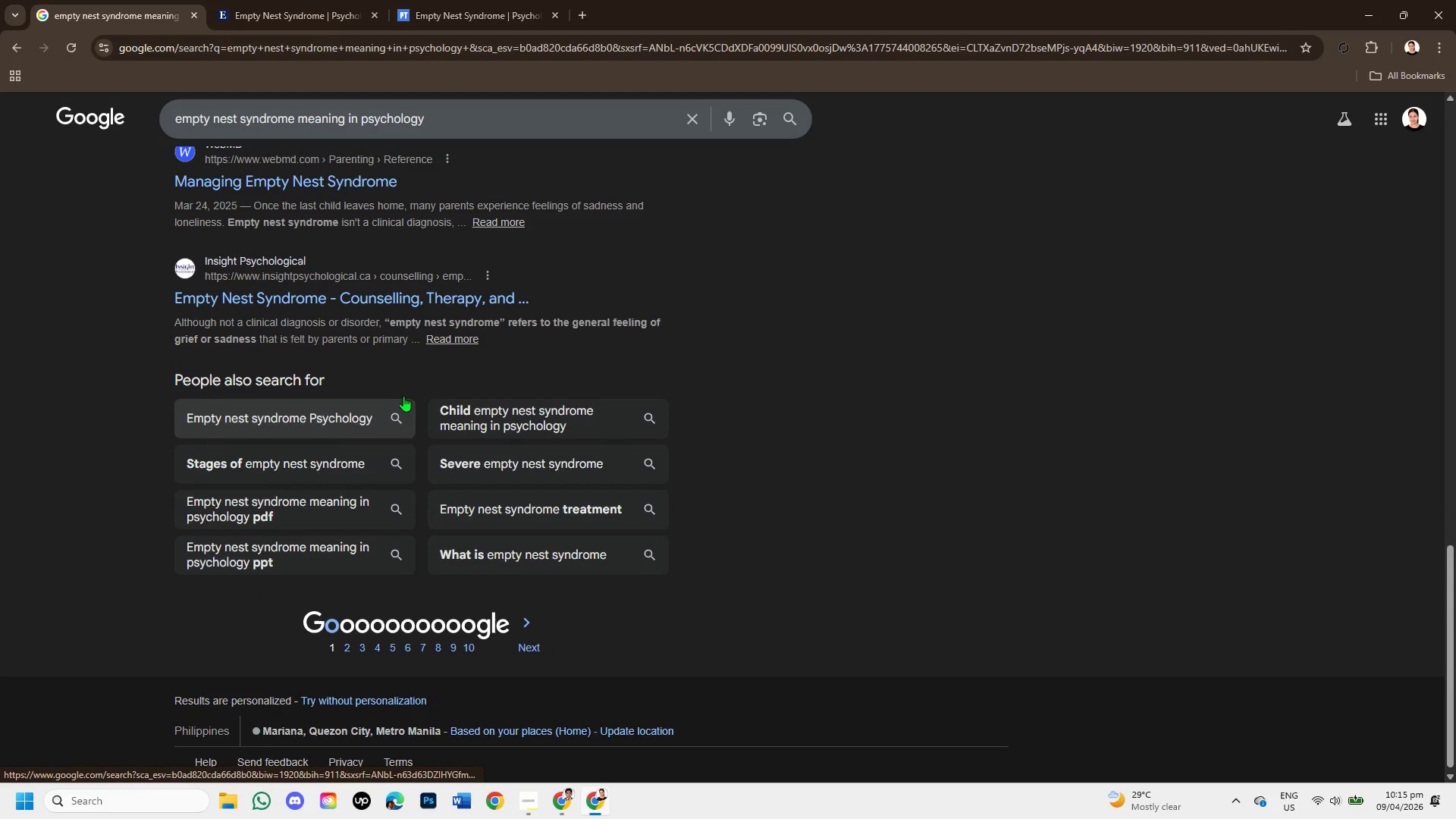 
scroll: coordinate [407, 392], scroll_direction: up, amount: 1.0
 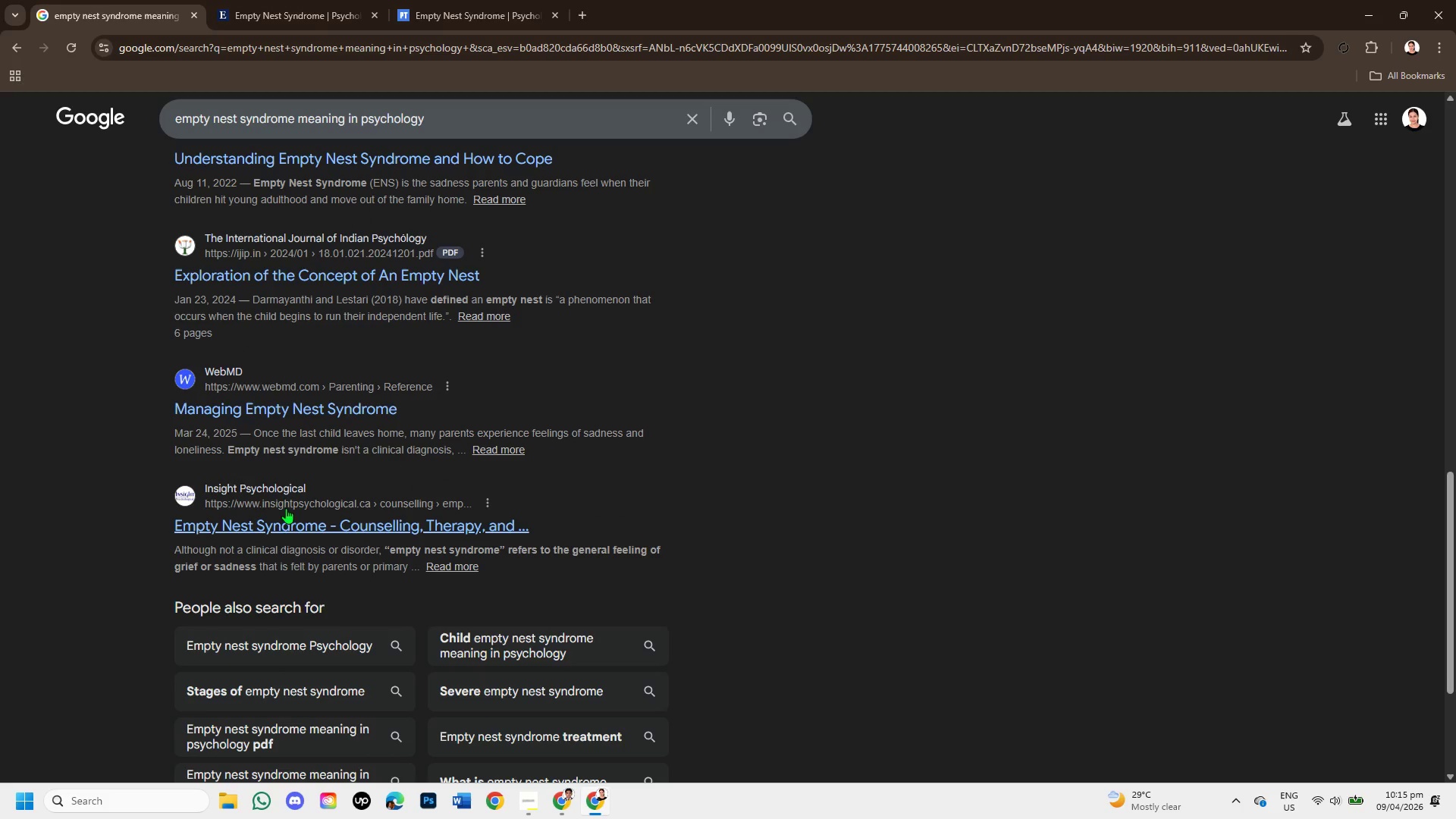 
right_click([286, 515])
 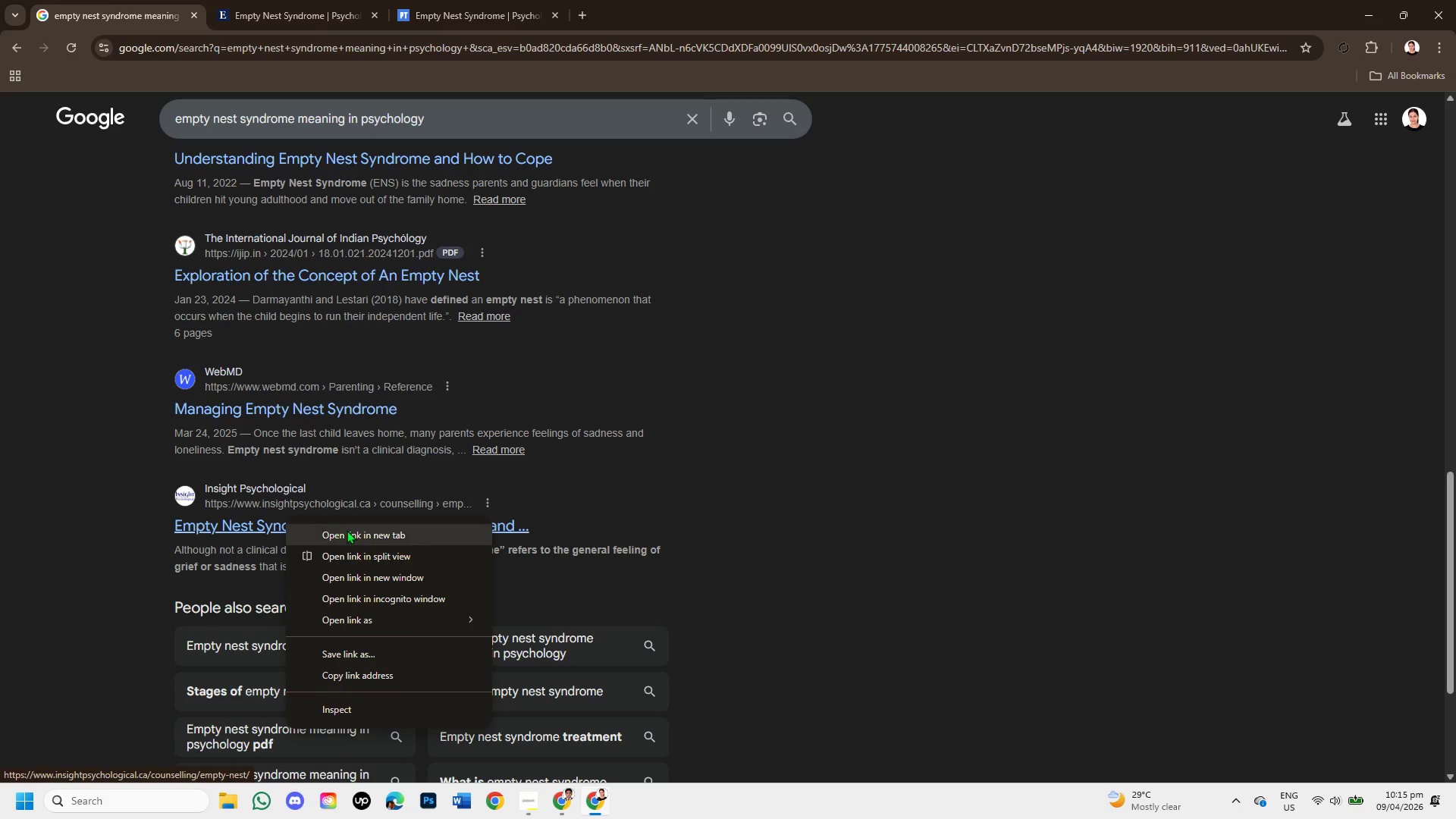 
left_click([347, 530])
 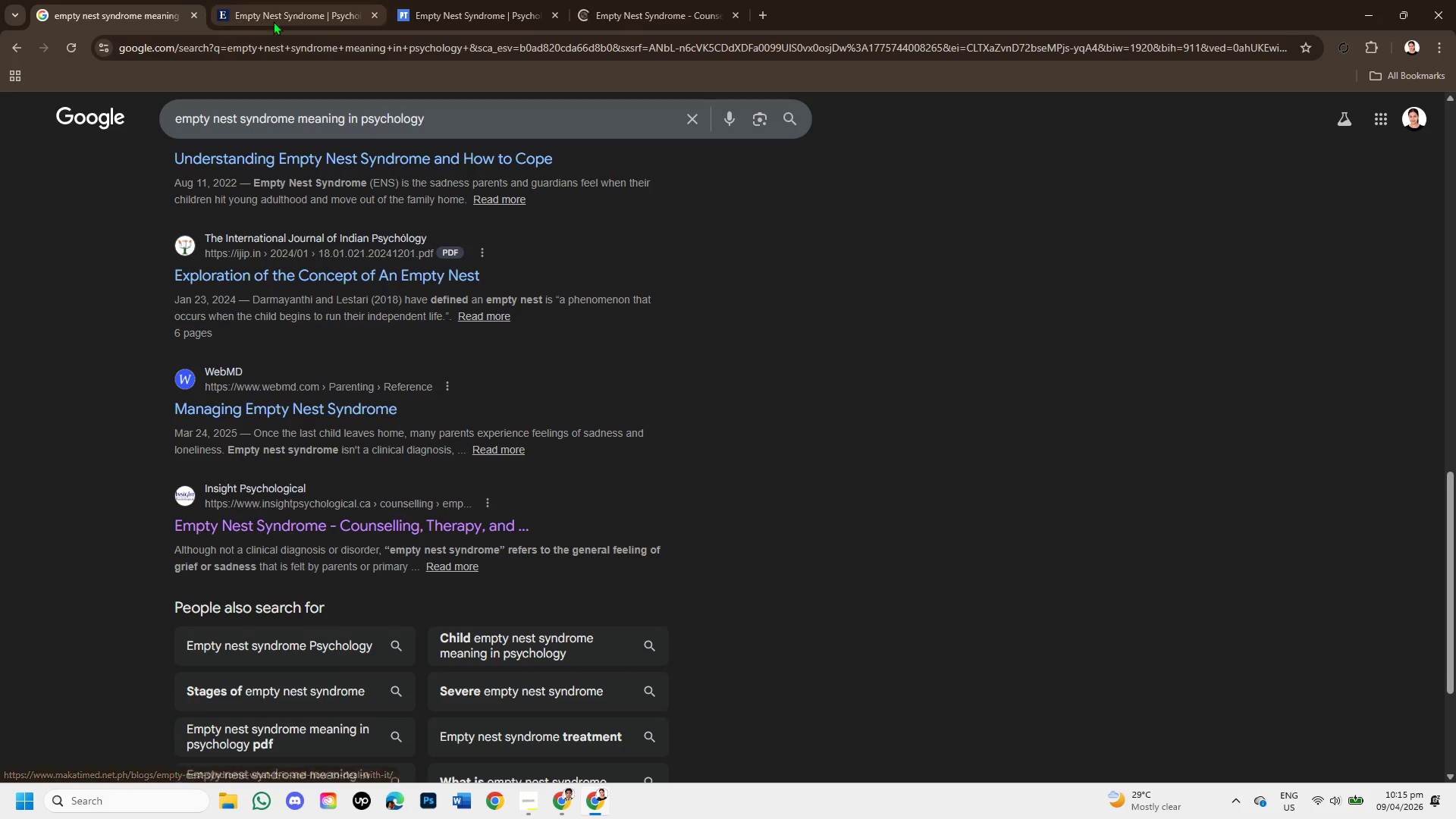 
left_click([284, 0])
 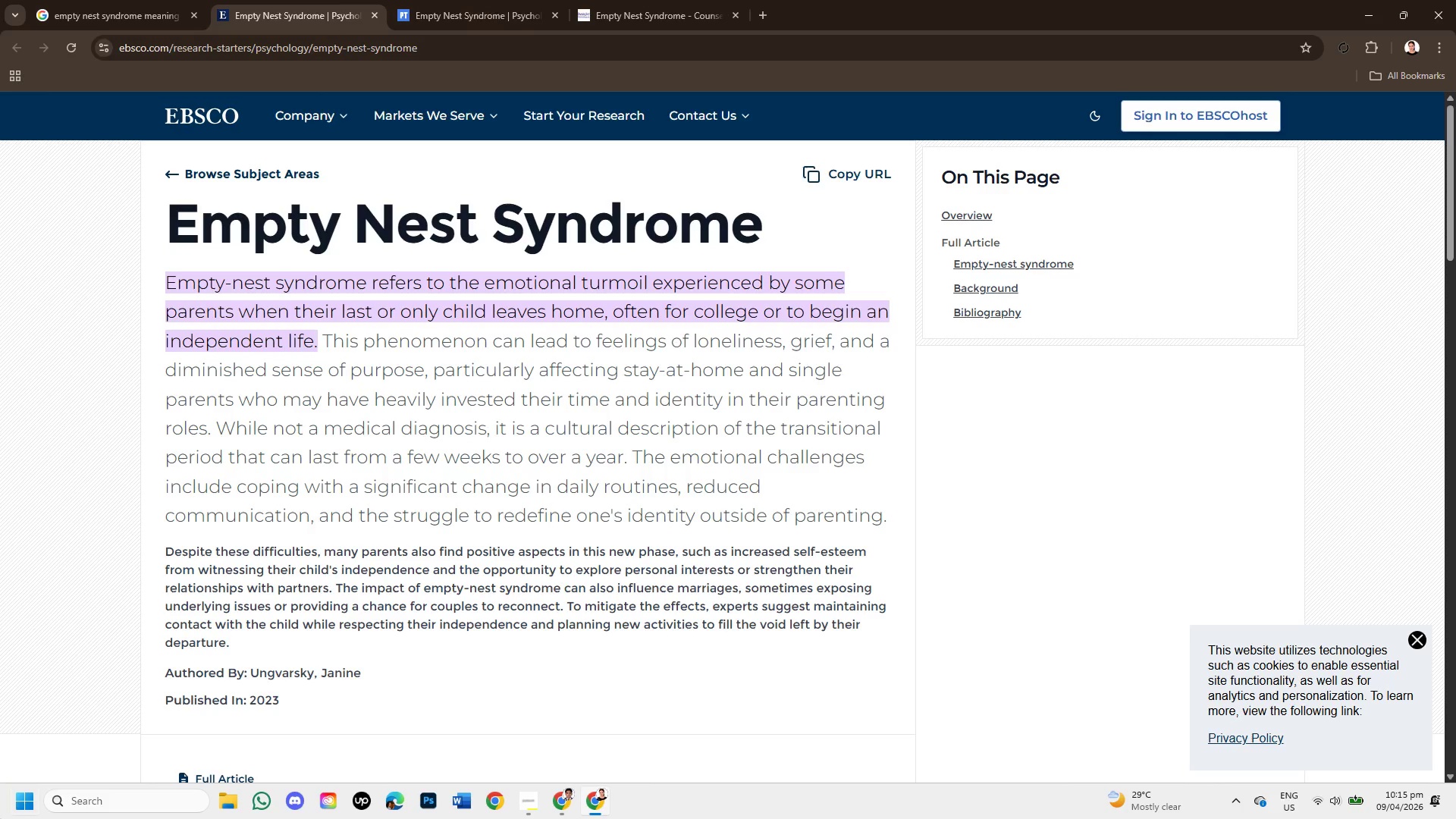 
wait(14.11)
 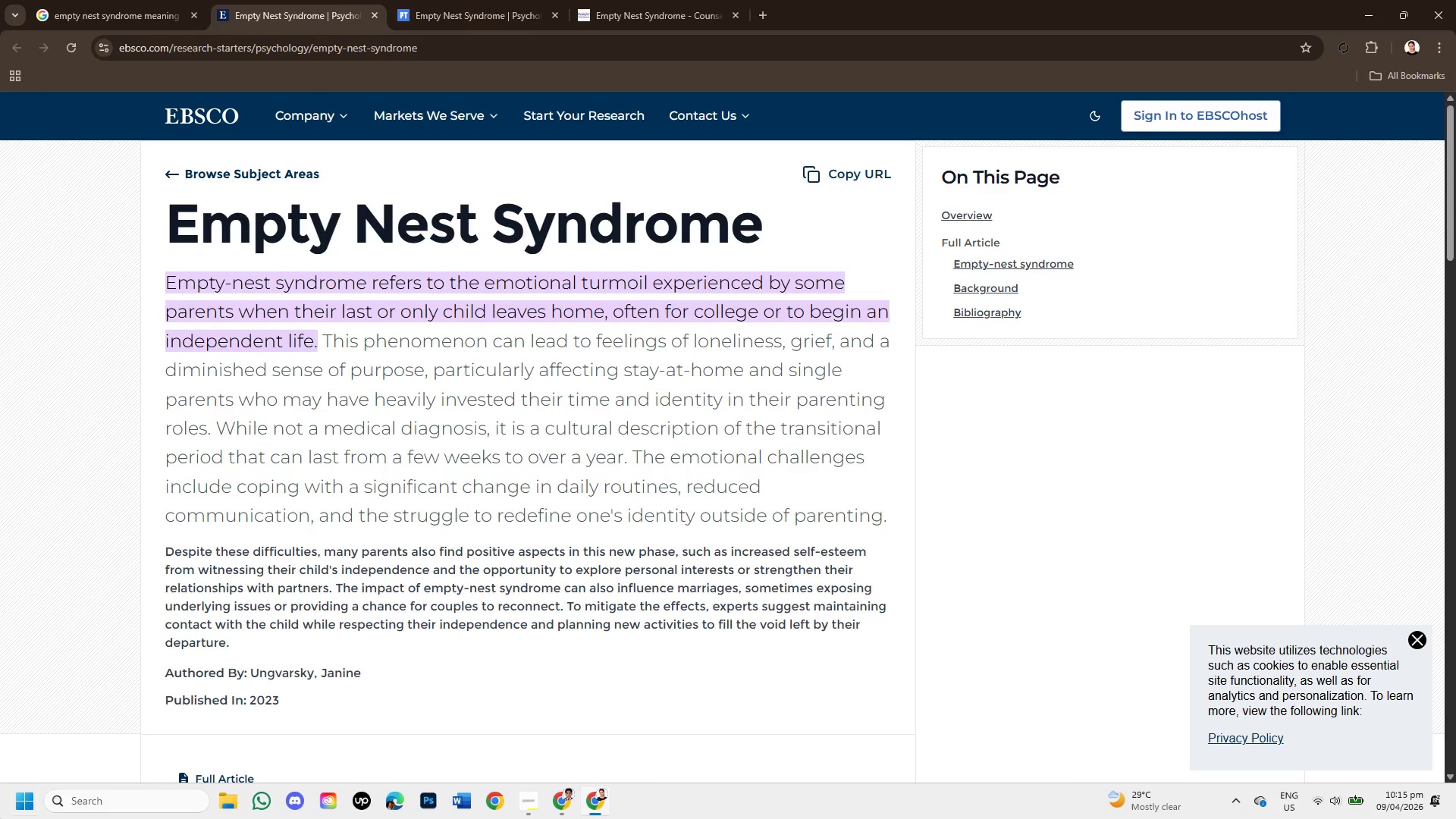 
left_click_drag(start_coordinate=[158, 278], to_coordinate=[730, 359])
 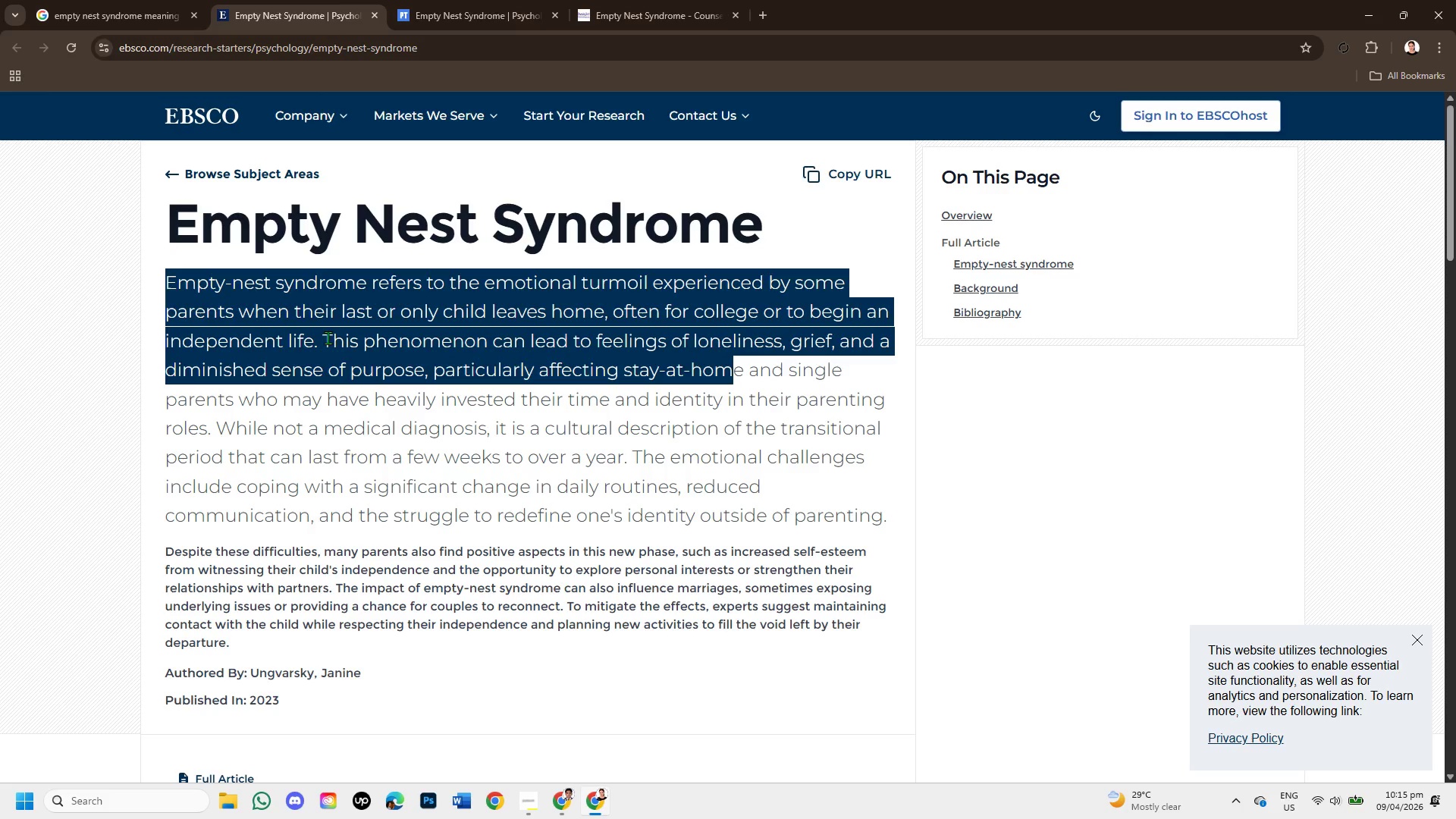 
left_click([328, 337])
 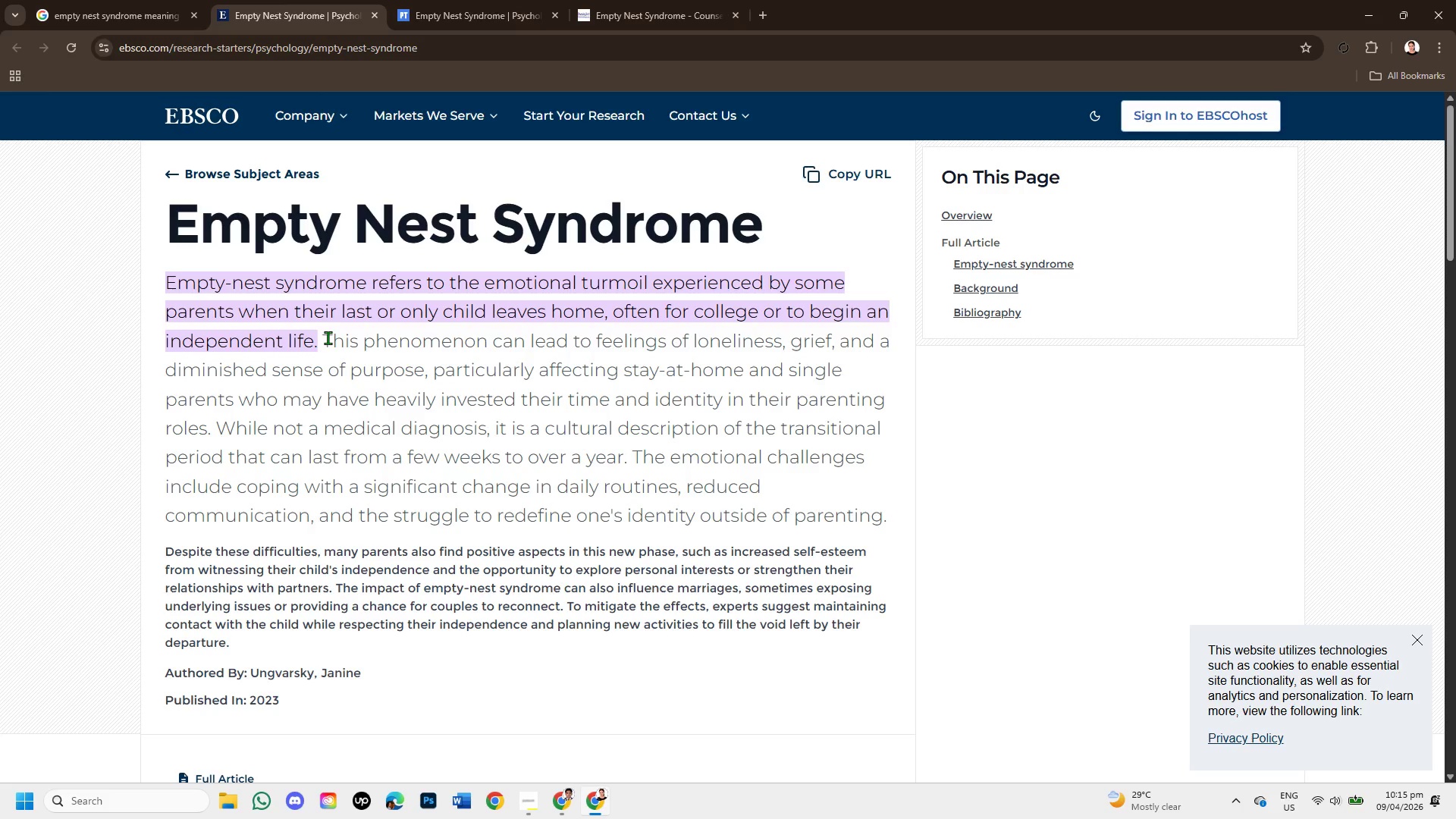 
left_click_drag(start_coordinate=[328, 337], to_coordinate=[871, 371])
 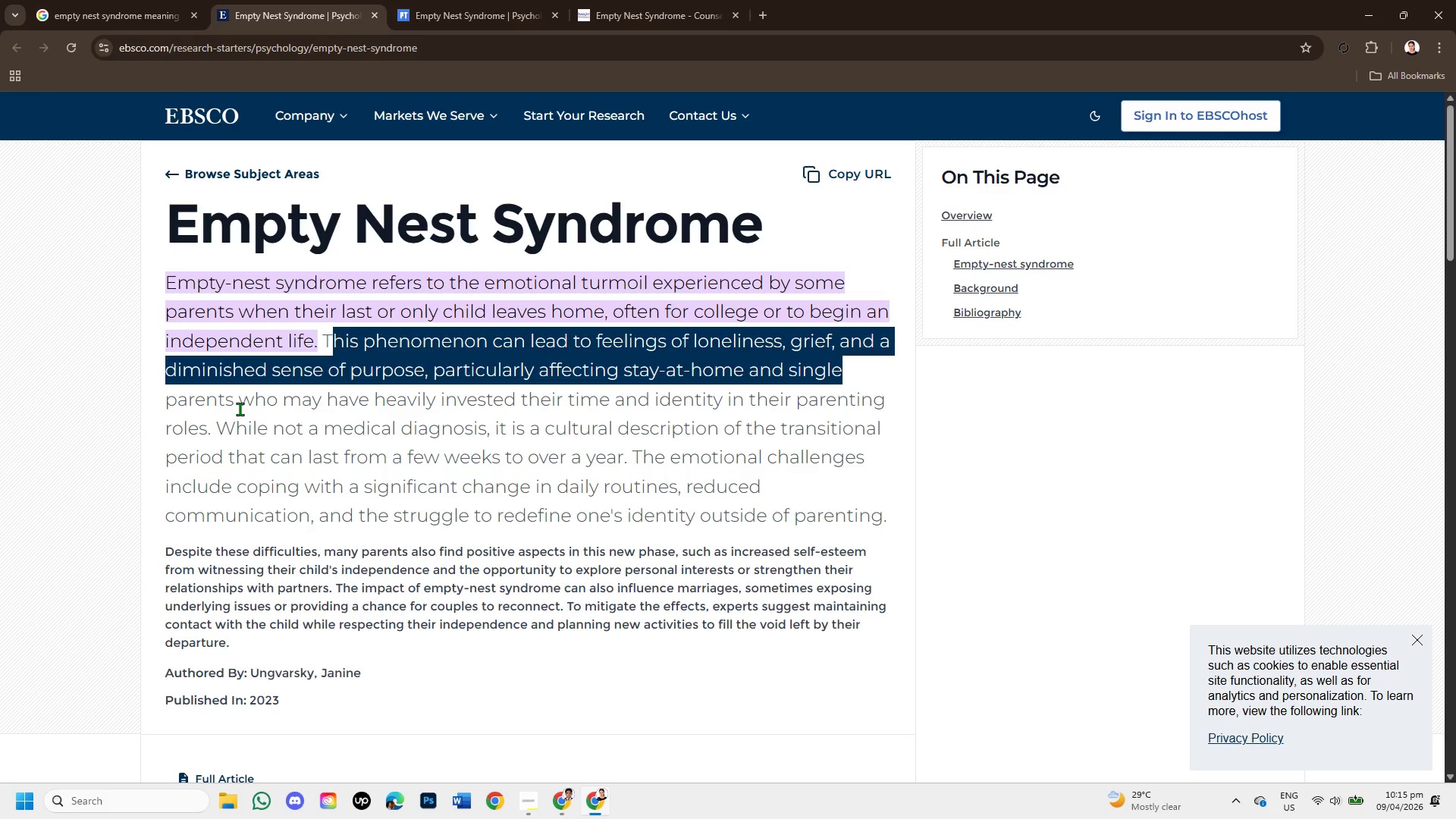 
wait(5.09)
 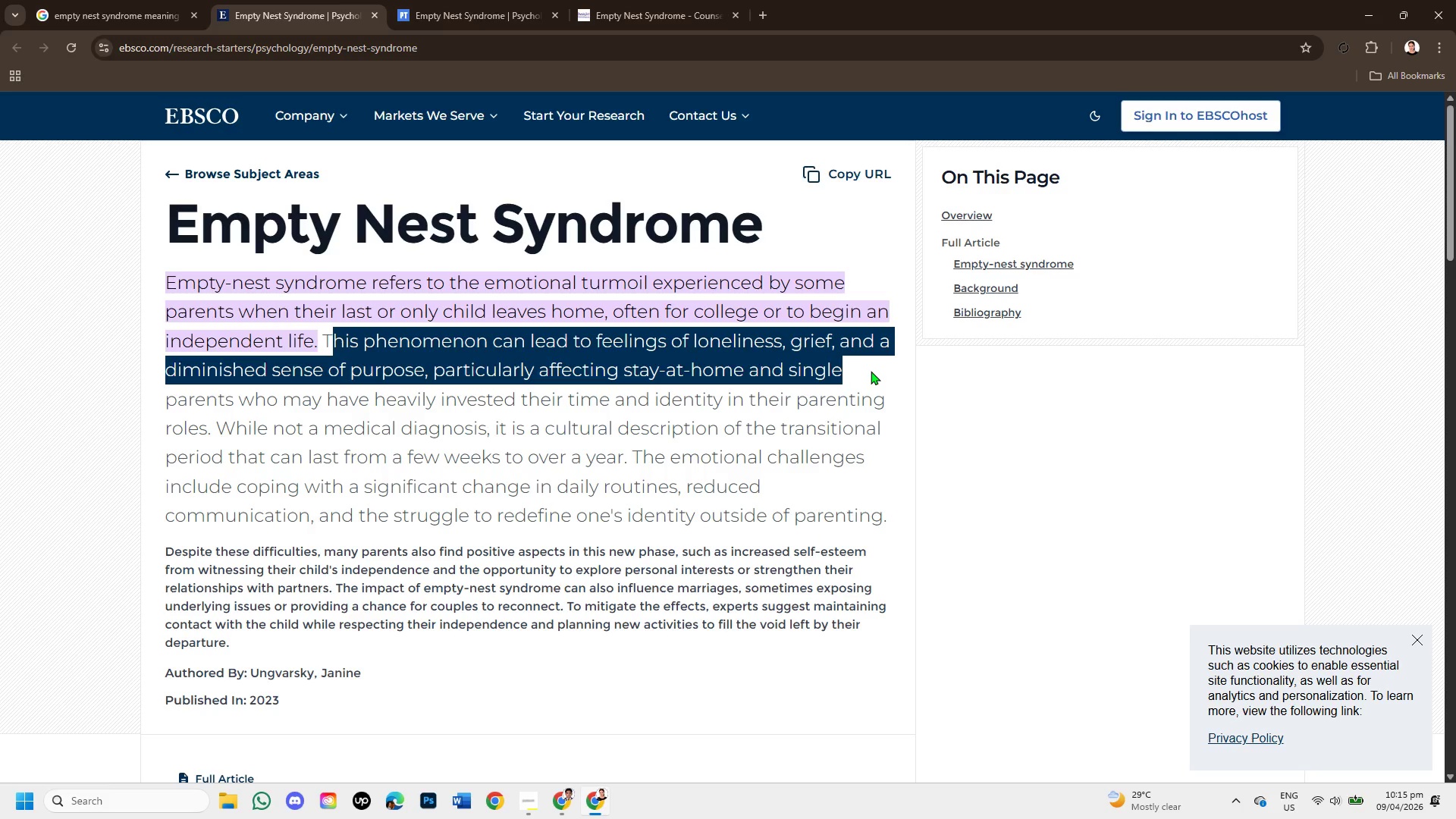 
left_click_drag(start_coordinate=[245, 402], to_coordinate=[900, 445])
 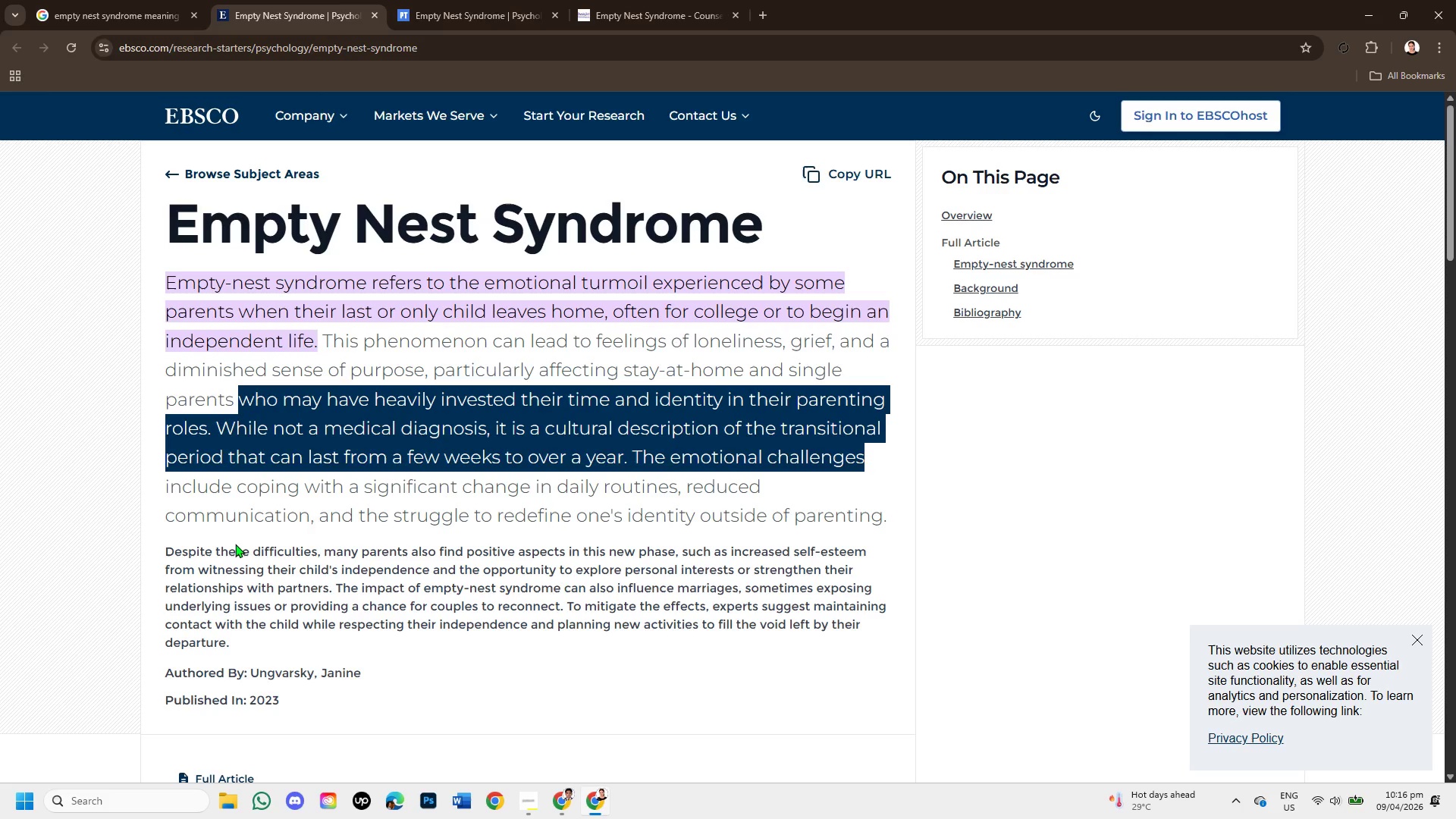 
wait(7.77)
 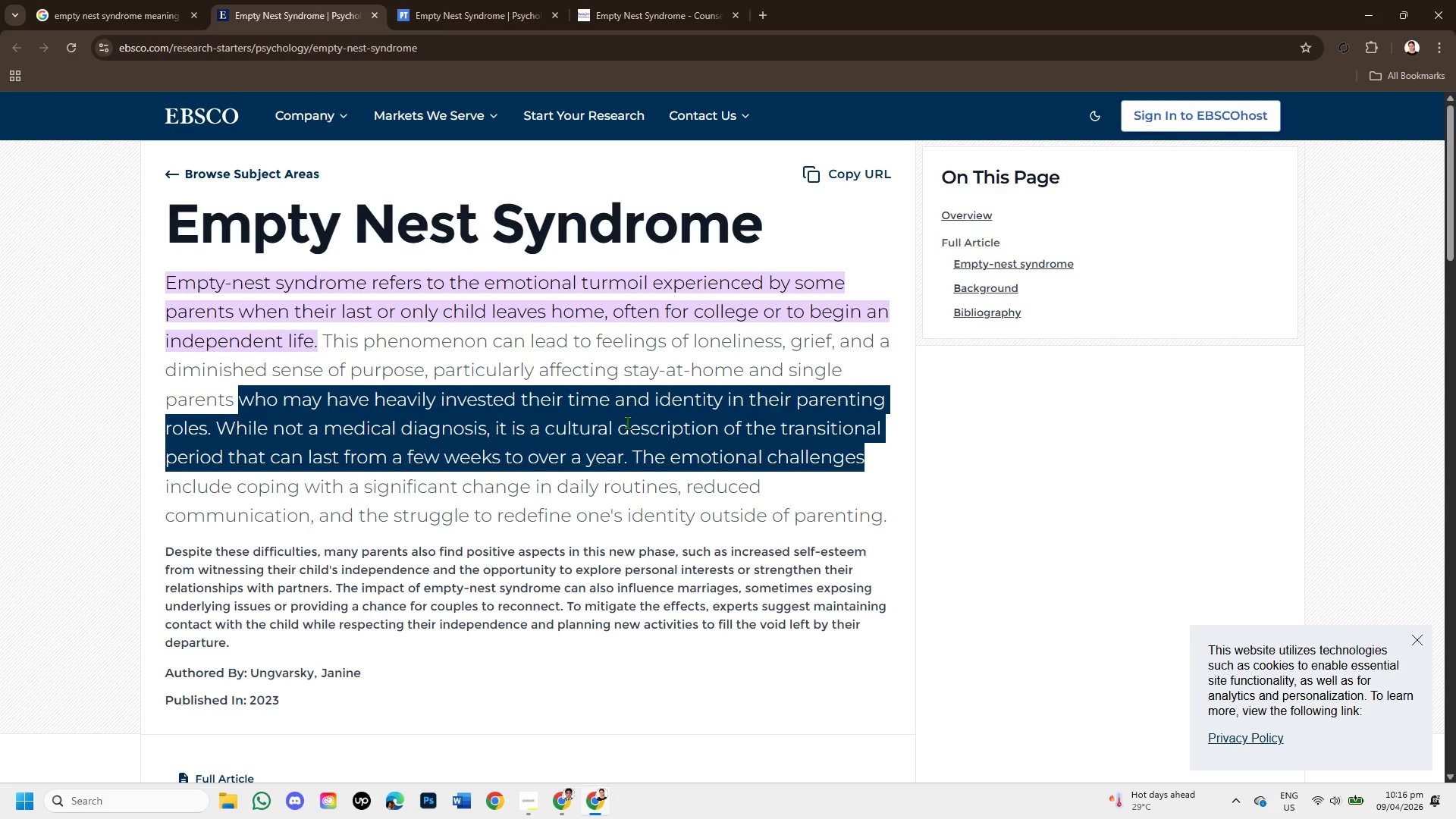 
left_click_drag(start_coordinate=[165, 482], to_coordinate=[893, 520])
 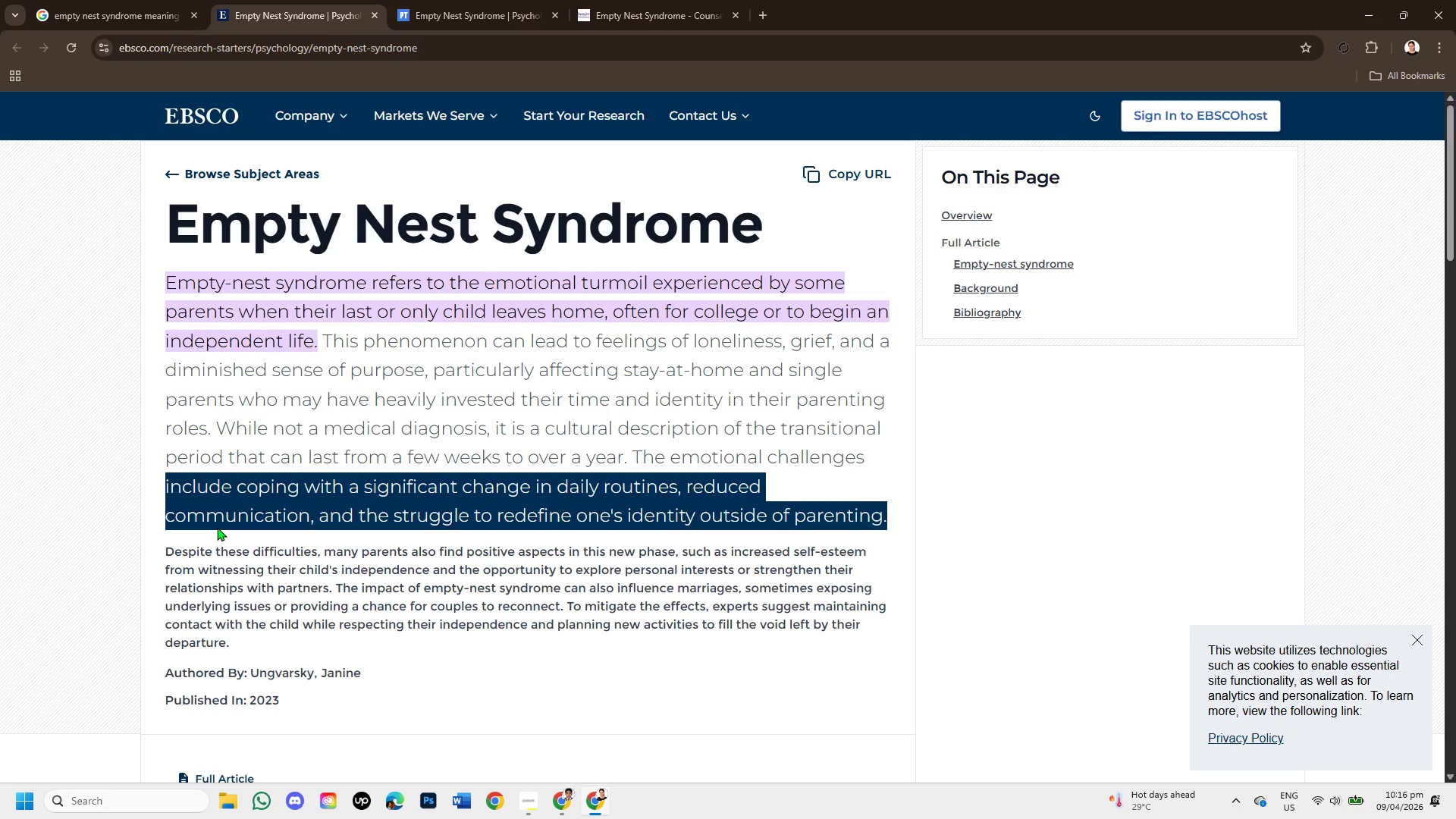 
scroll: coordinate [217, 527], scroll_direction: down, amount: 1.0
 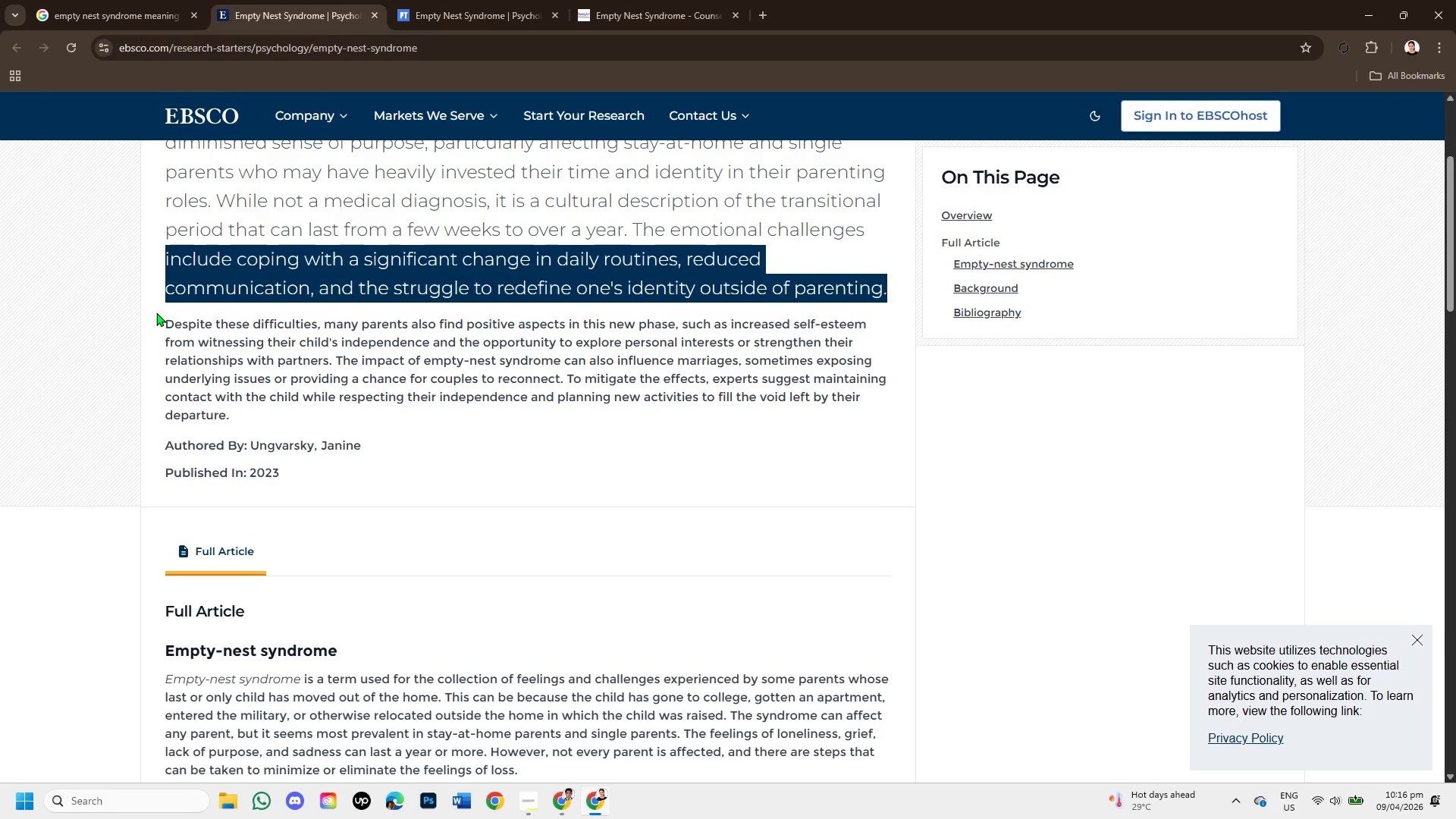 
left_click_drag(start_coordinate=[156, 312], to_coordinate=[878, 372])
 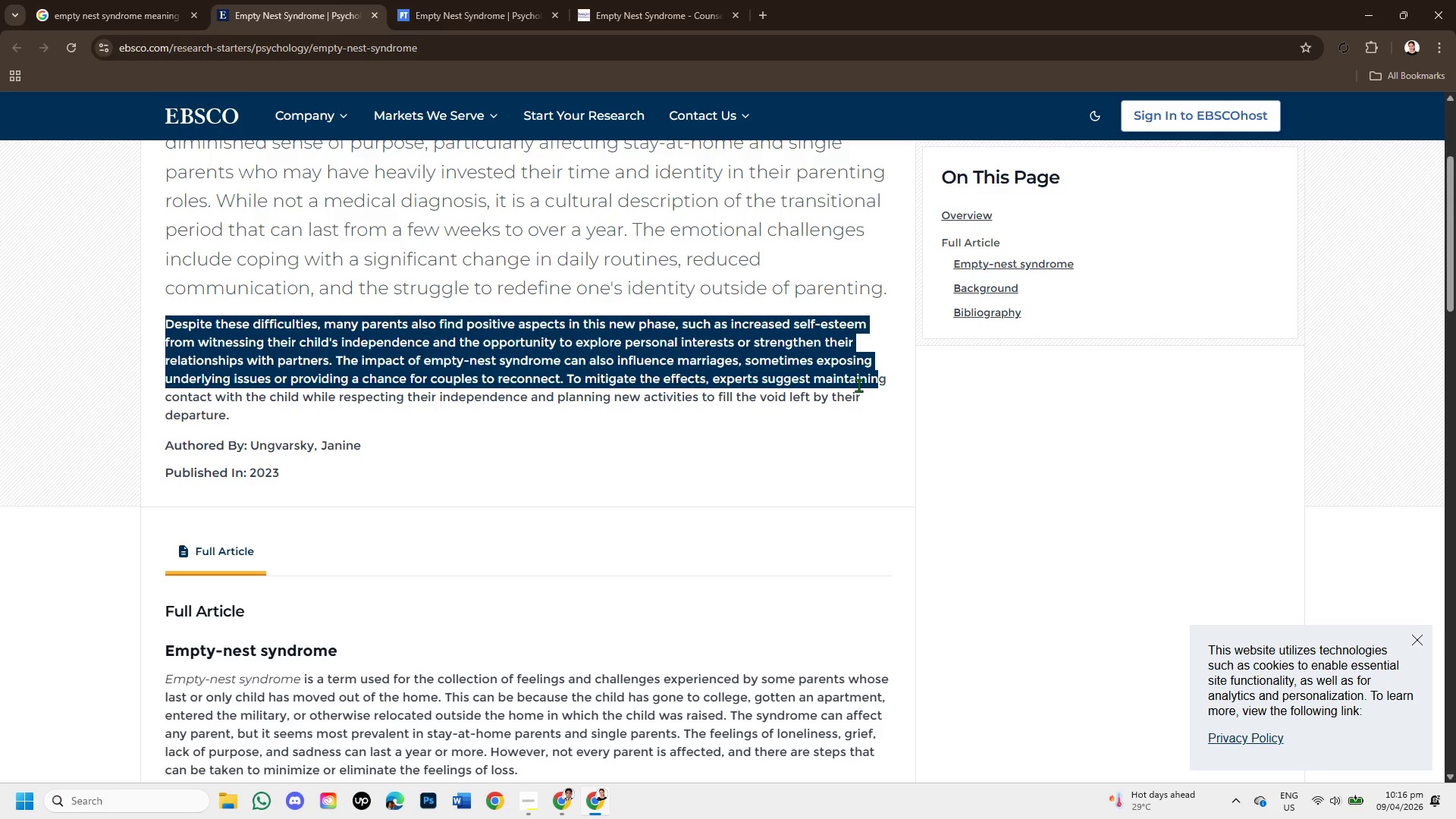 
wait(11.61)
 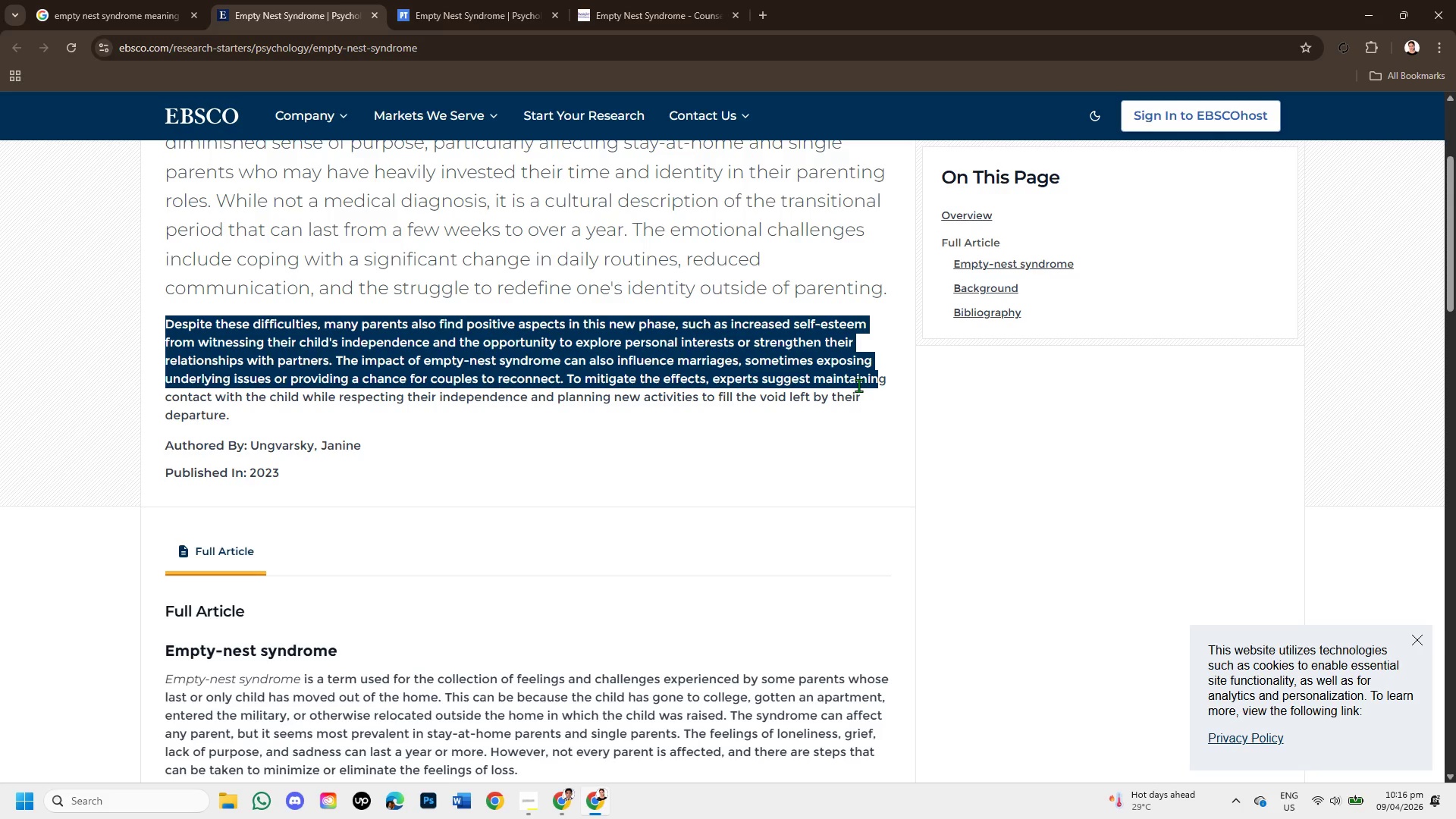 
left_click_drag(start_coordinate=[164, 400], to_coordinate=[360, 640])
 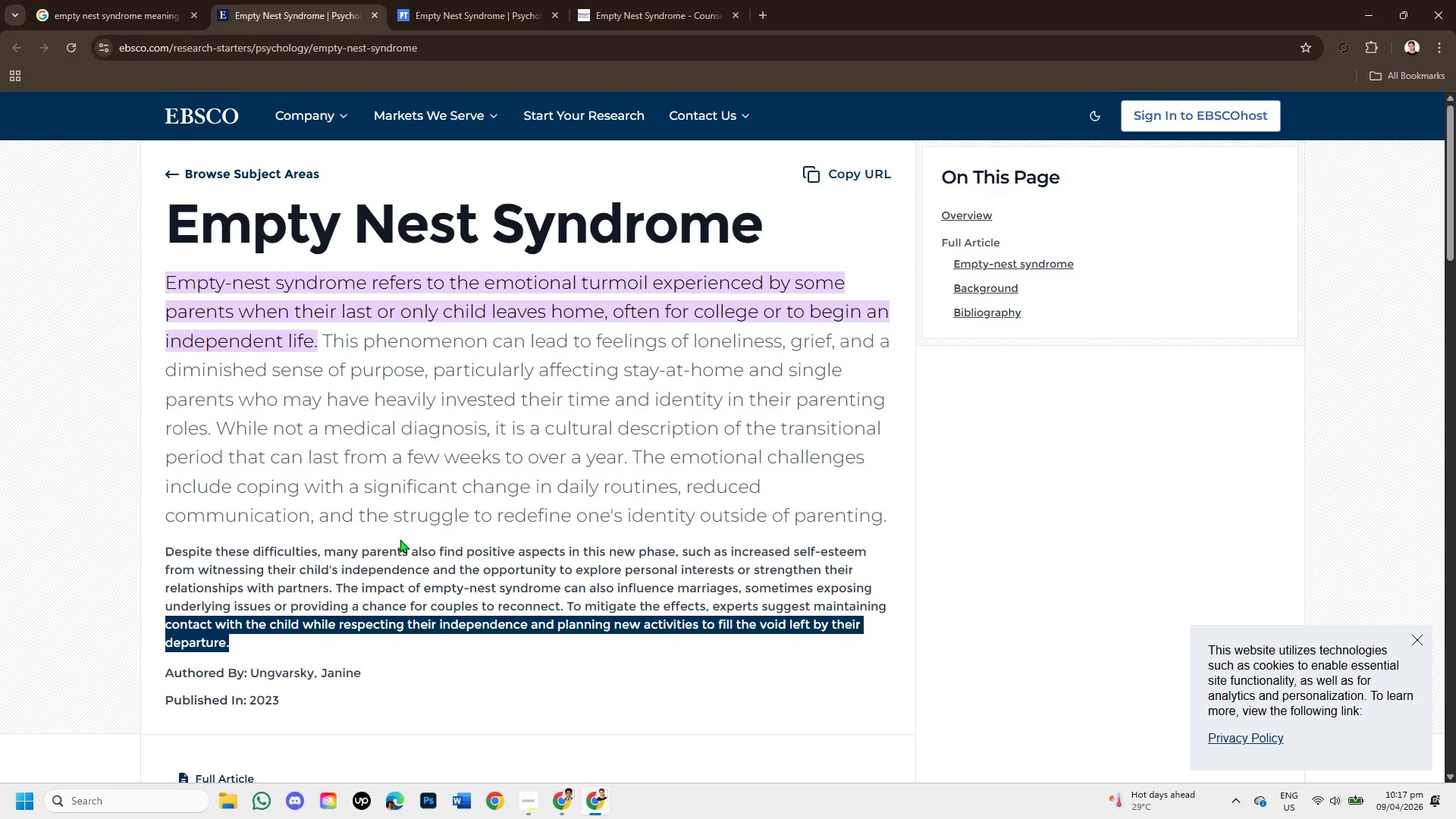 
scroll: coordinate [401, 509], scroll_direction: down, amount: 2.0
 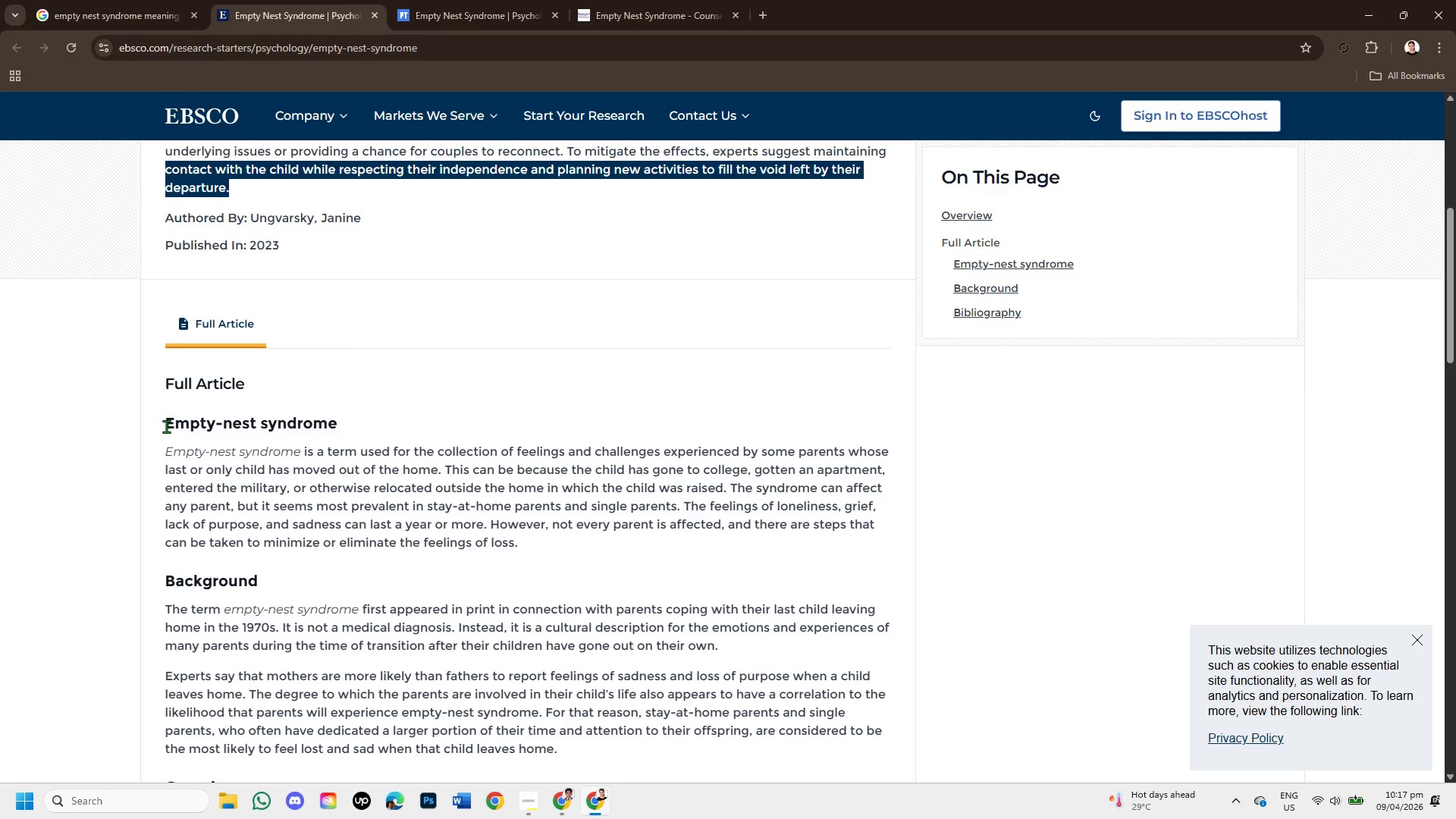 
left_click_drag(start_coordinate=[166, 426], to_coordinate=[610, 538])
 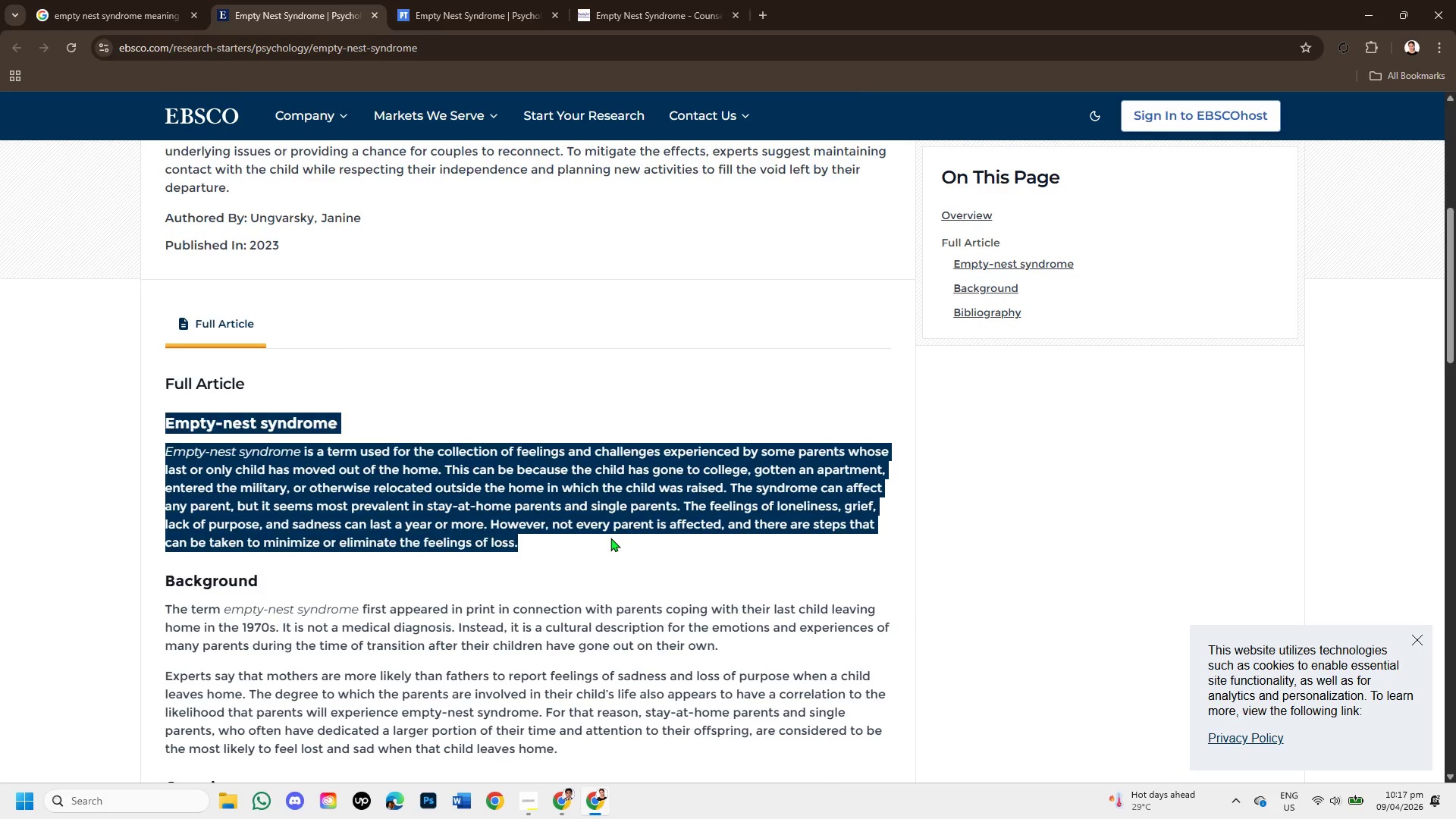 
scroll: coordinate [610, 538], scroll_direction: down, amount: 2.0
 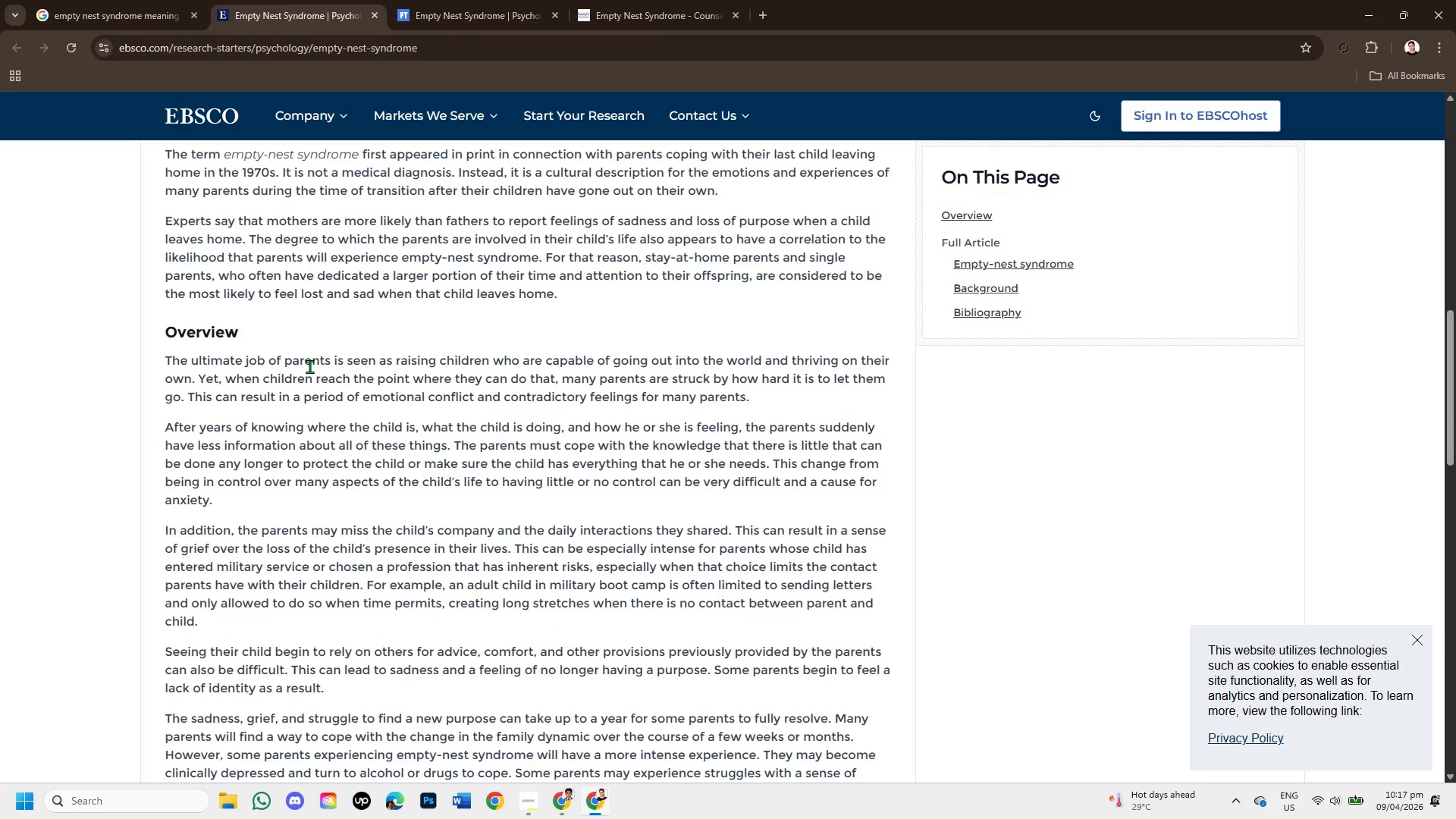 
scroll: coordinate [309, 366], scroll_direction: up, amount: 1.0
 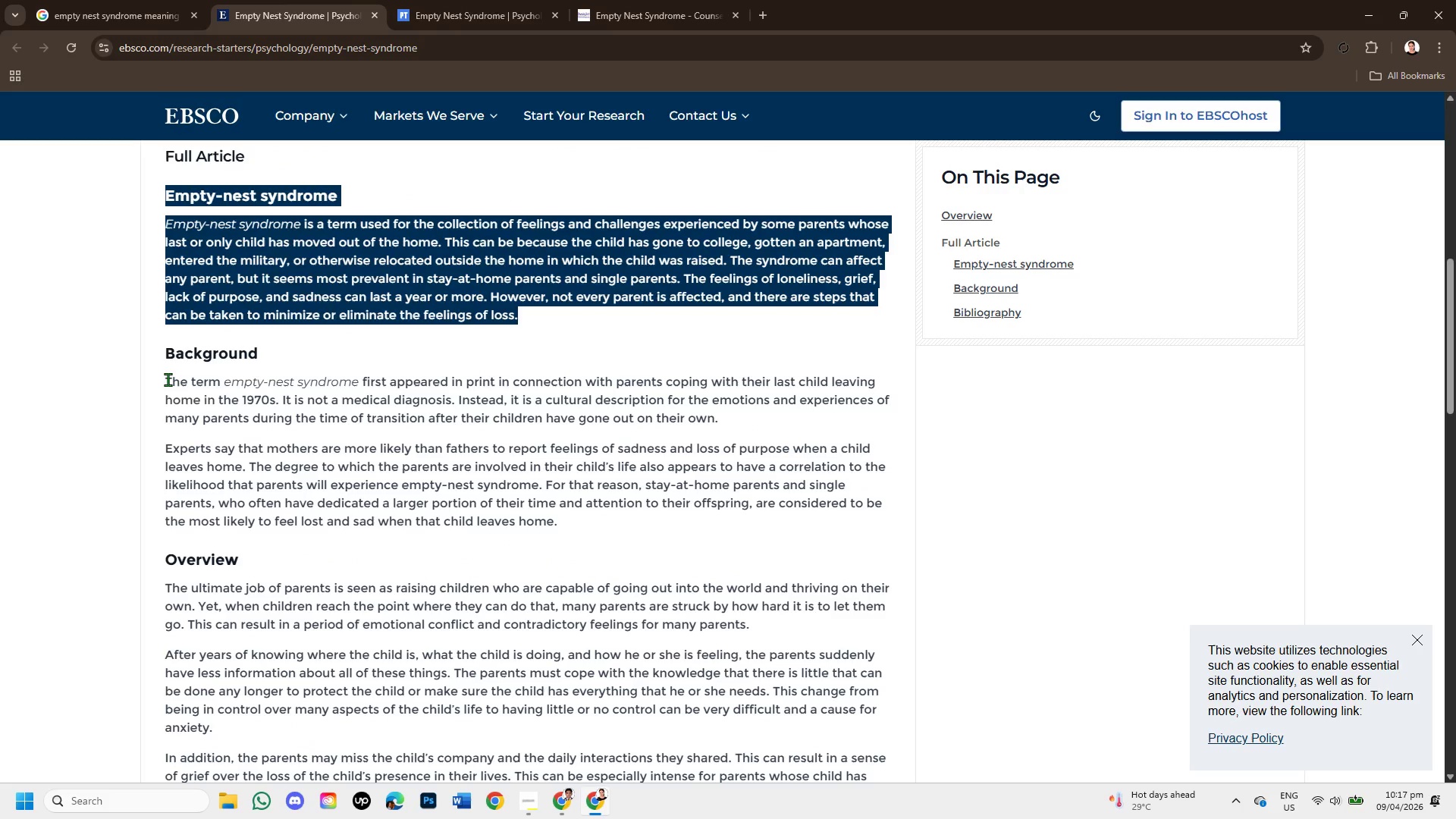 
left_click_drag(start_coordinate=[165, 381], to_coordinate=[767, 415])
 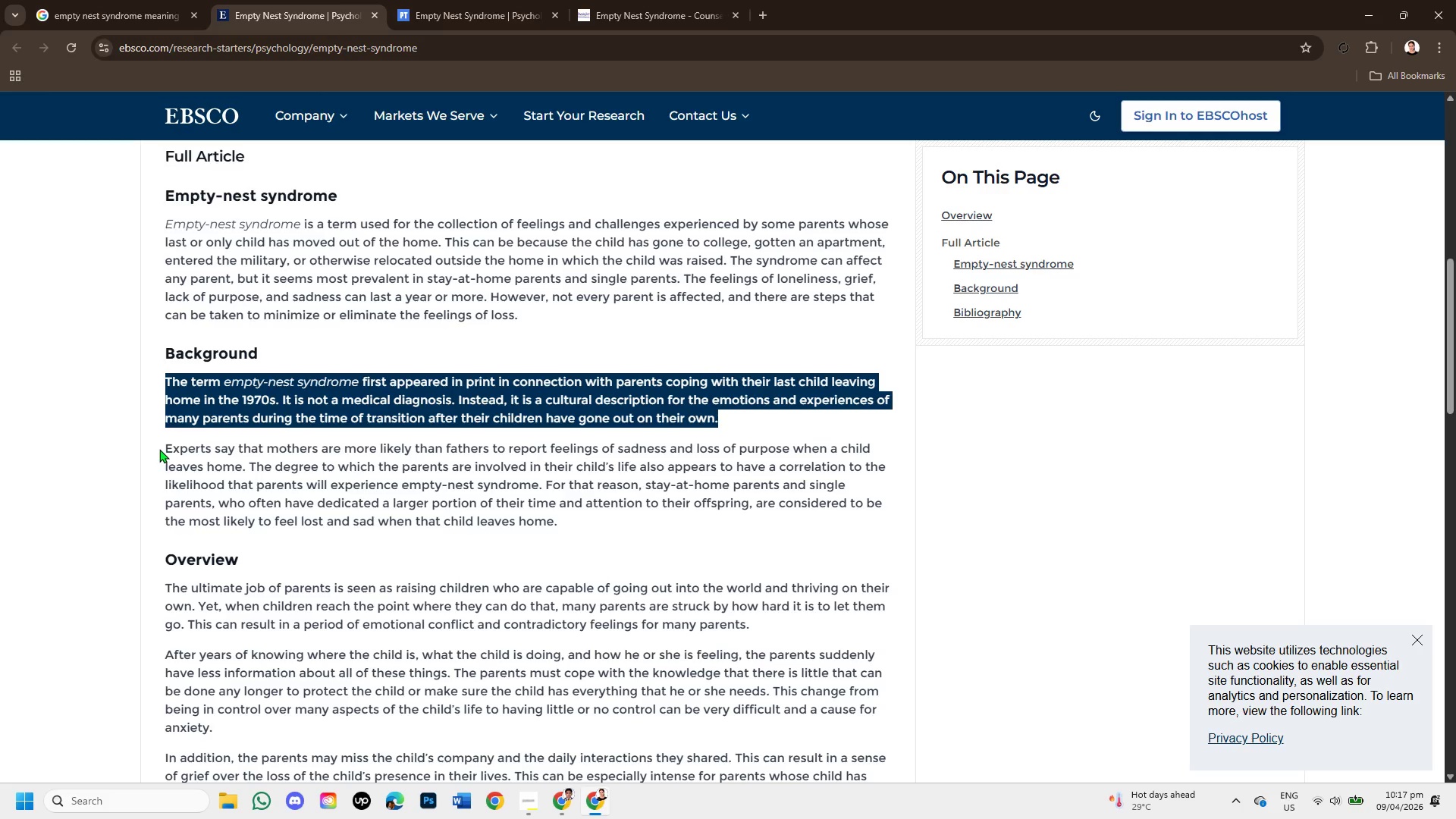 
left_click_drag(start_coordinate=[159, 449], to_coordinate=[736, 511])
 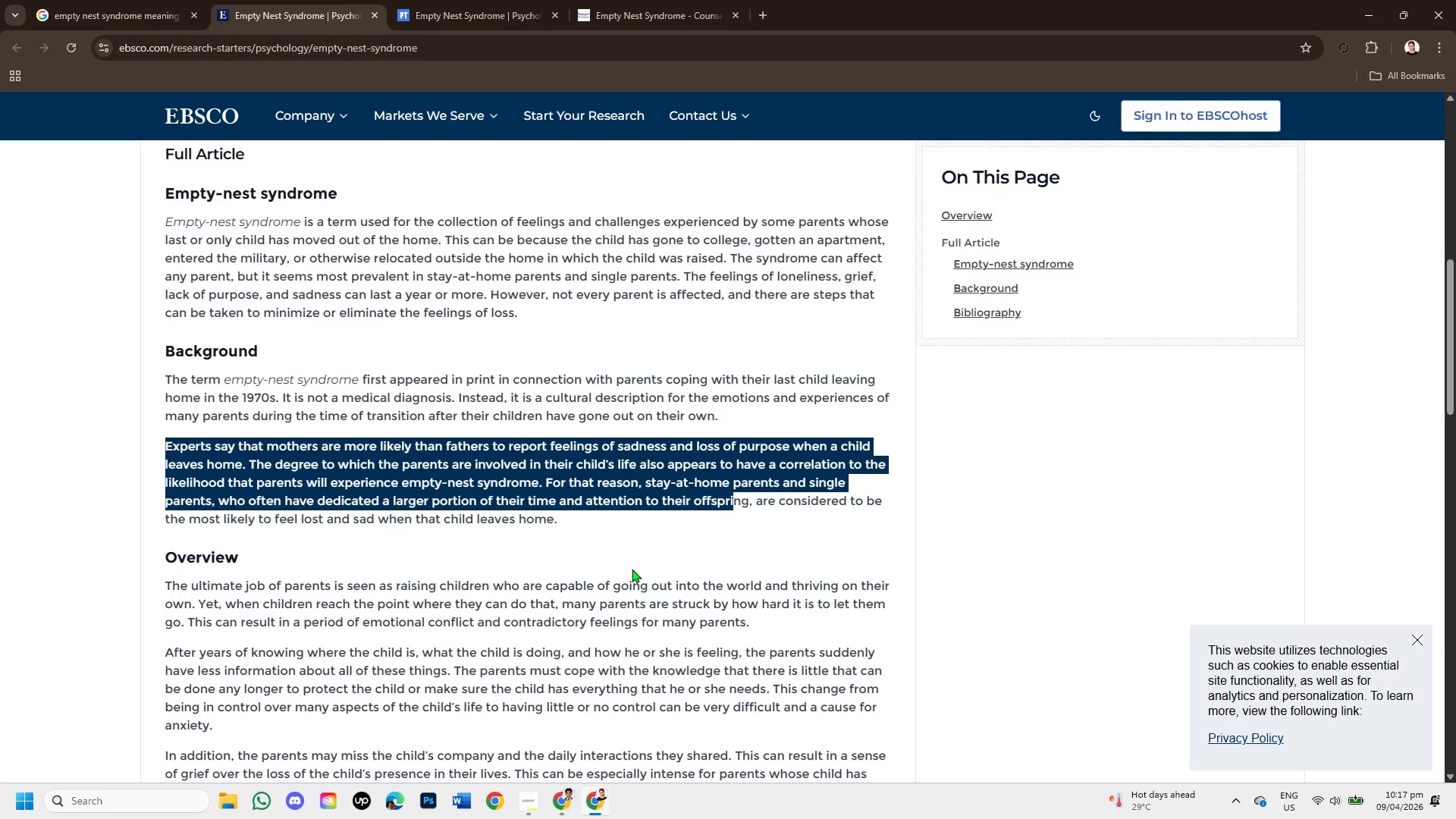 
scroll: coordinate [632, 569], scroll_direction: down, amount: 1.0
 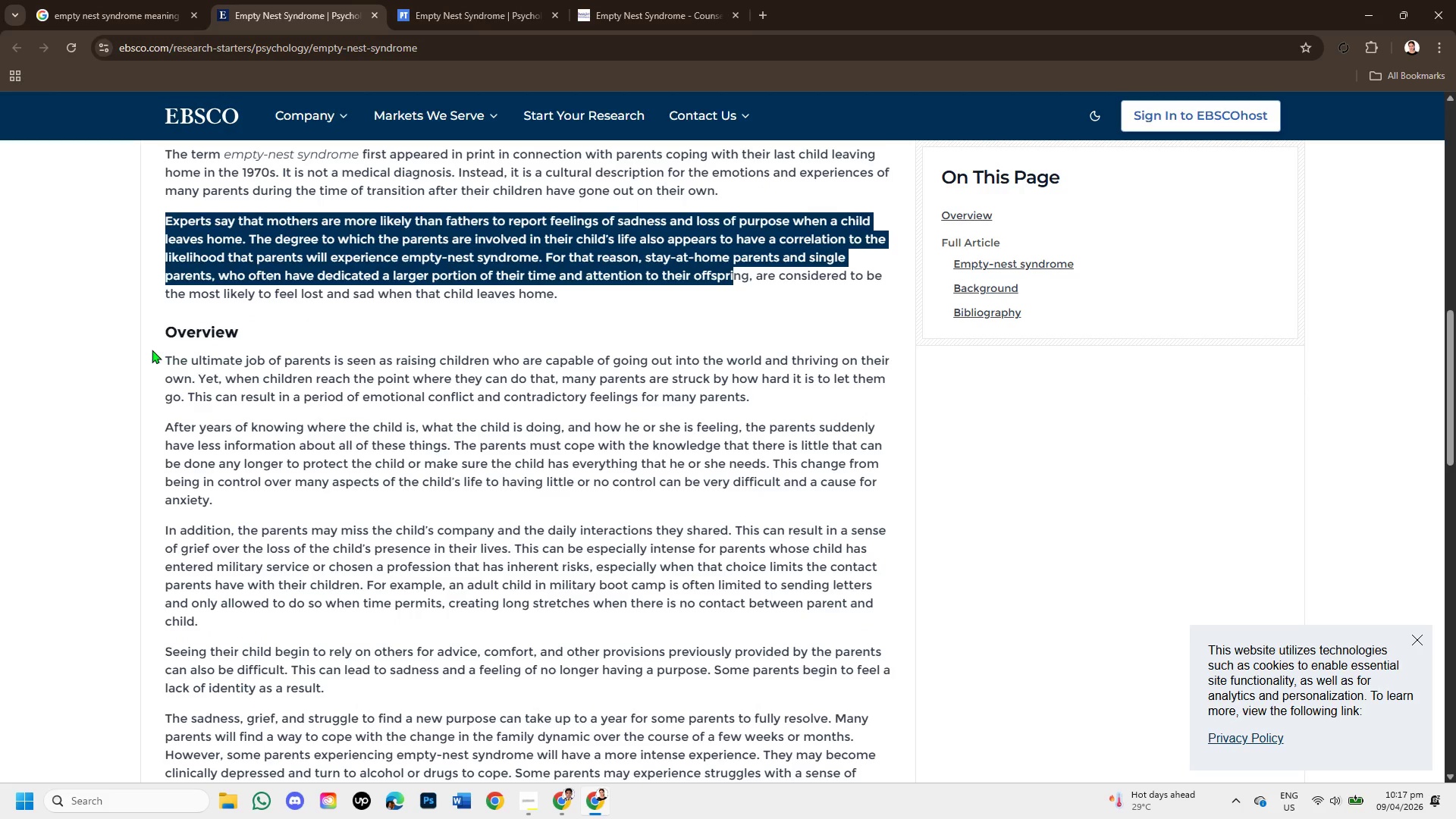 
left_click_drag(start_coordinate=[157, 353], to_coordinate=[479, 497])
 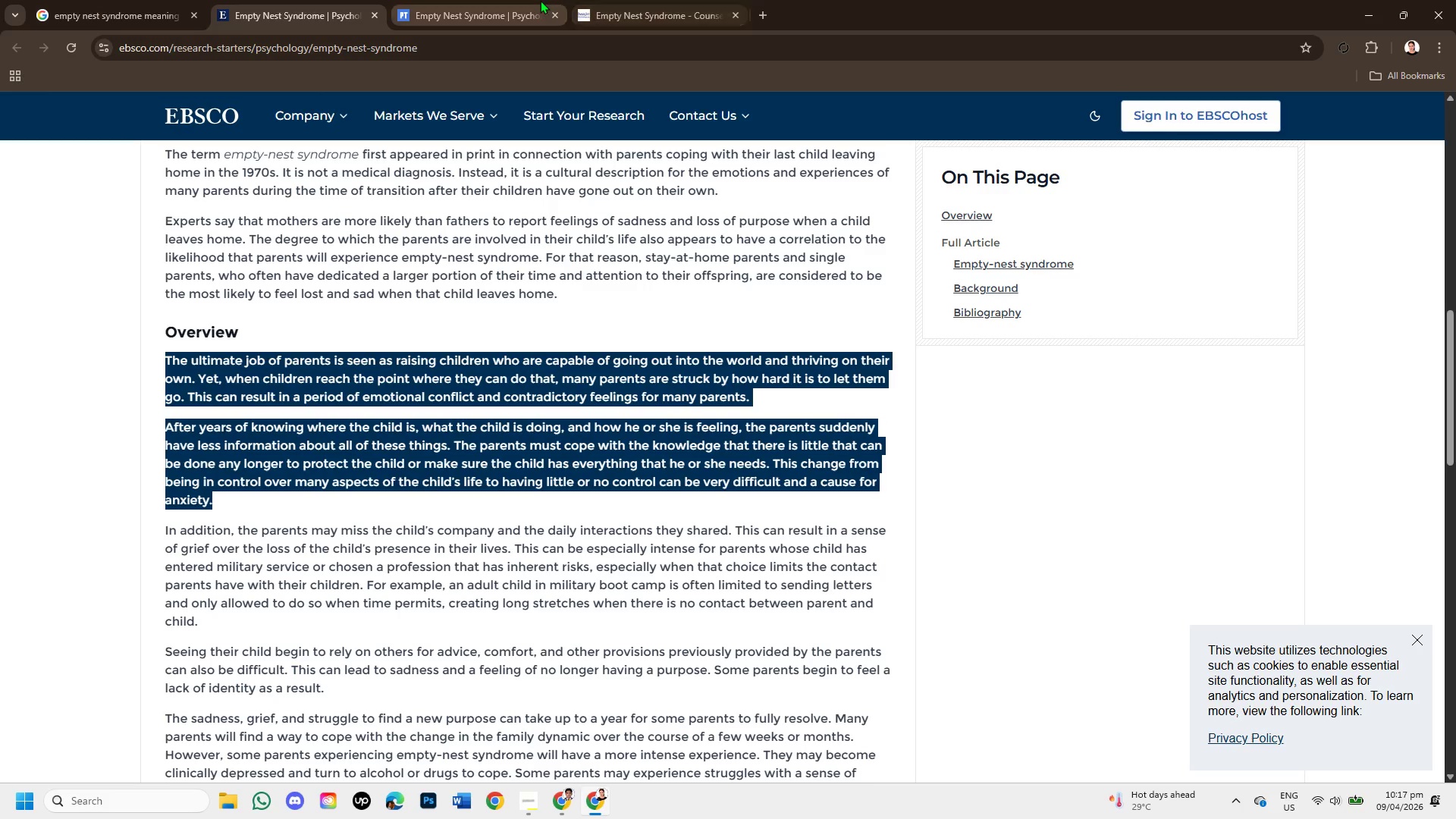 
left_click([532, 0])
 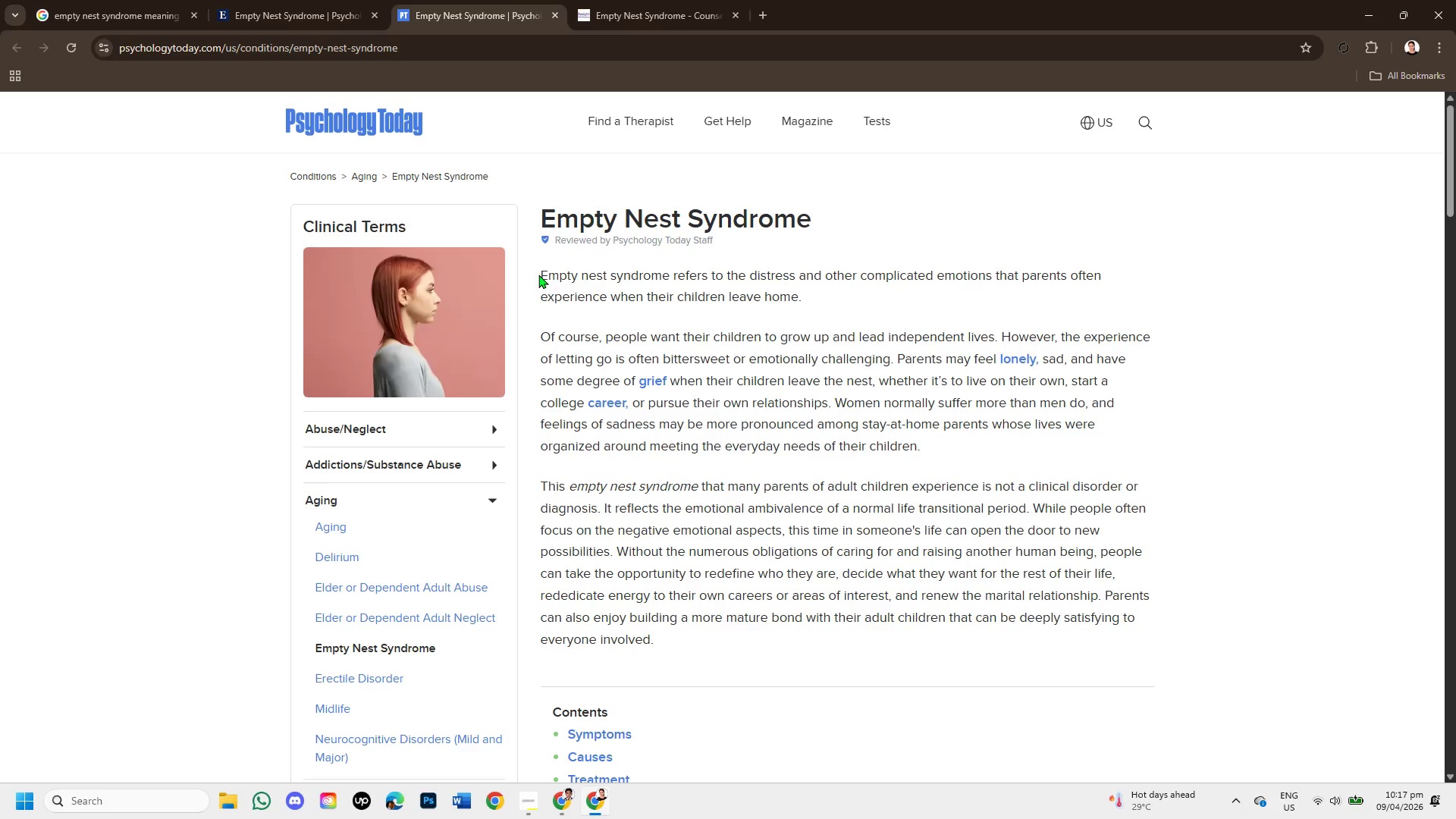 
left_click_drag(start_coordinate=[538, 275], to_coordinate=[808, 299])
 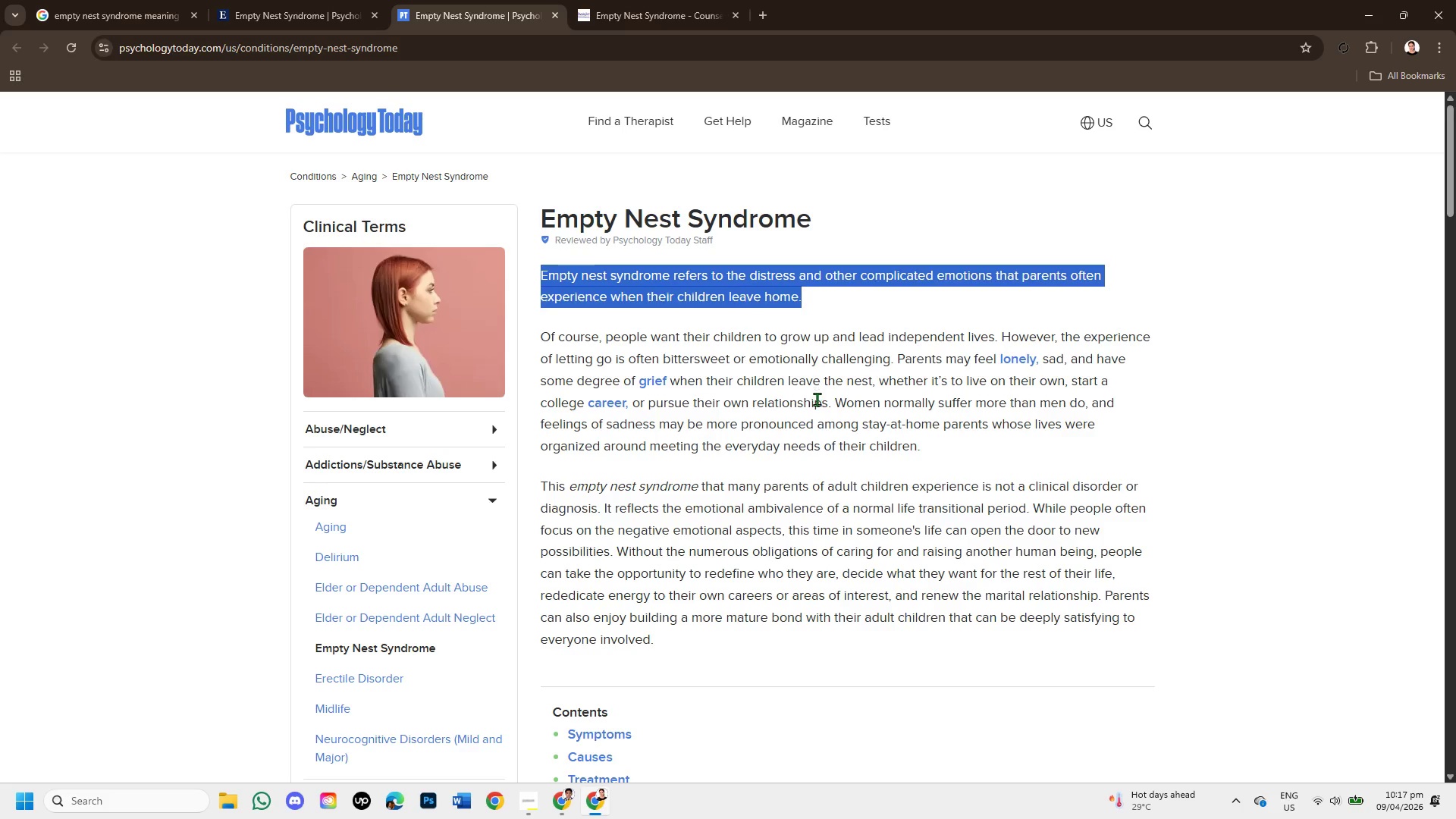 
scroll: coordinate [818, 406], scroll_direction: down, amount: 2.0
 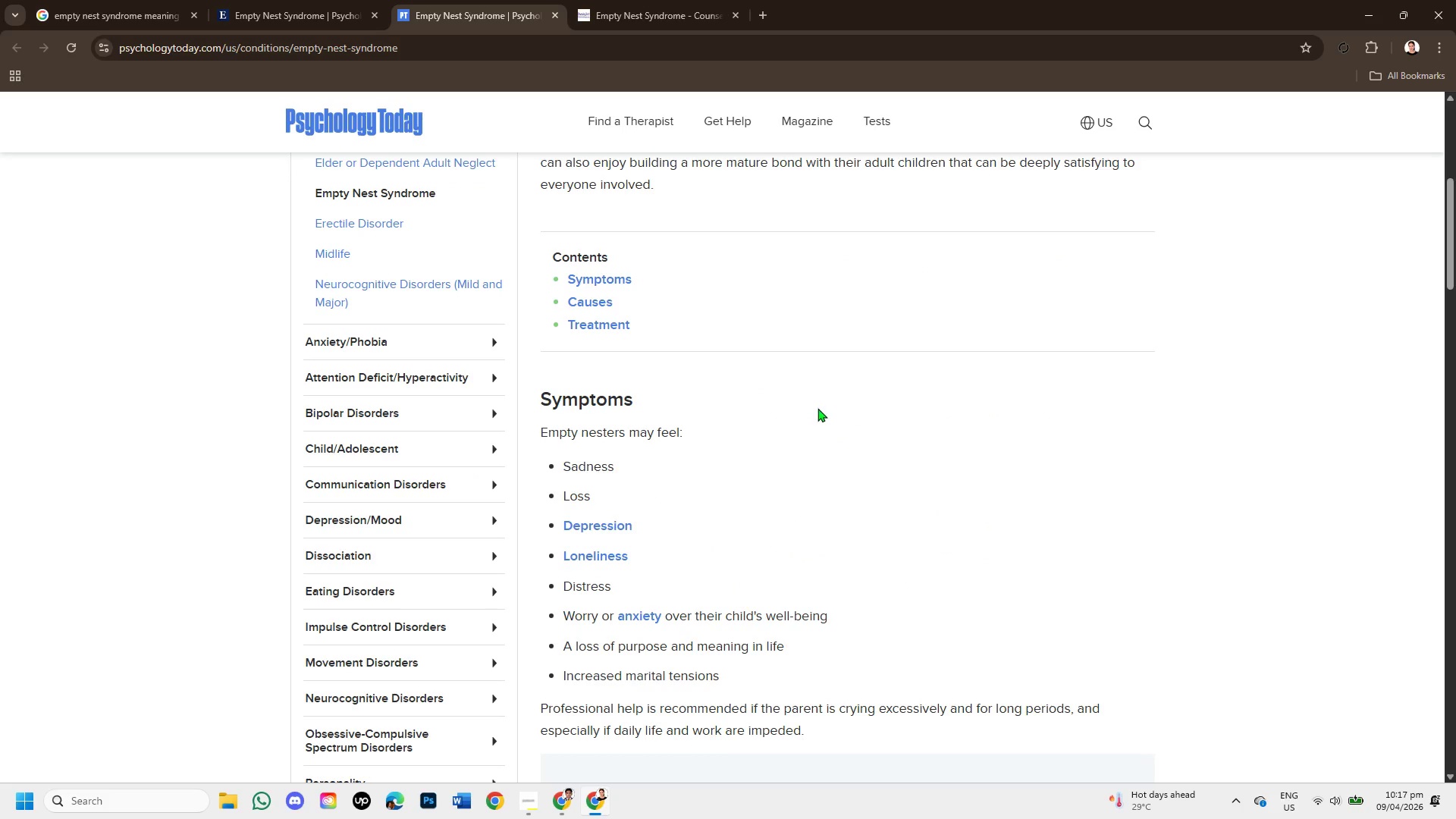 
left_click([649, 0])
 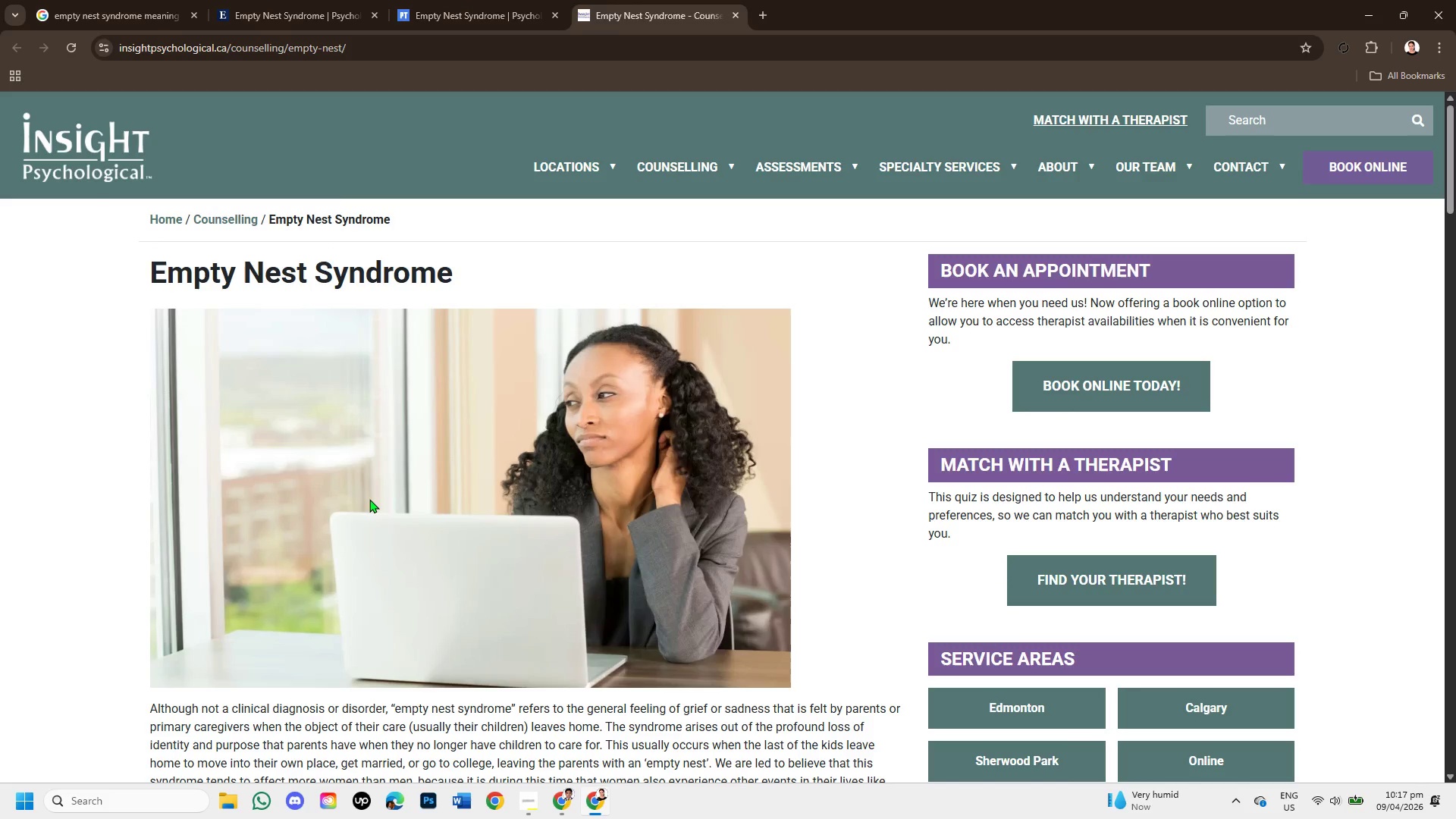 
scroll: coordinate [817, 381], scroll_direction: up, amount: 3.0
 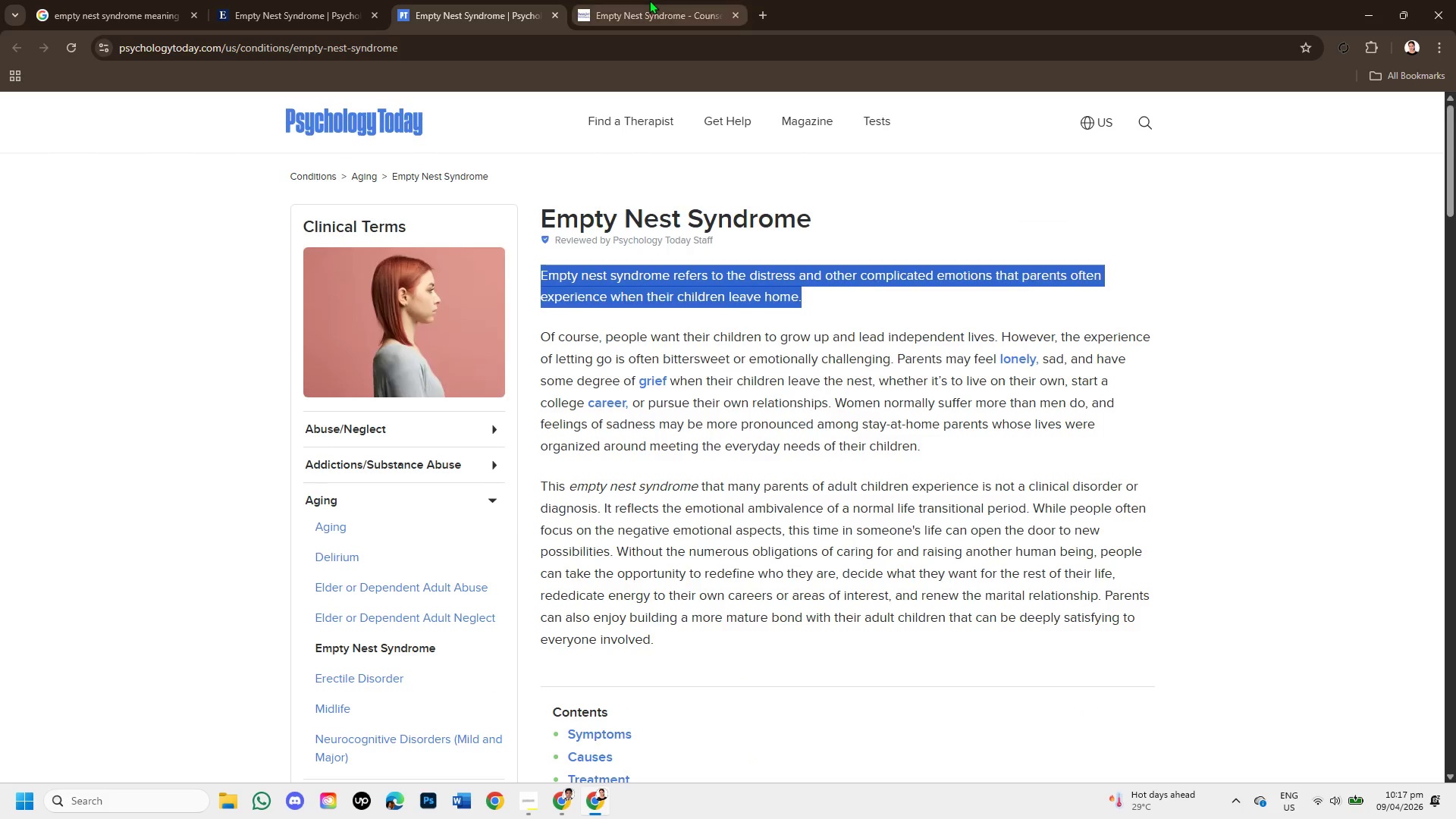 
scroll: coordinate [369, 499], scroll_direction: down, amount: 2.0
 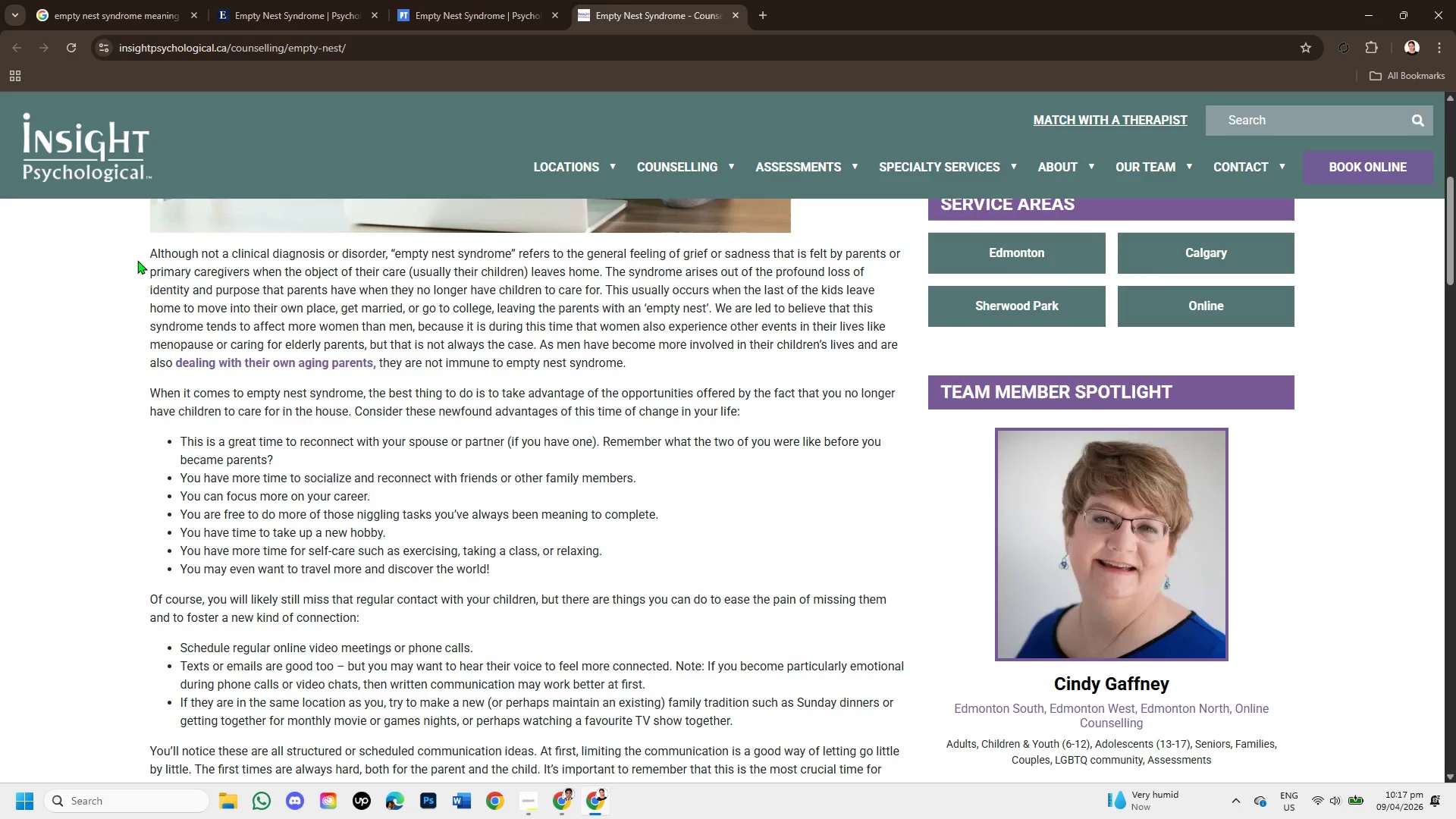 
left_click_drag(start_coordinate=[138, 249], to_coordinate=[739, 279])
 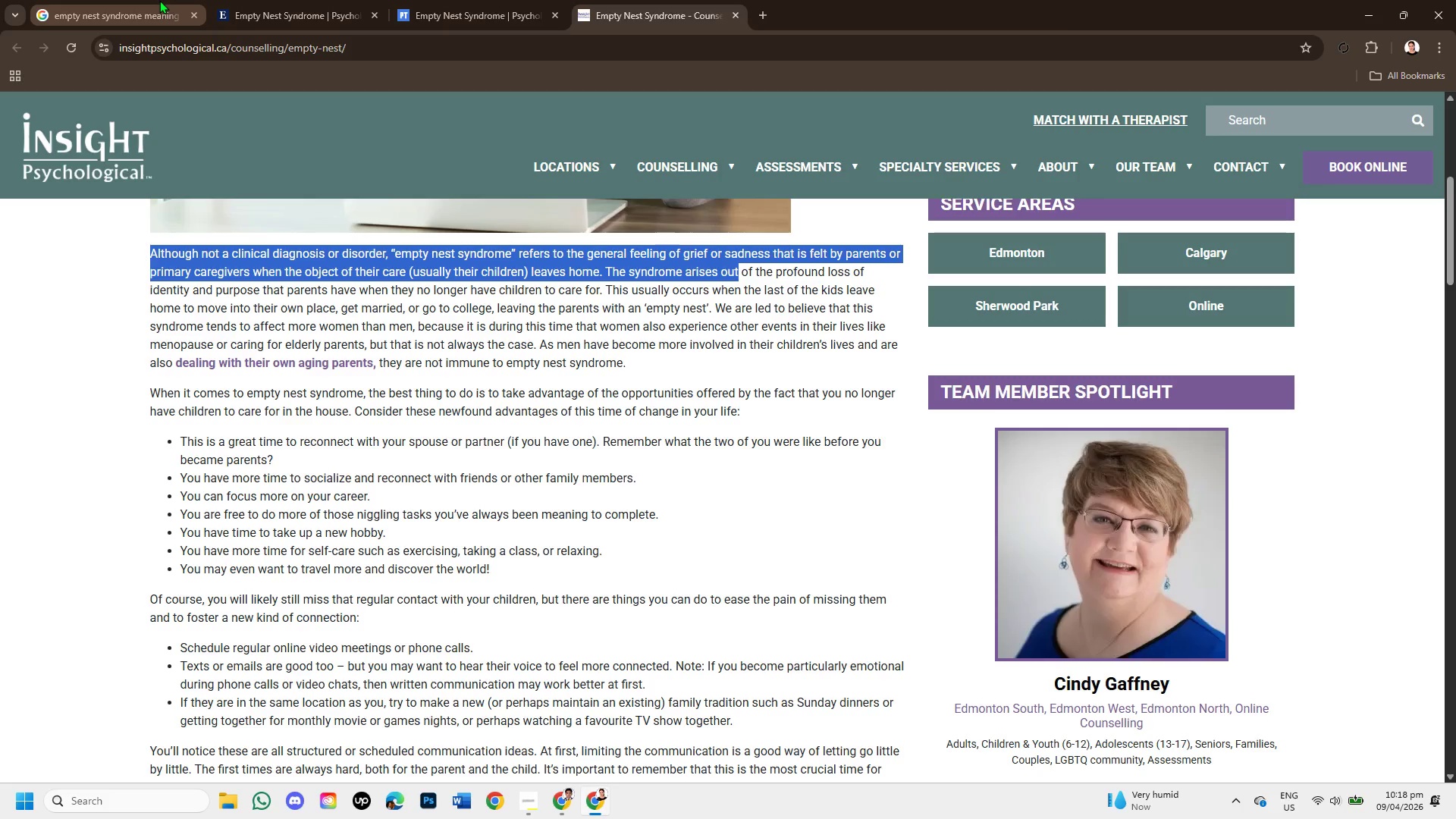 
left_click([159, 0])
 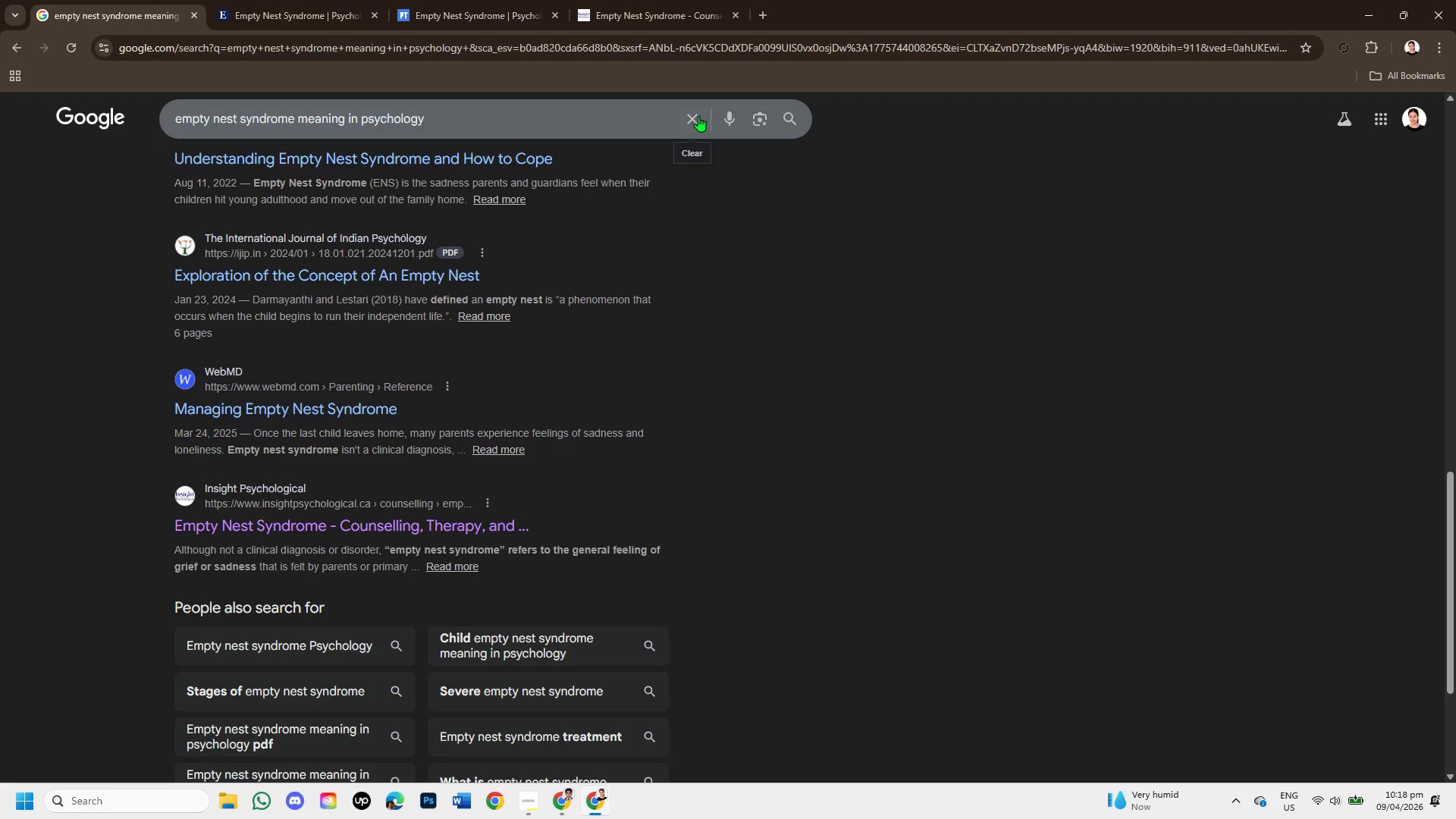 
left_click([693, 116])
 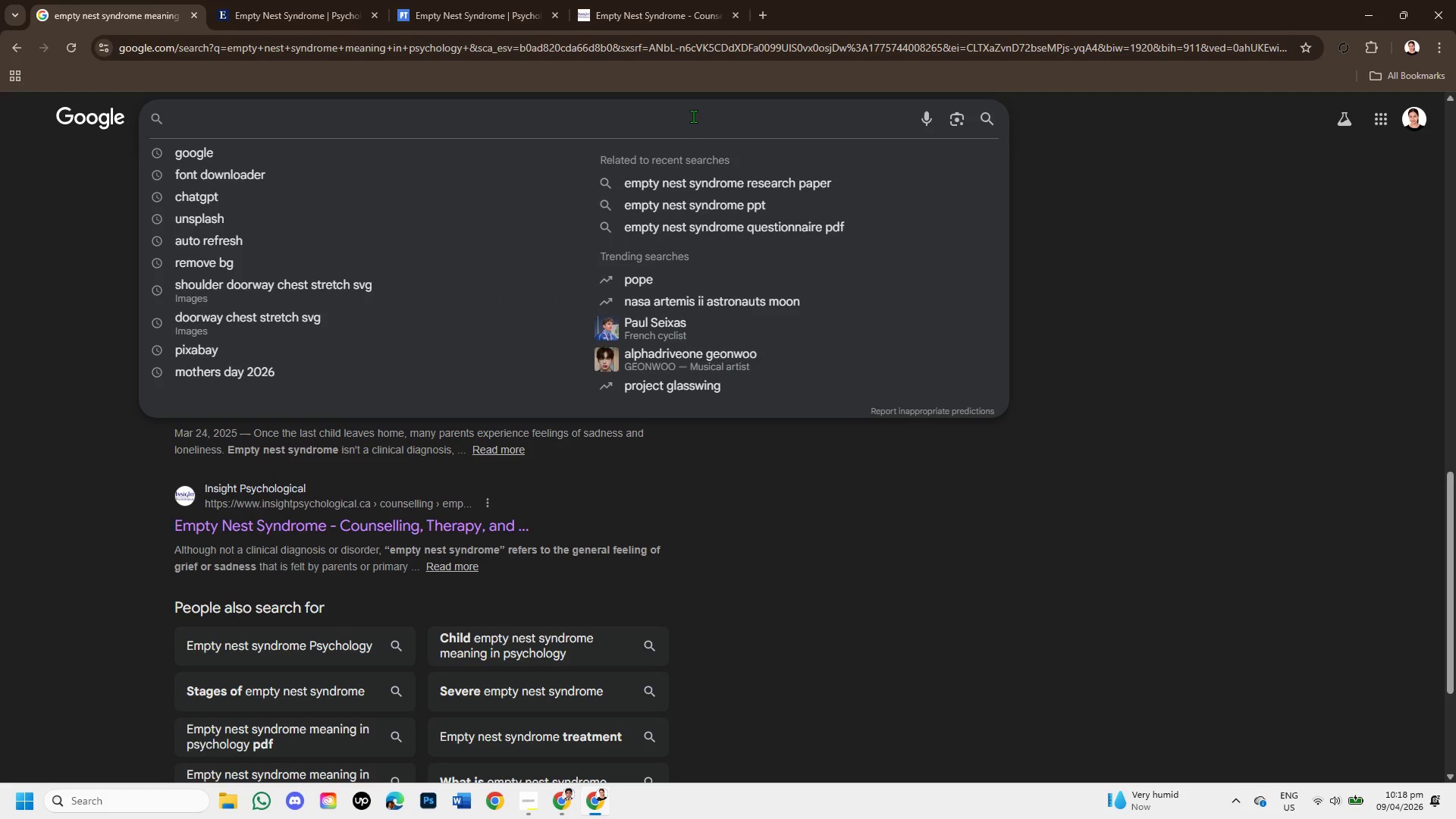 
type(effects of empty nest)
 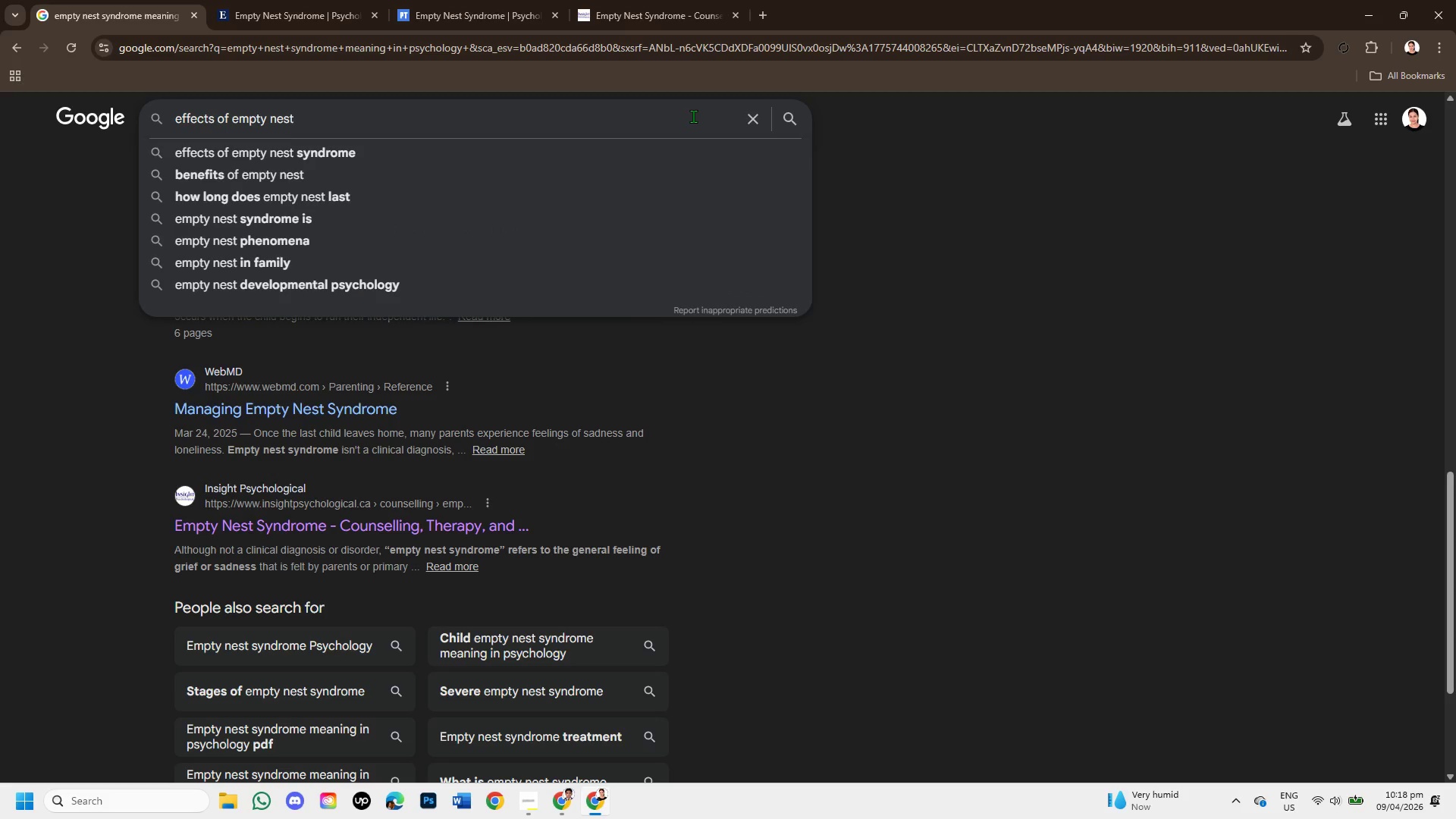 
type( on parents research )
 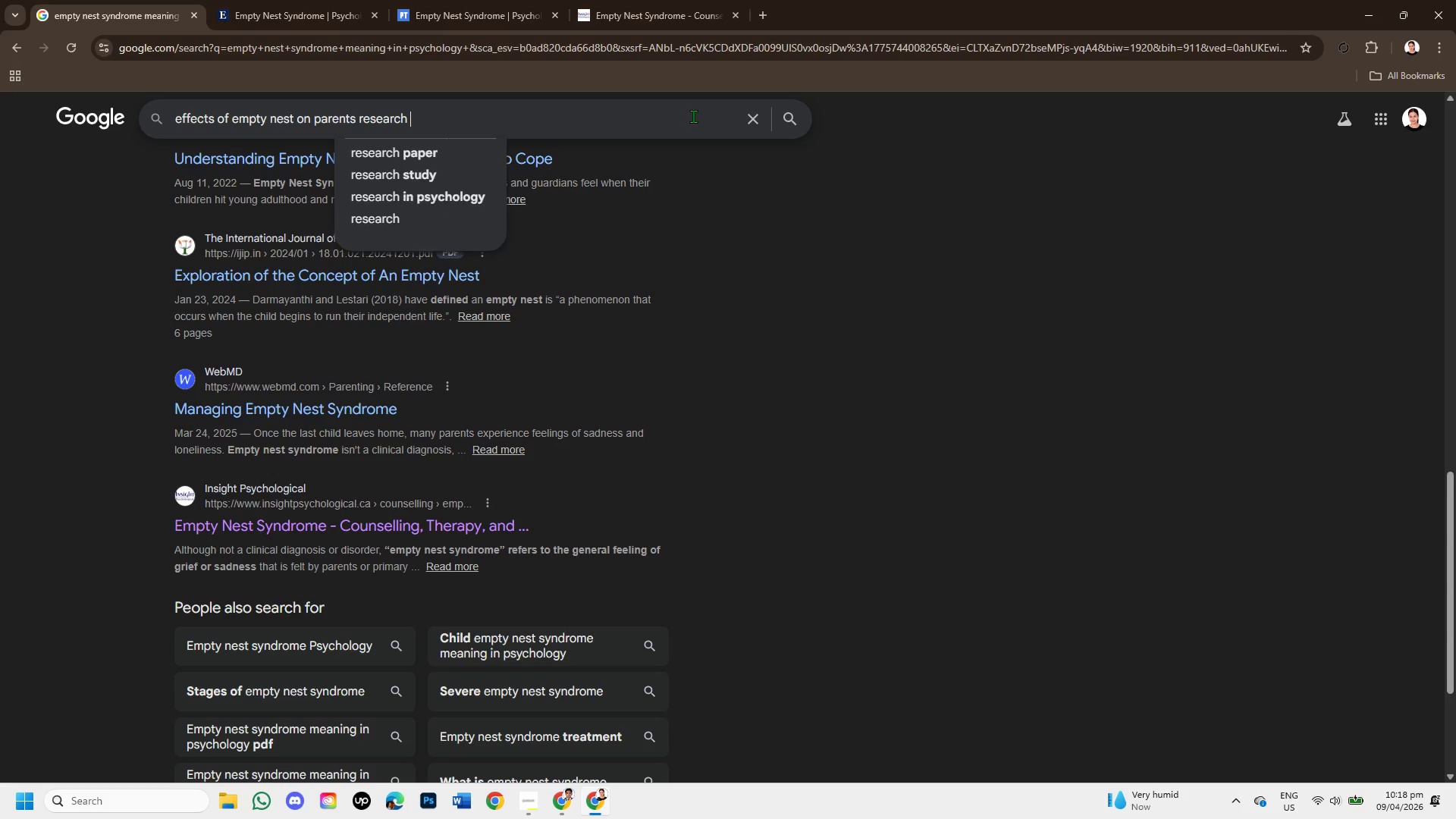 
key(Enter)
 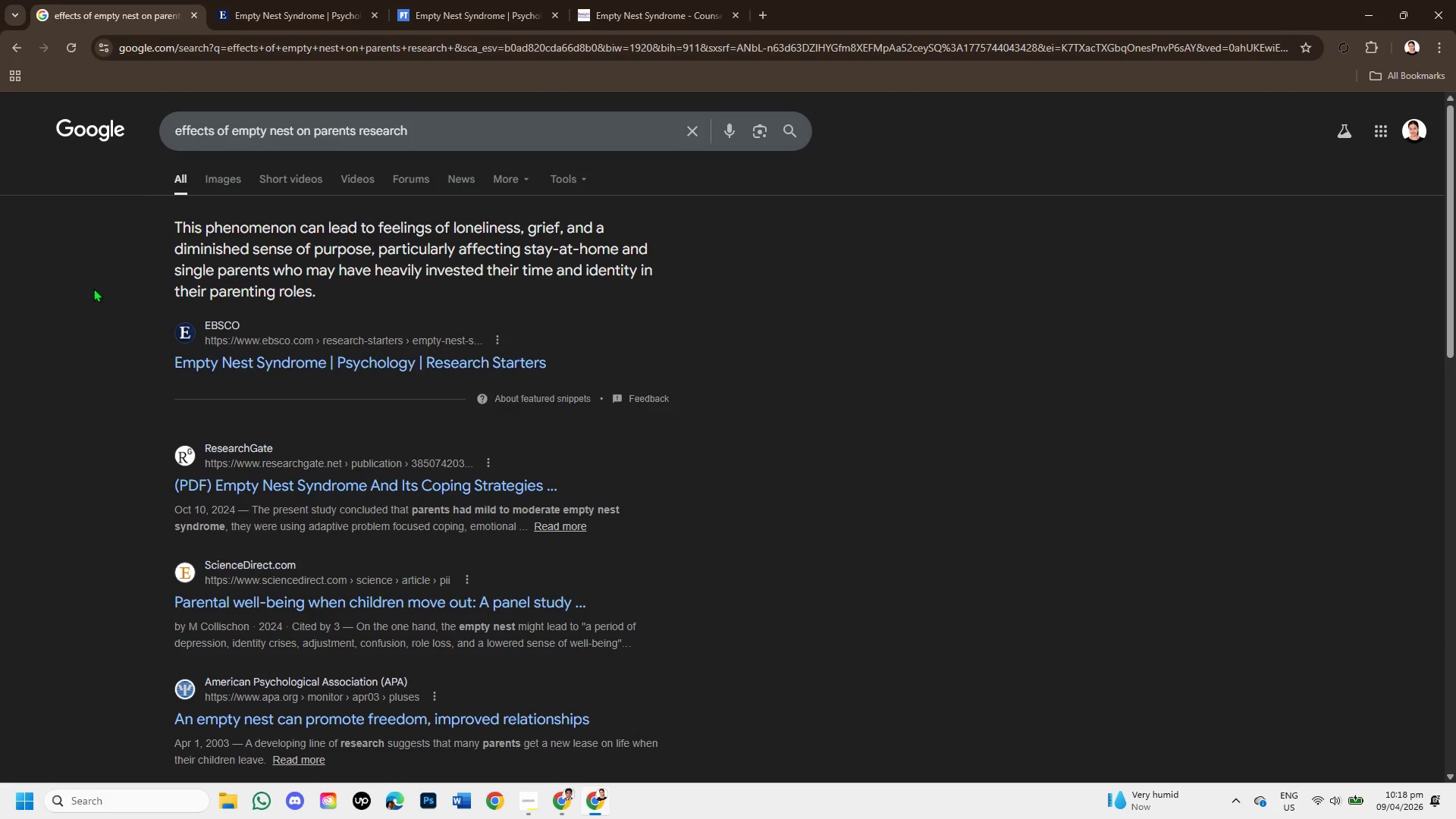 
wait(5.45)
 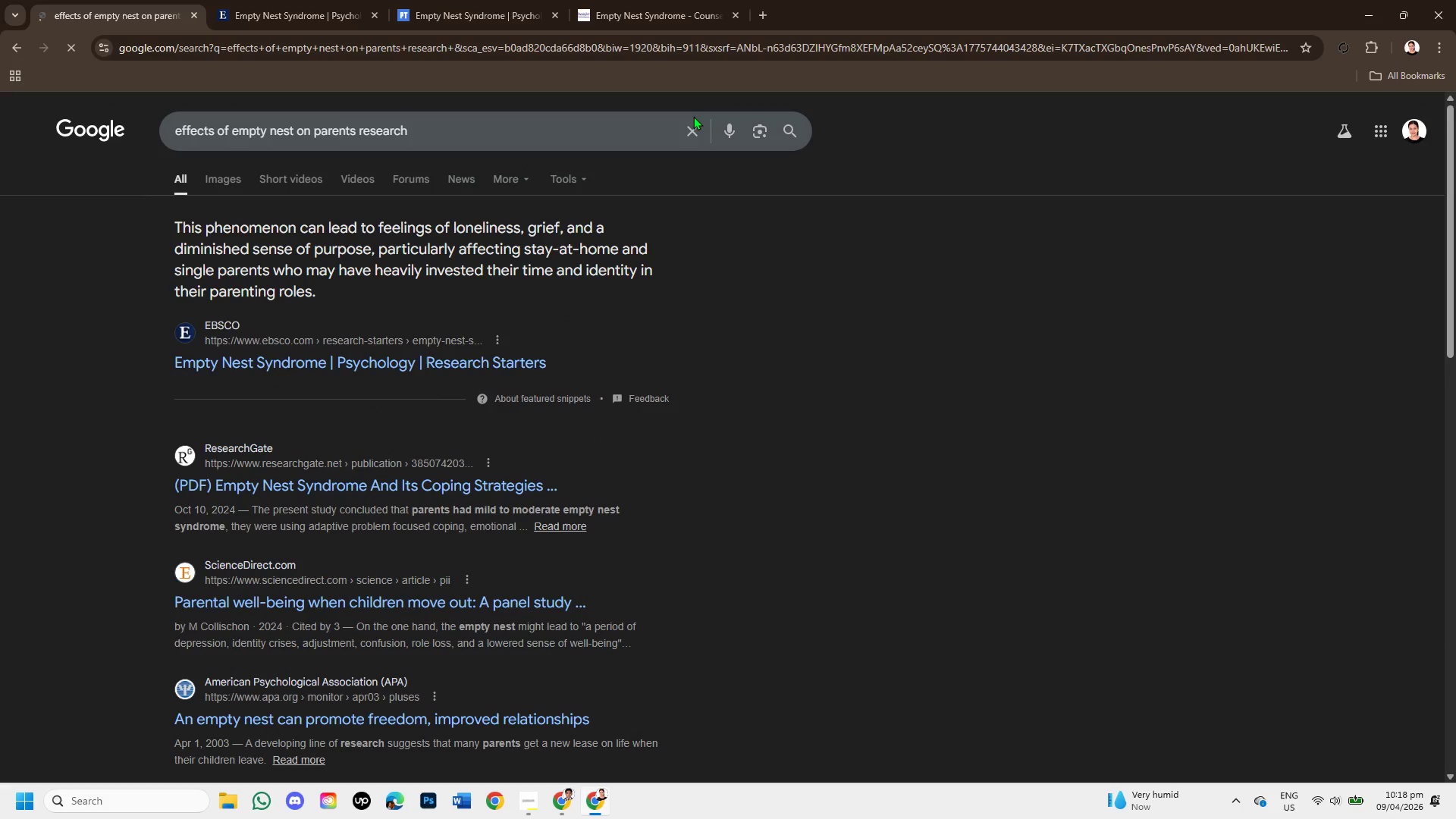 
right_click([243, 354])
 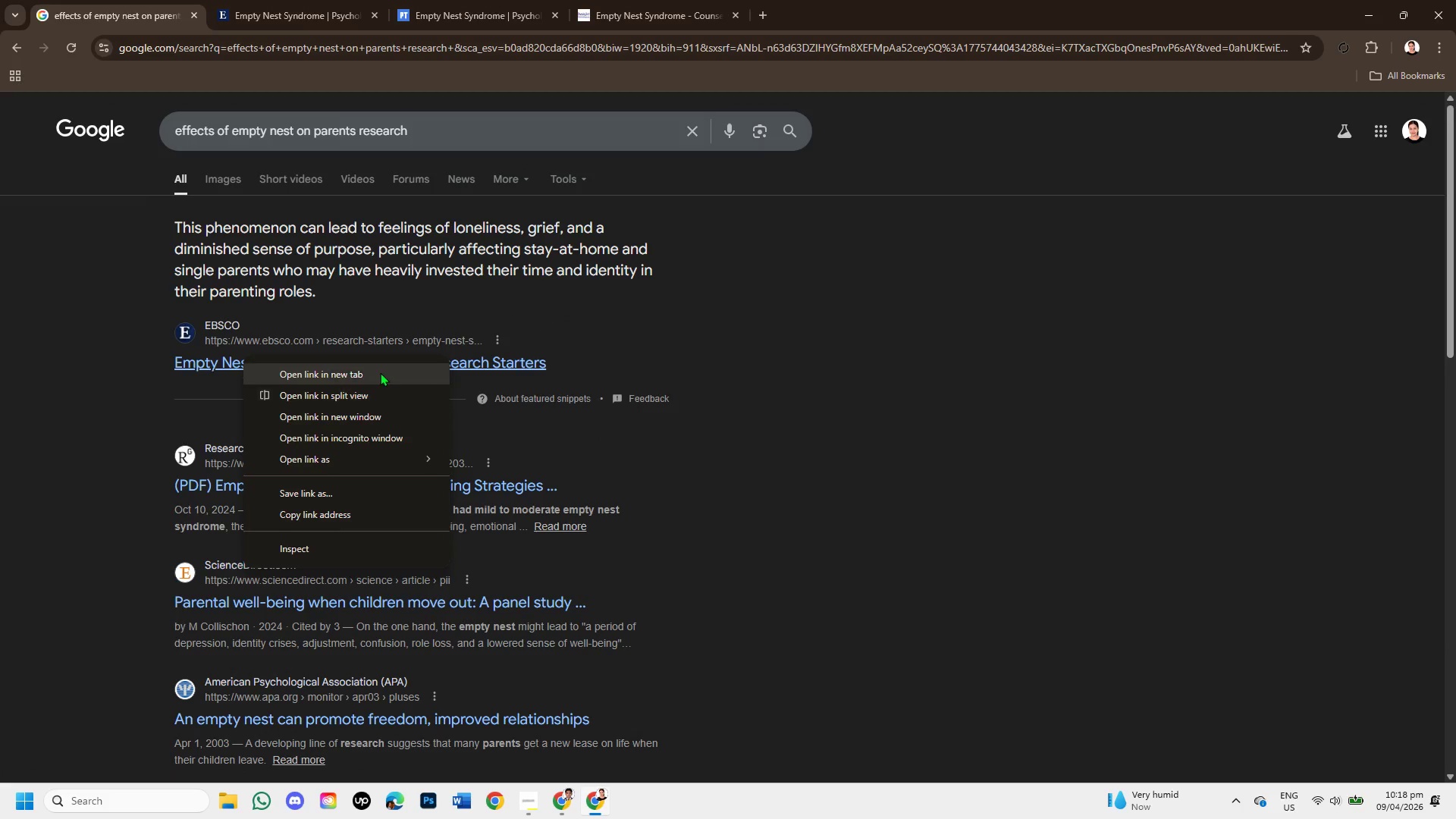 
left_click([378, 370])
 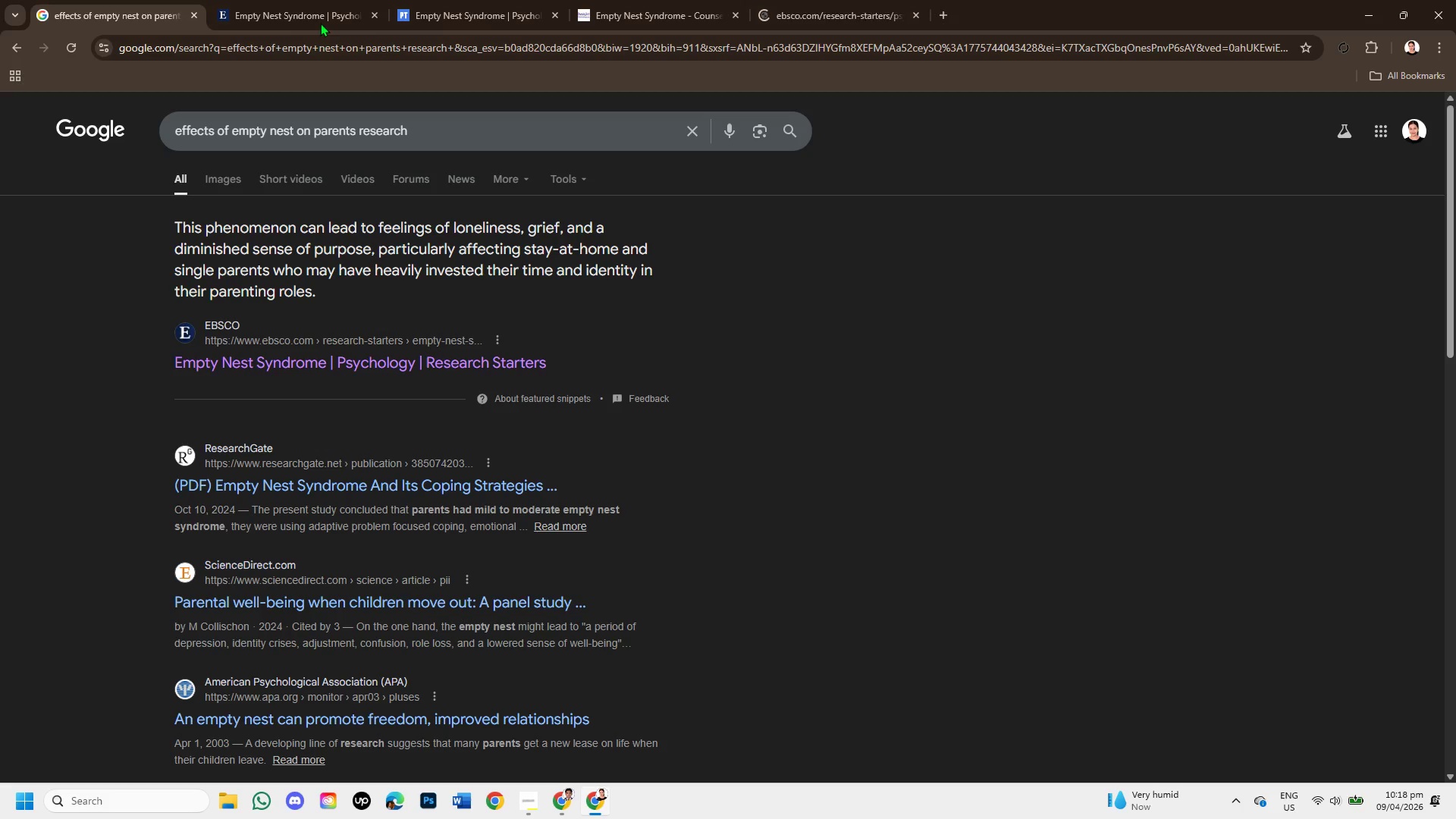 
left_click([290, 0])
 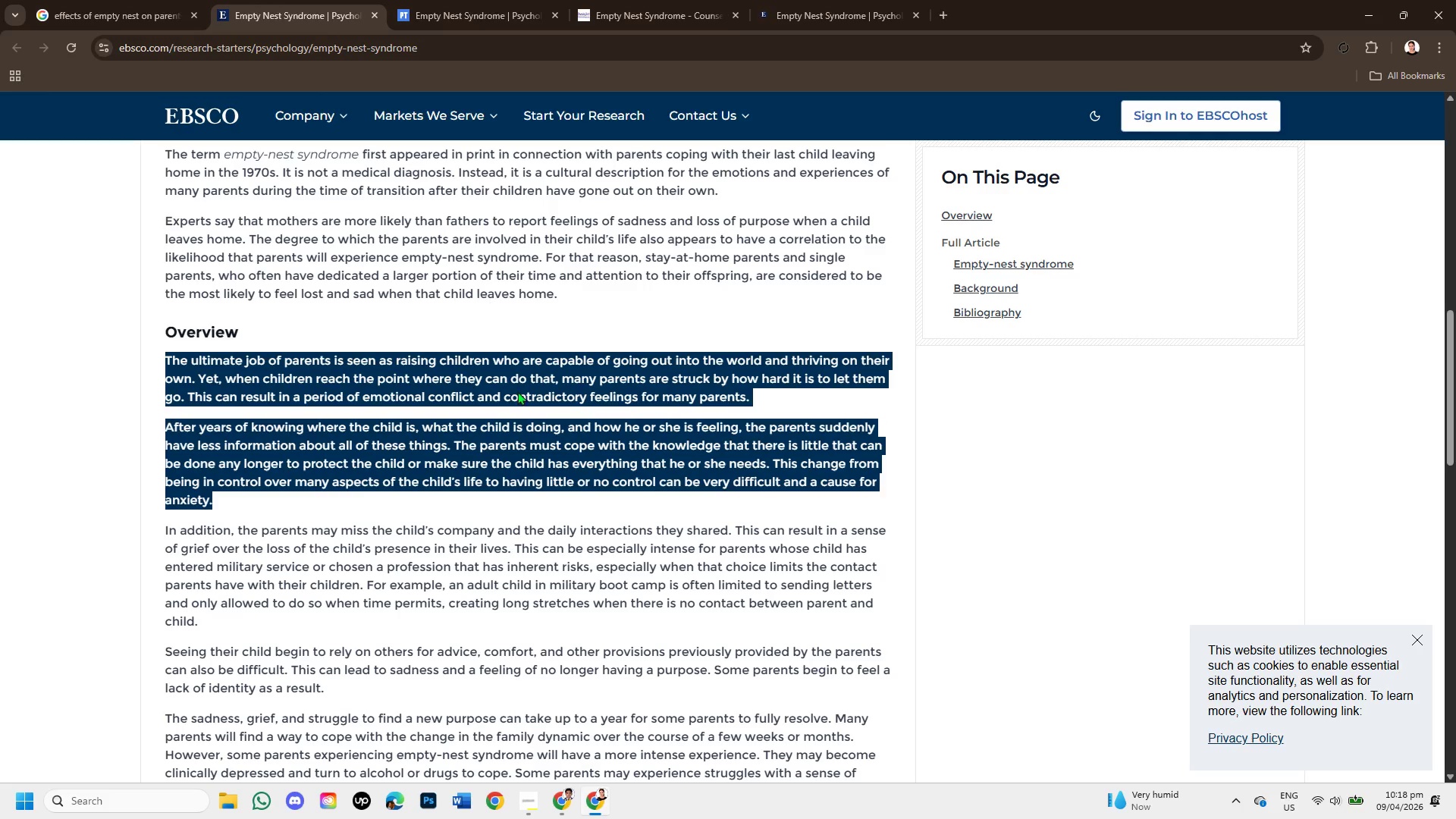 
scroll: coordinate [525, 373], scroll_direction: up, amount: 10.0
 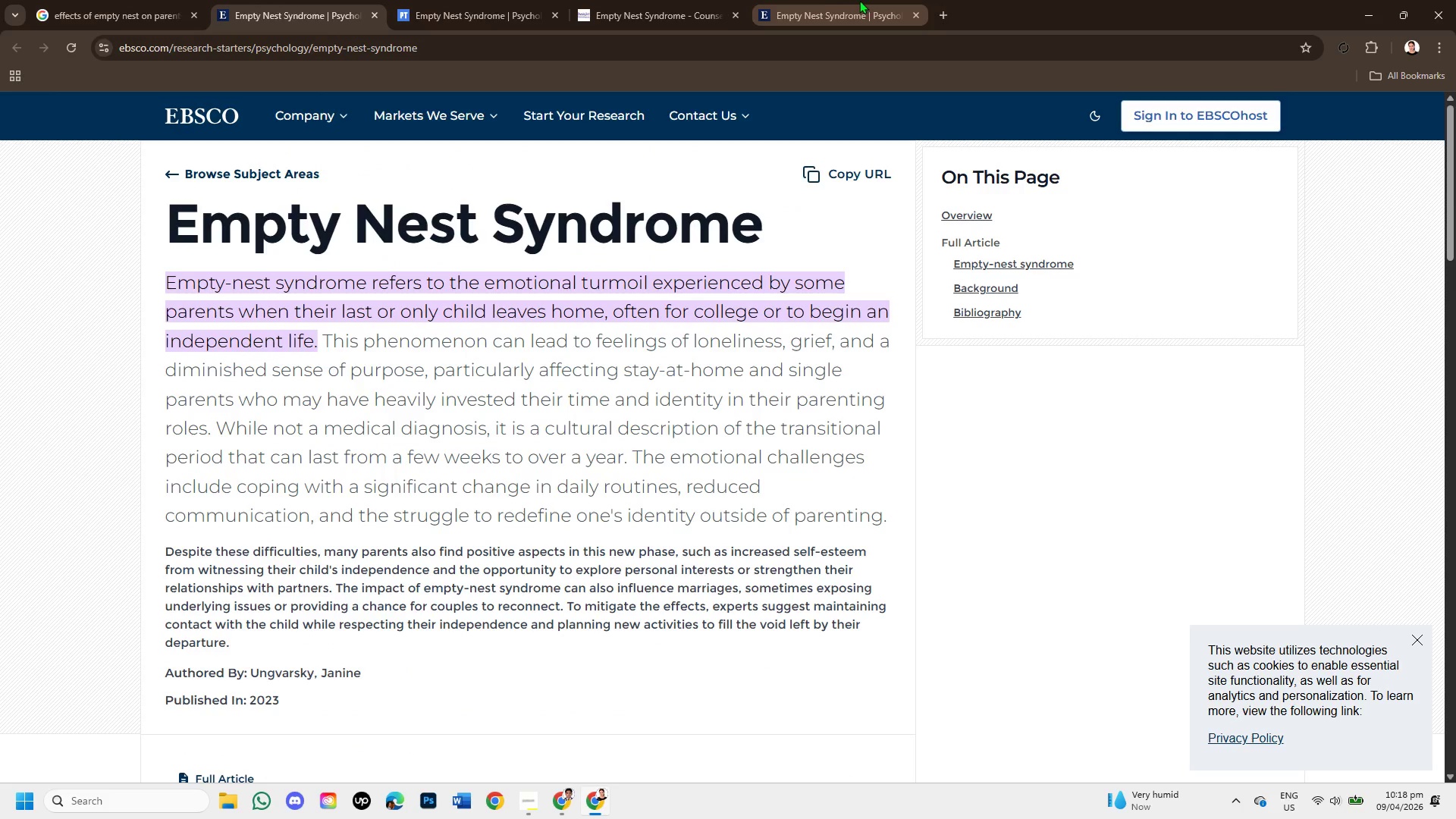 
left_click([815, 0])
 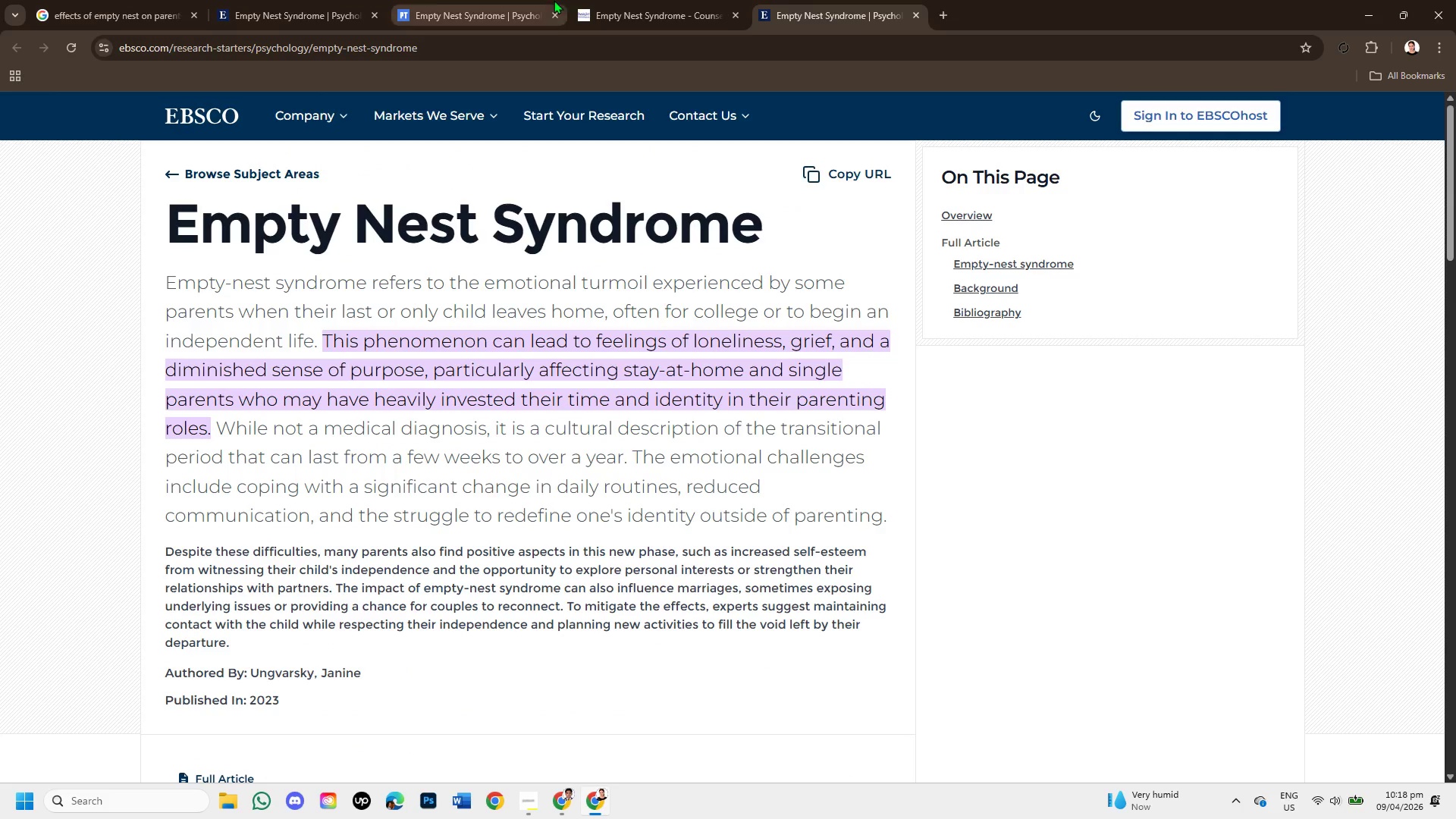 
left_click([267, 0])
 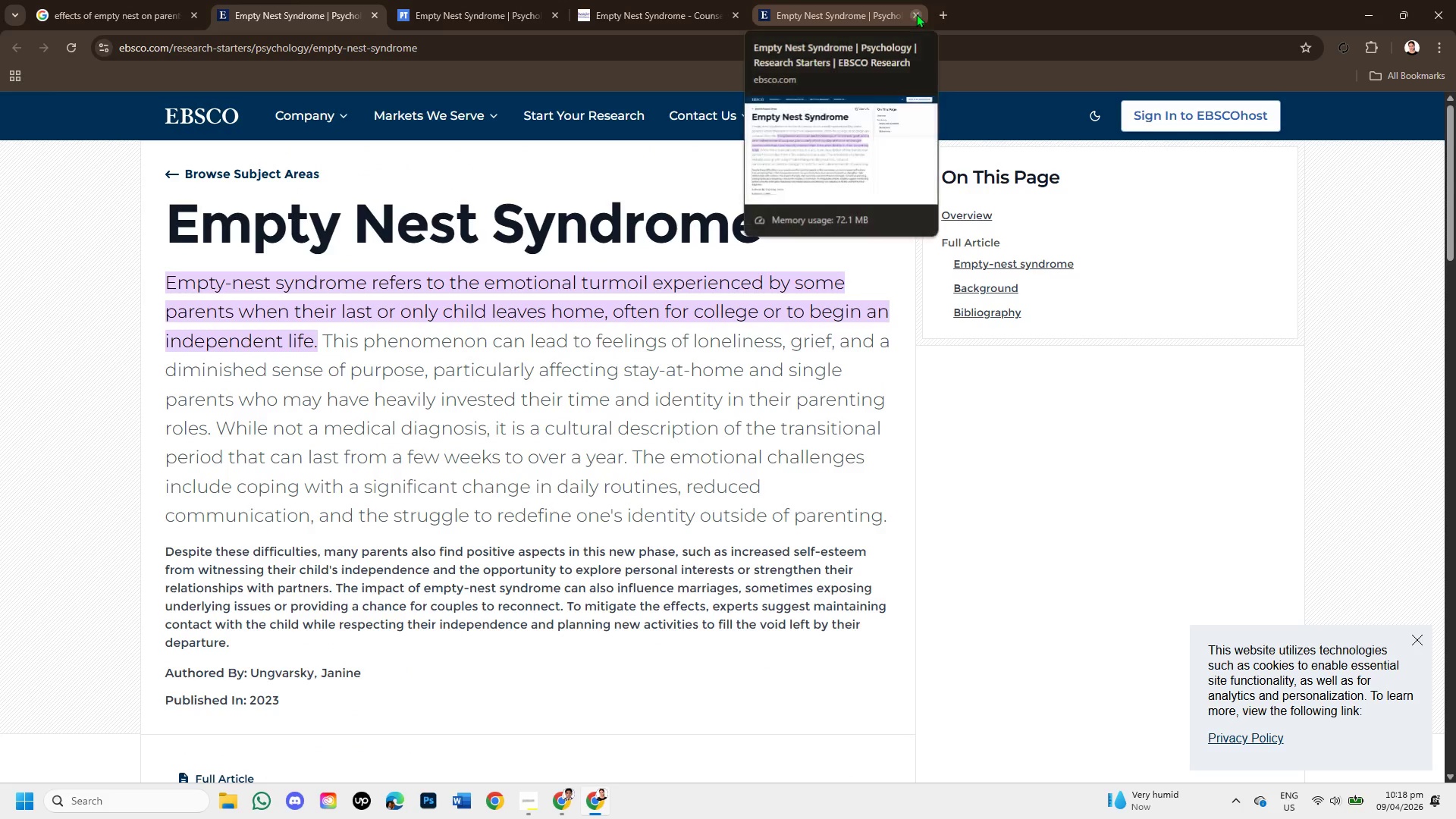 
scroll: coordinate [460, 520], scroll_direction: down, amount: 5.0
 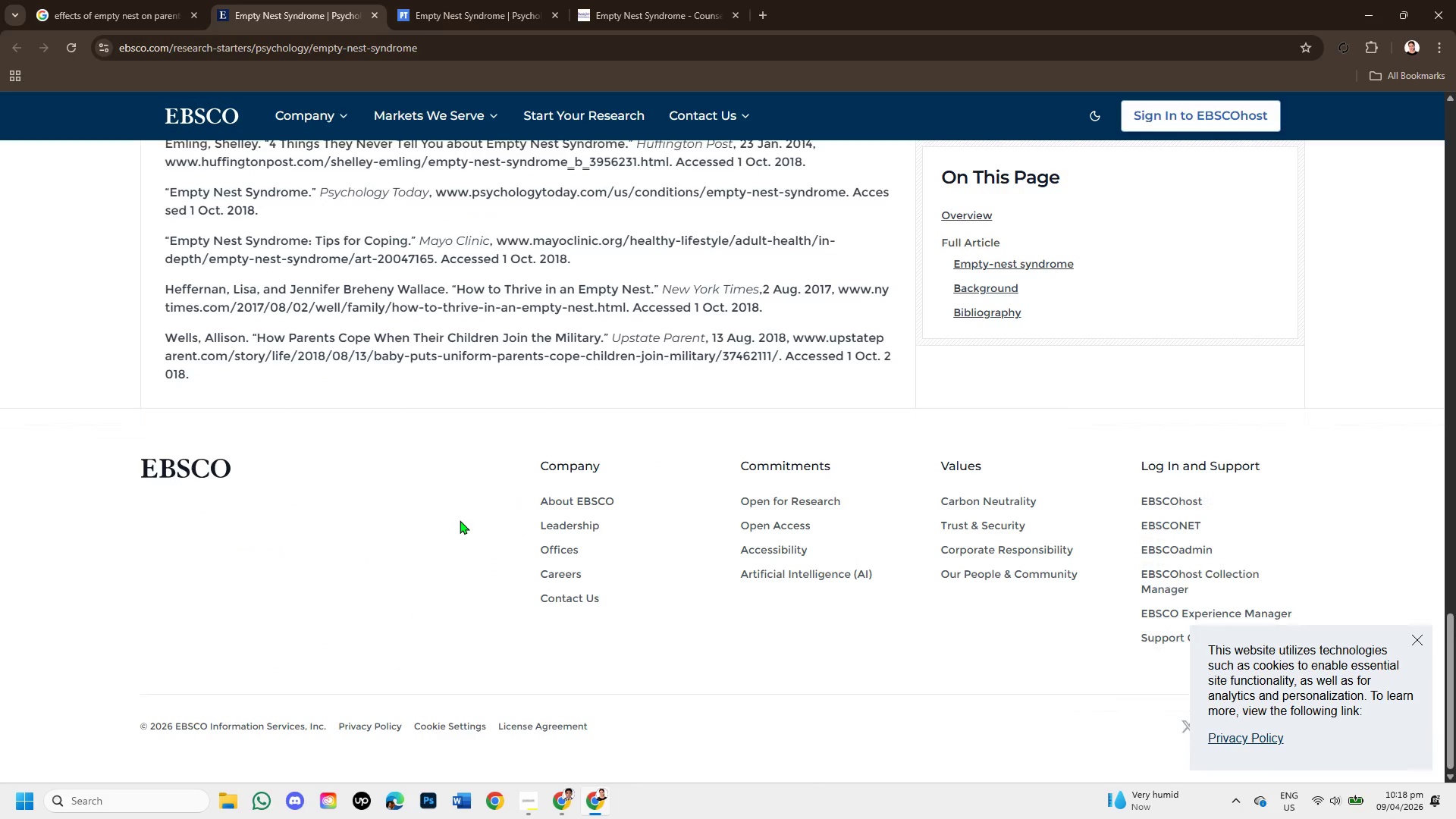 
scroll: coordinate [460, 513], scroll_direction: up, amount: 3.0
 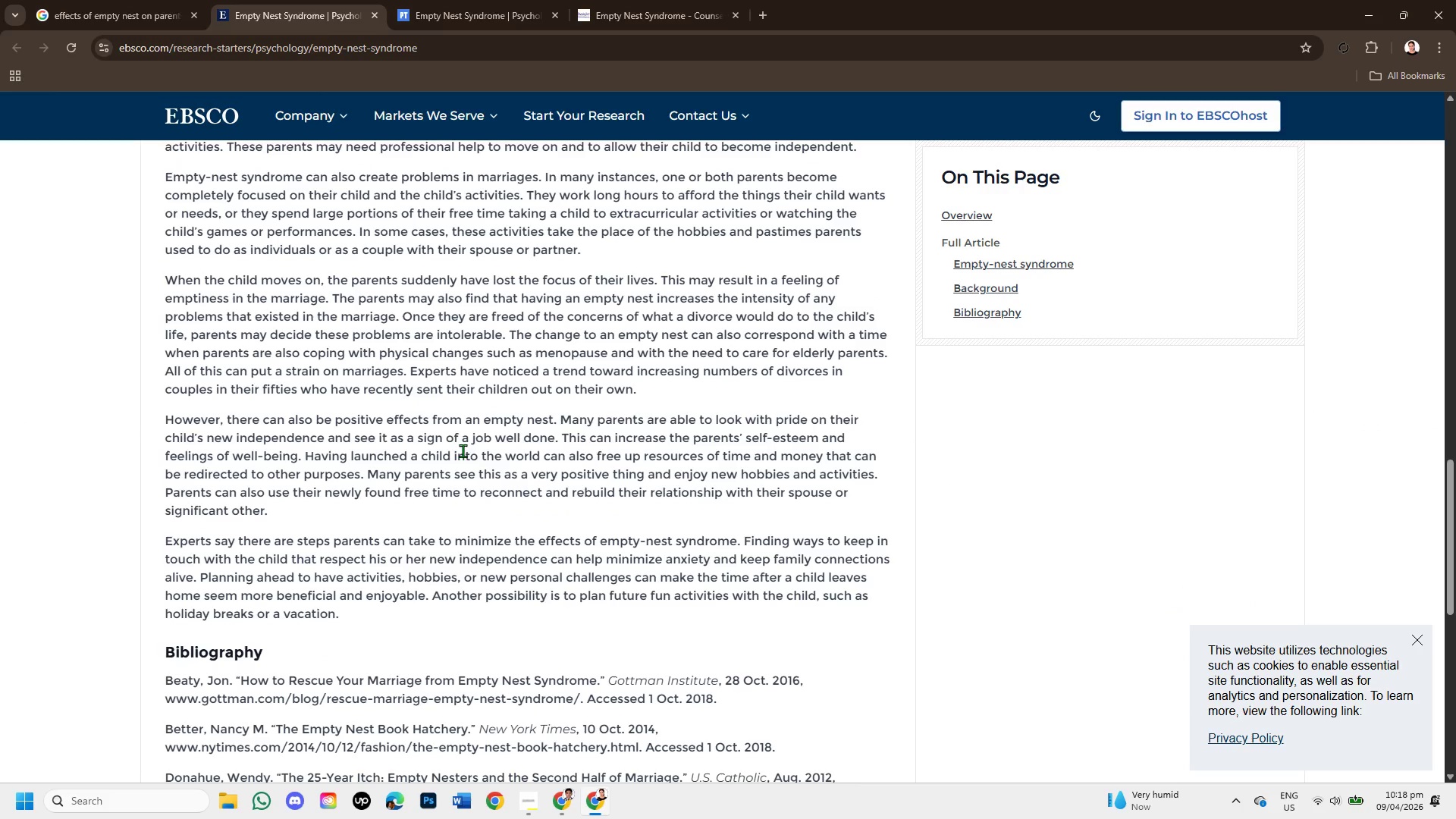 
left_click_drag(start_coordinate=[348, 419], to_coordinate=[726, 436])
 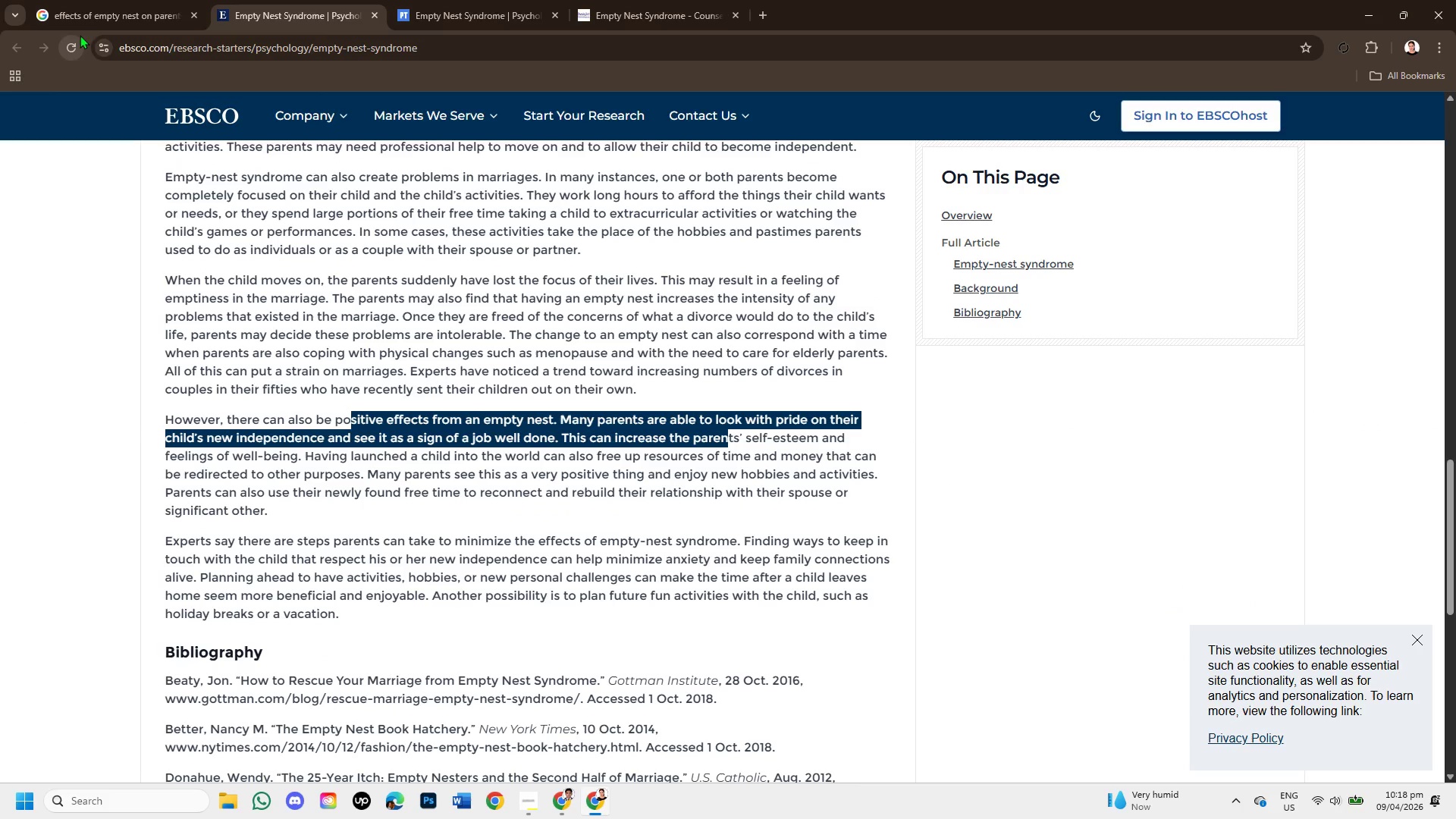 
left_click([94, 17])
 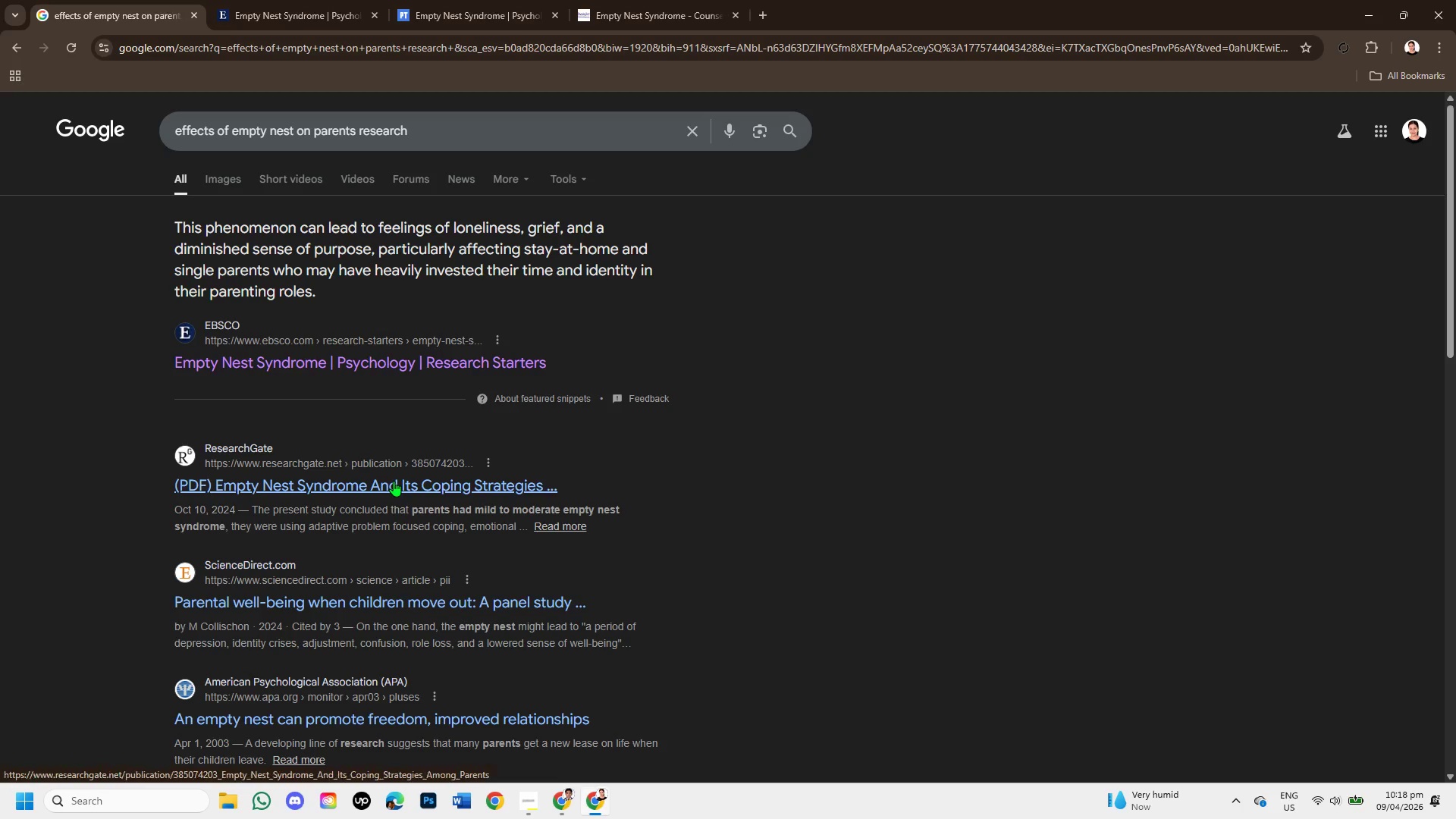 
right_click([368, 608])
 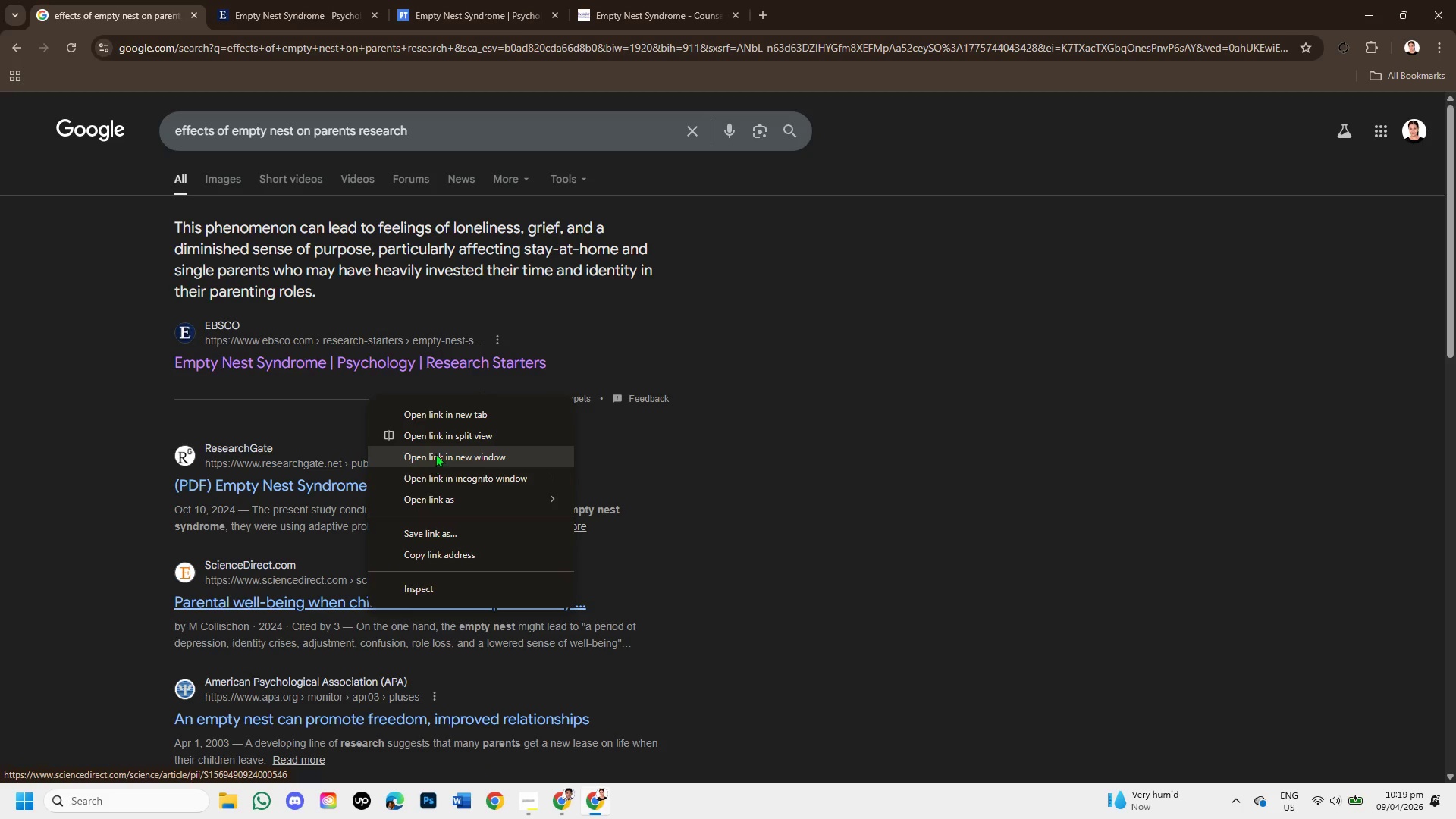 
left_click([447, 413])
 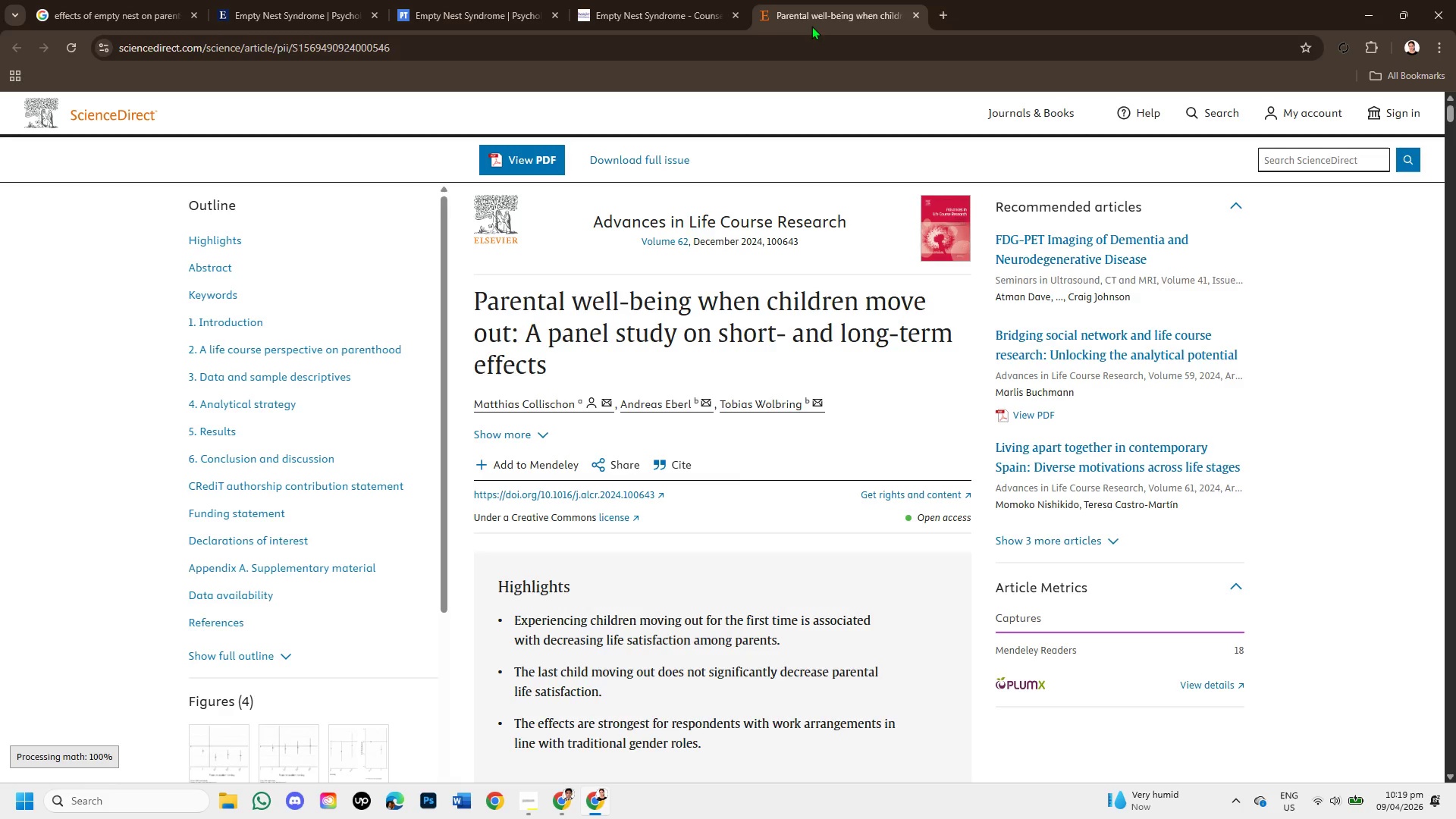 
wait(6.44)
 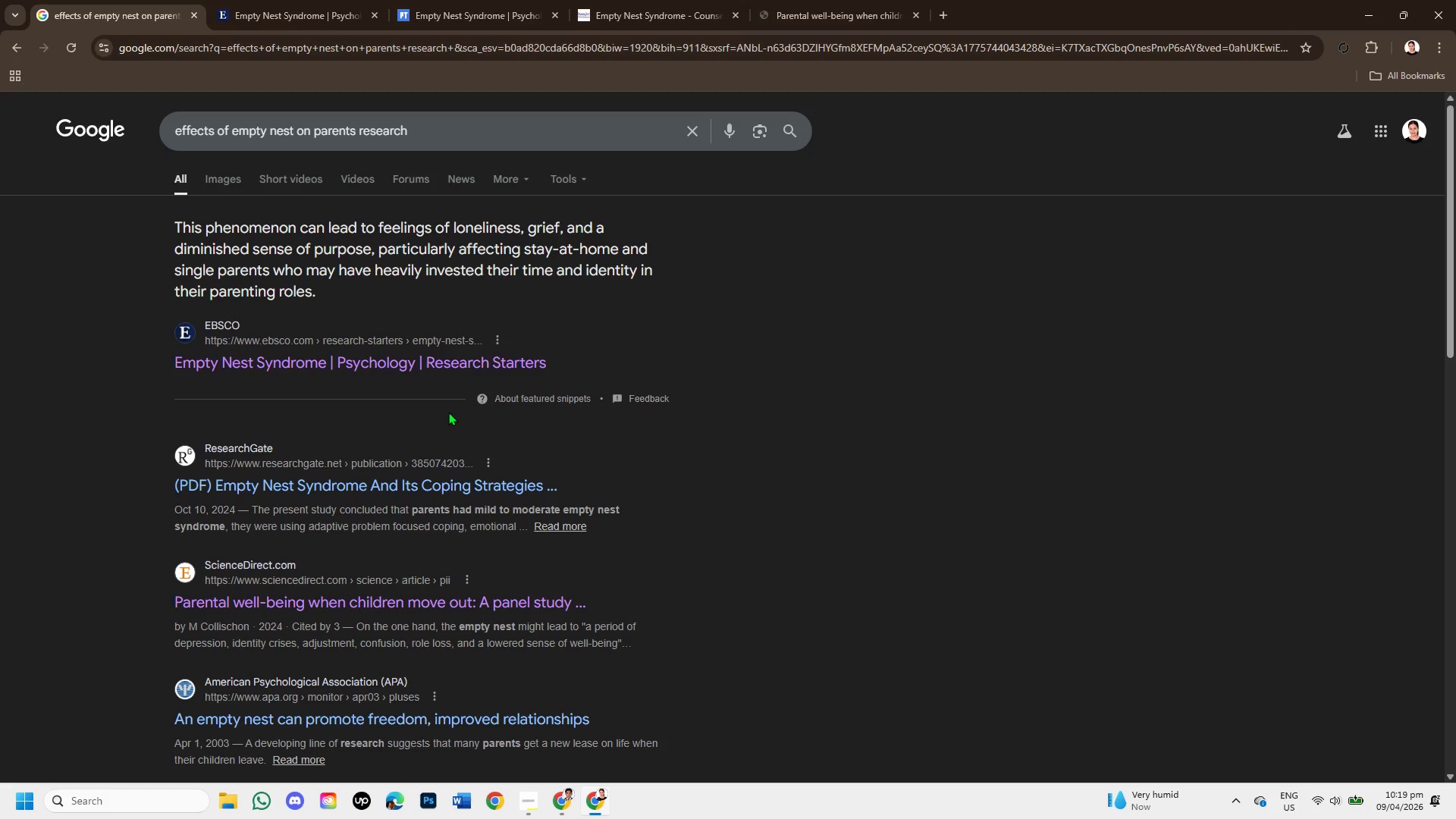 
scroll: coordinate [797, 586], scroll_direction: down, amount: 5.0
 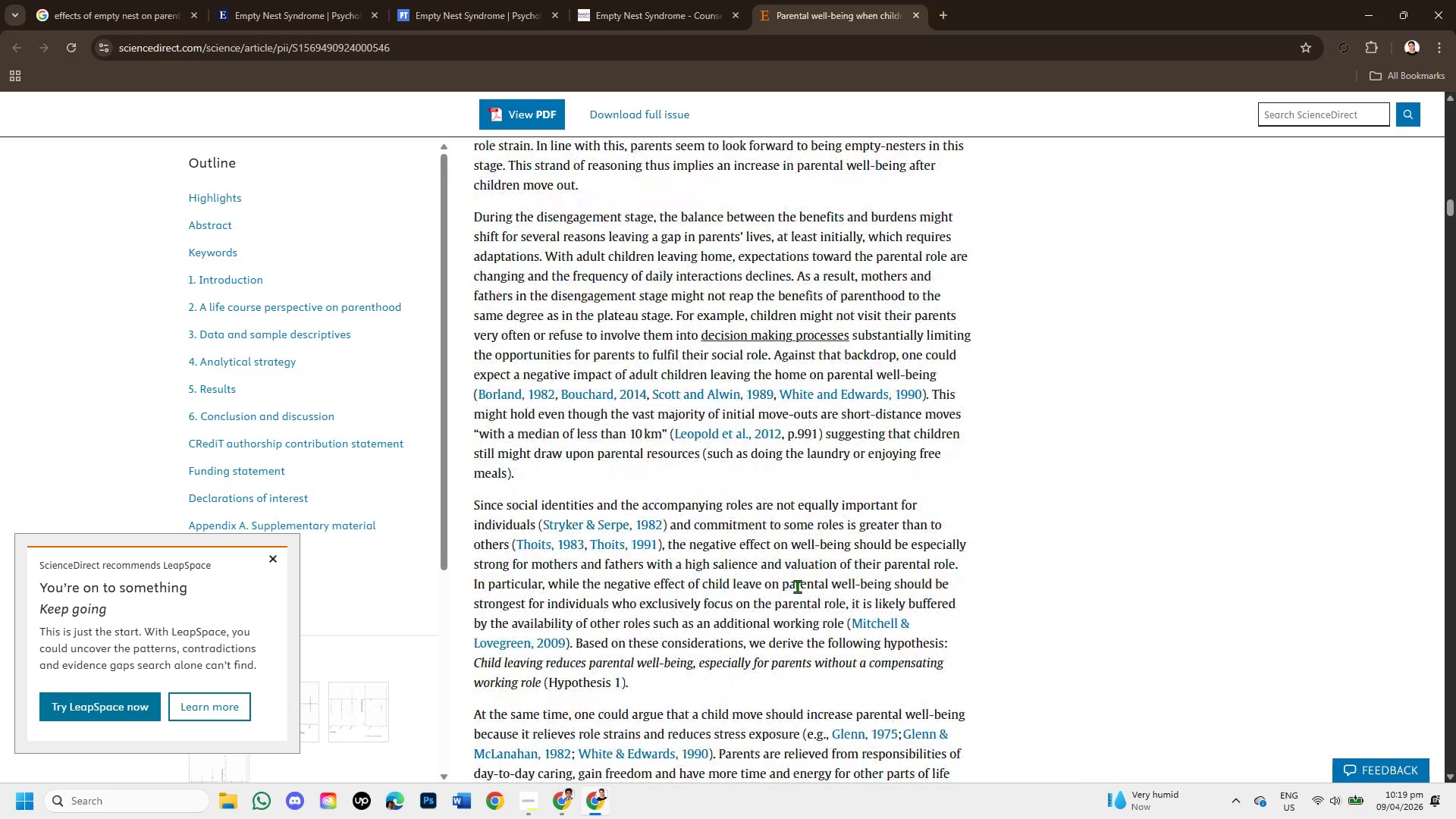 
wait(8.55)
 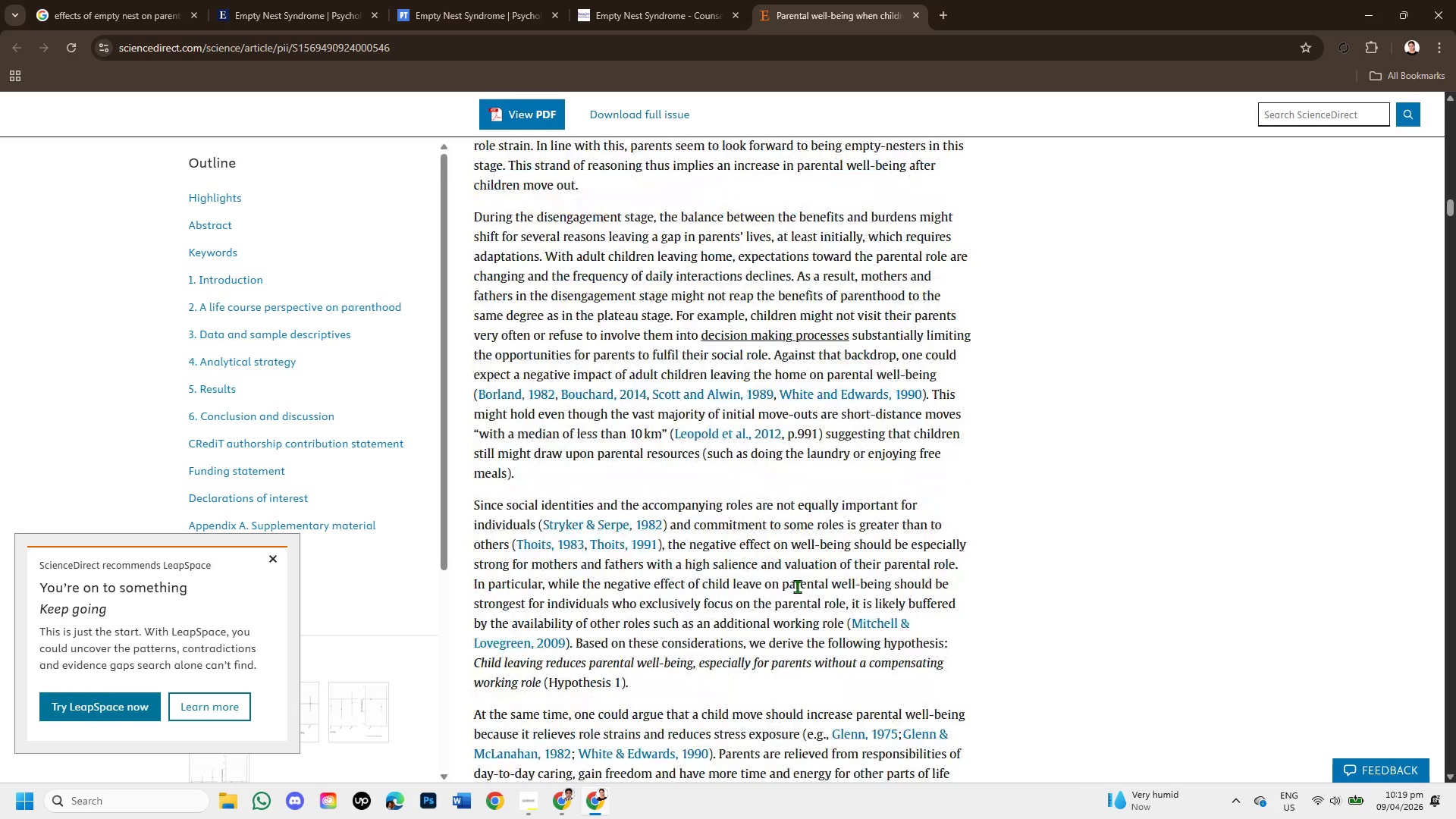 
scroll: coordinate [911, 629], scroll_direction: down, amount: 5.0
 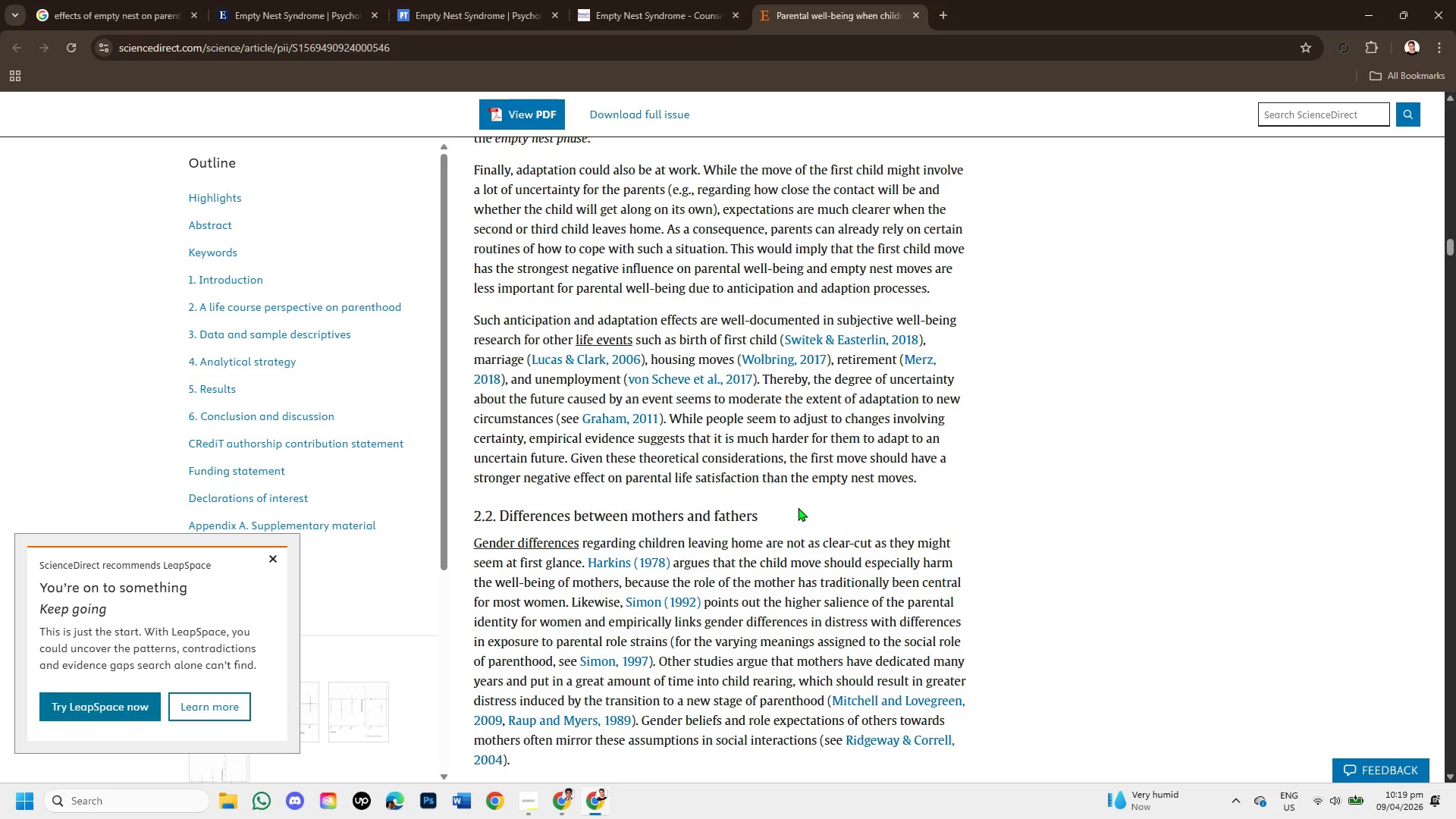 
wait(5.83)
 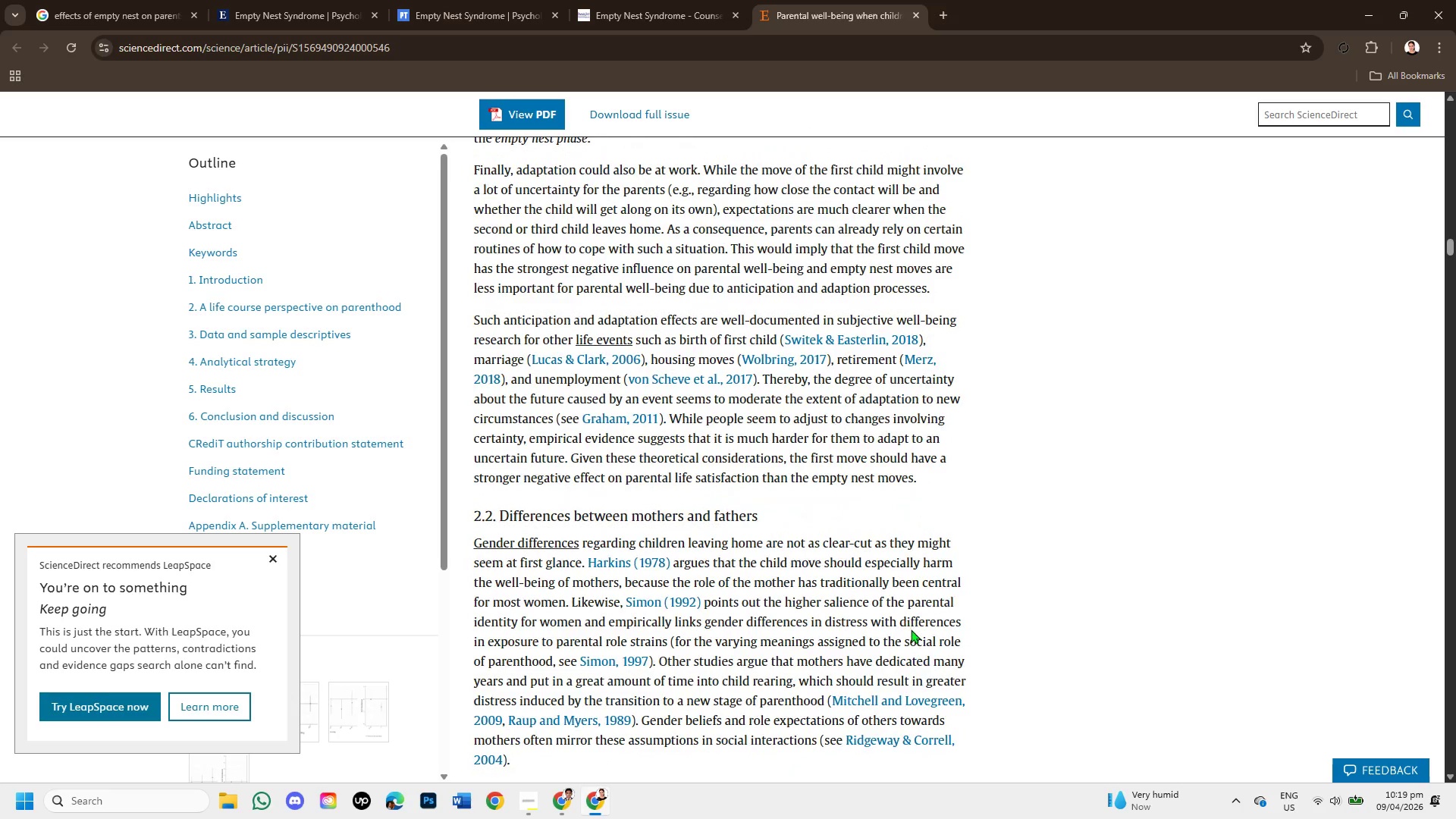 
scroll: coordinate [799, 506], scroll_direction: down, amount: 4.0
 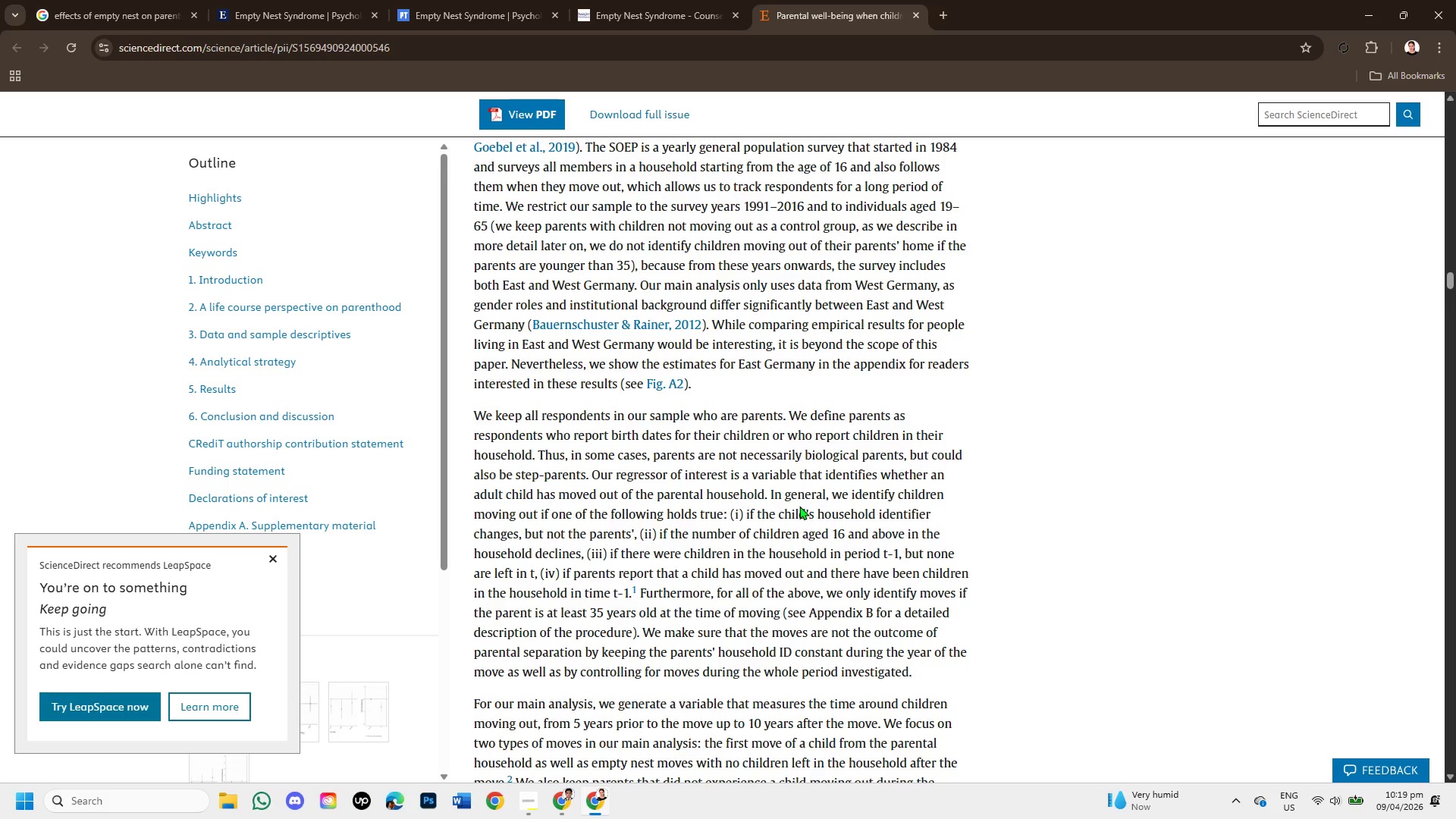 
wait(6.38)
 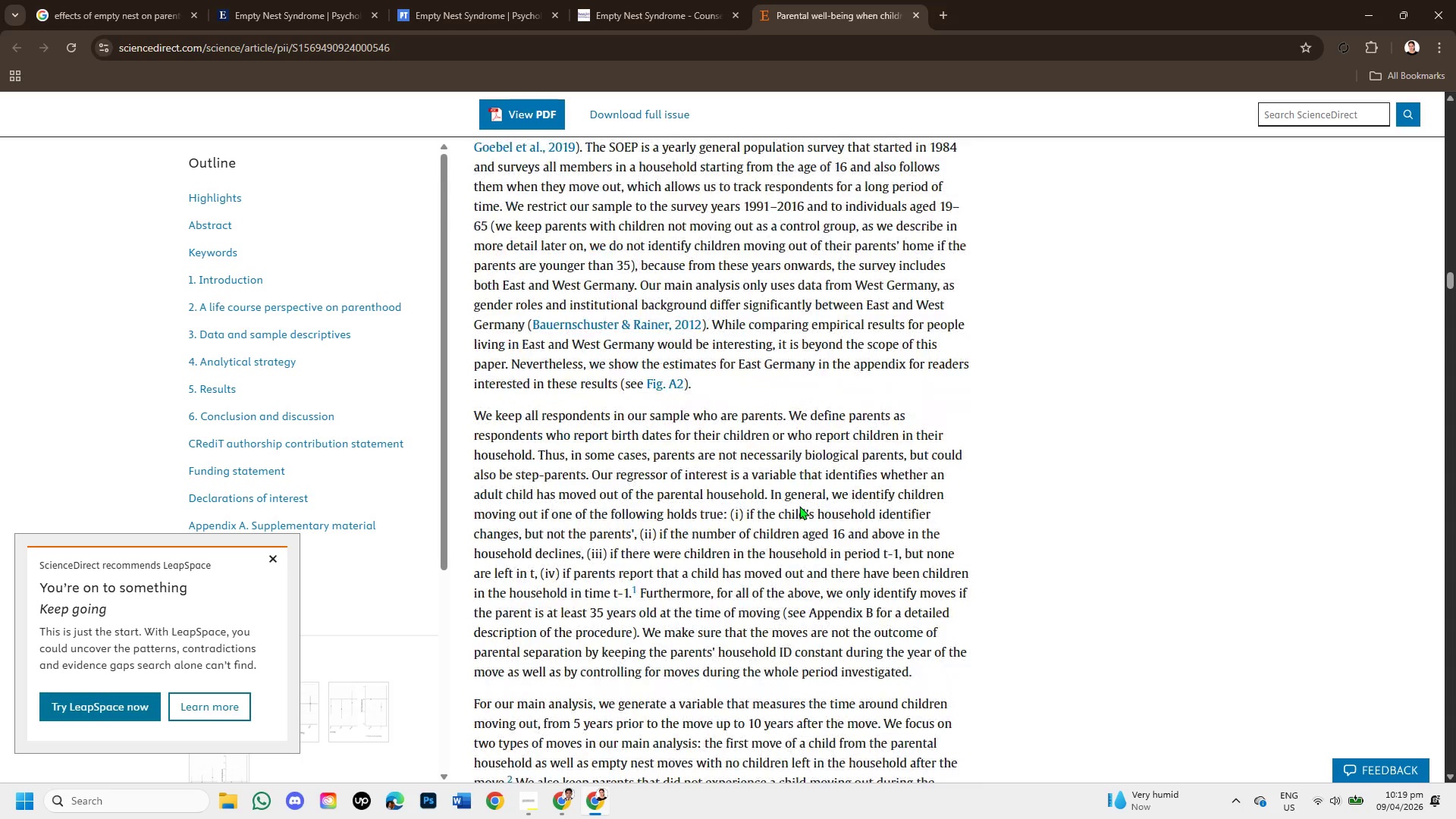 
scroll: coordinate [828, 494], scroll_direction: down, amount: 1.0
 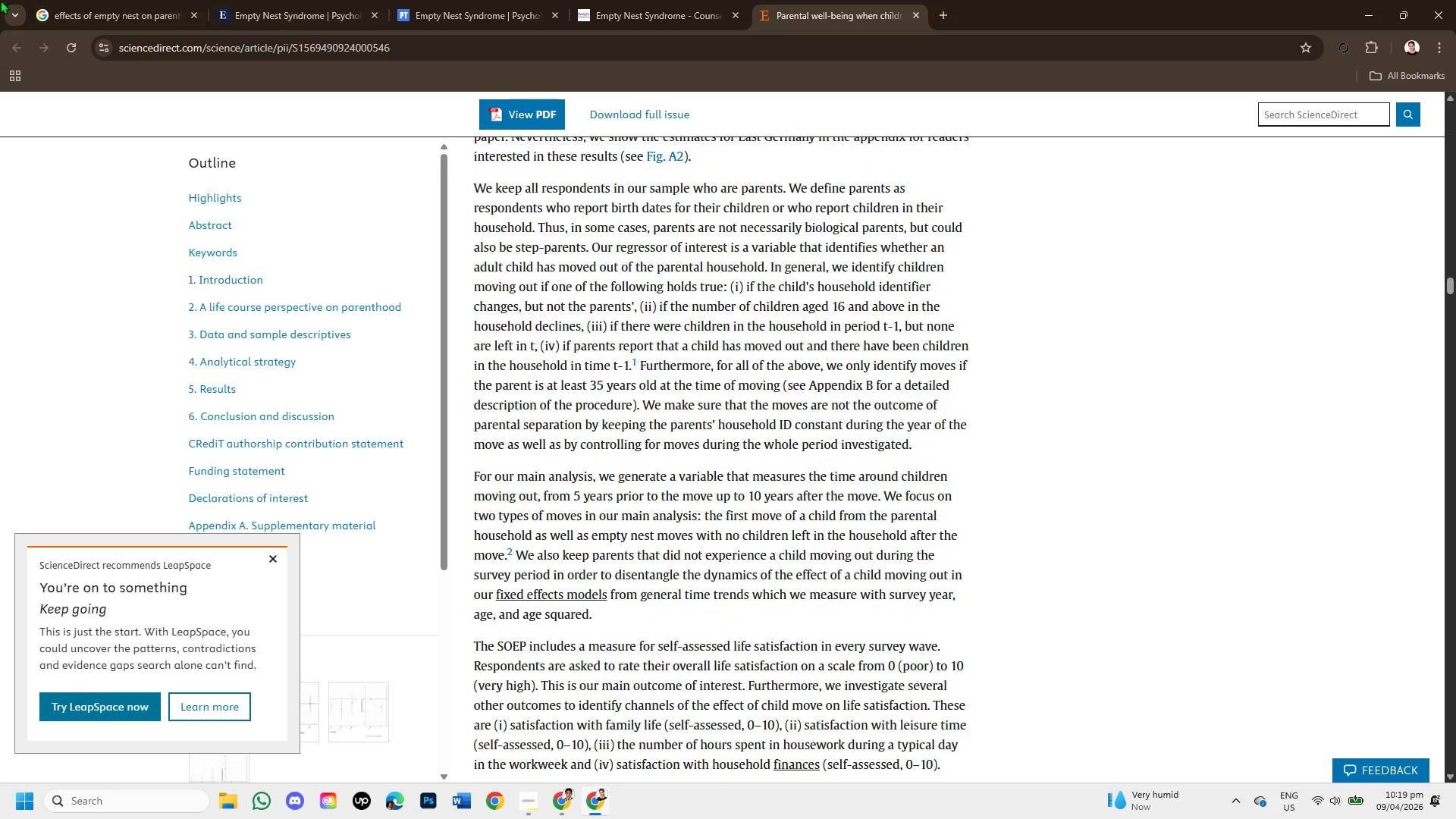 
left_click([95, 0])
 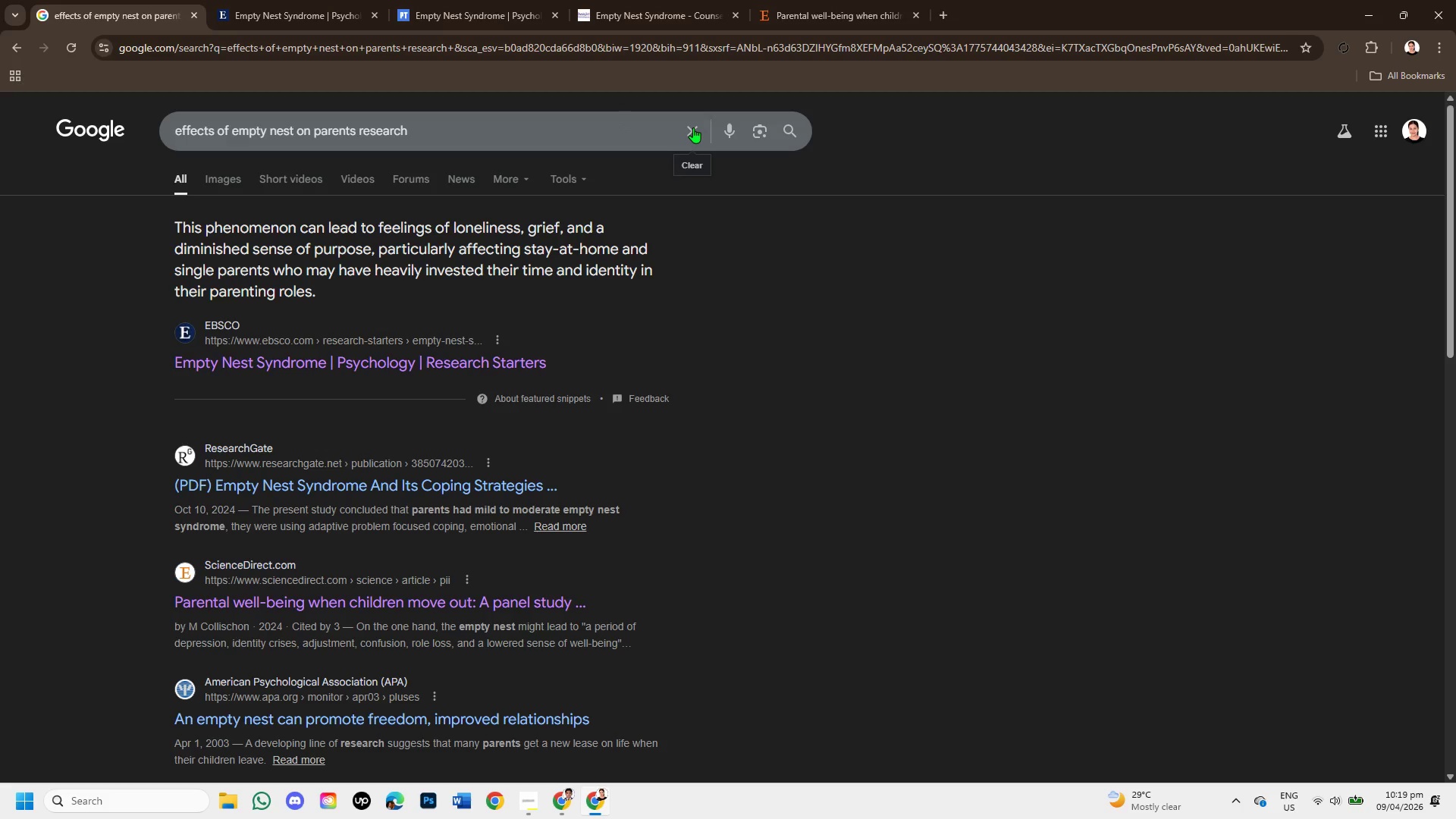 
left_click([693, 127])
 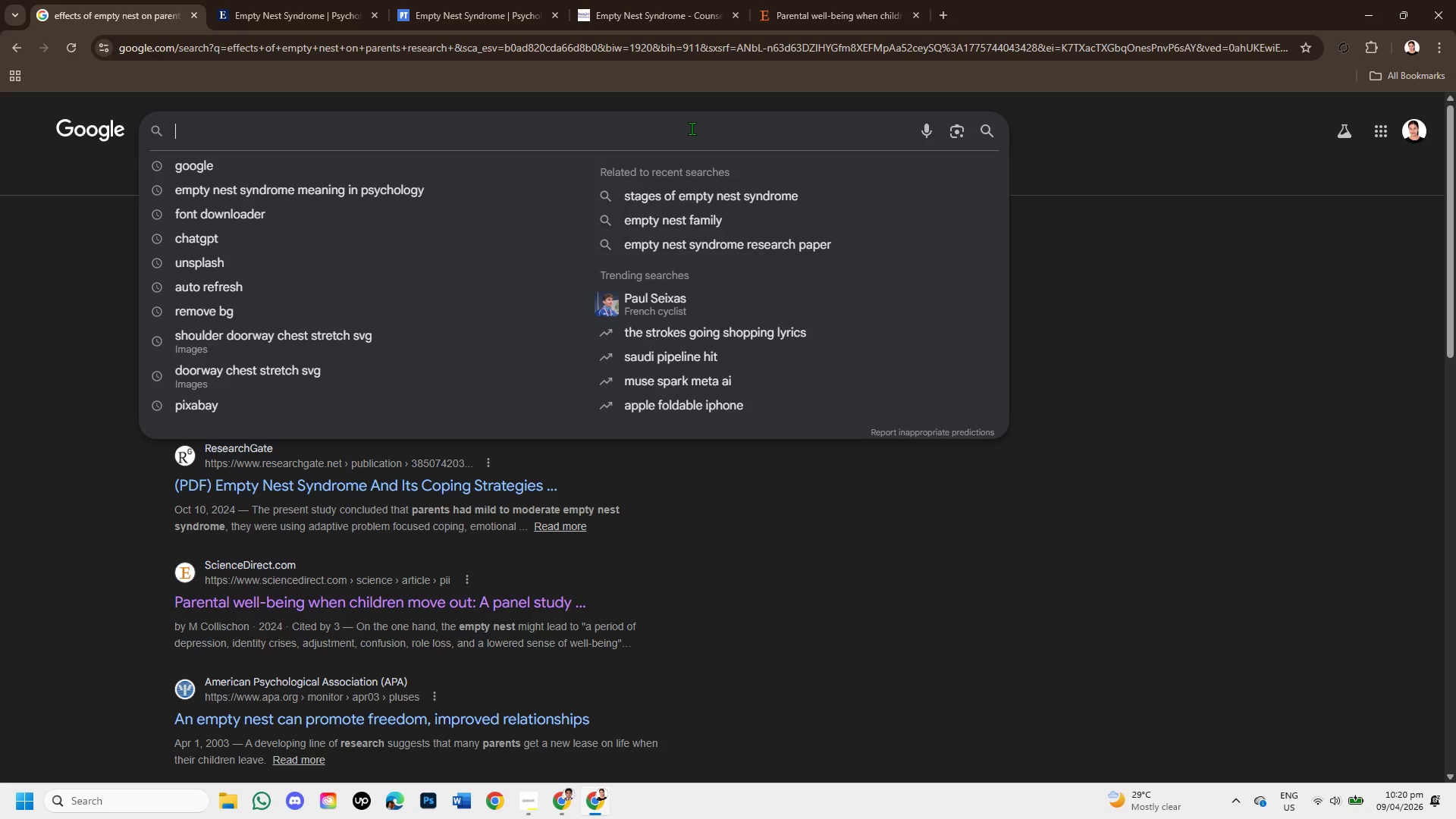 
type(midlife transition purpose research )
 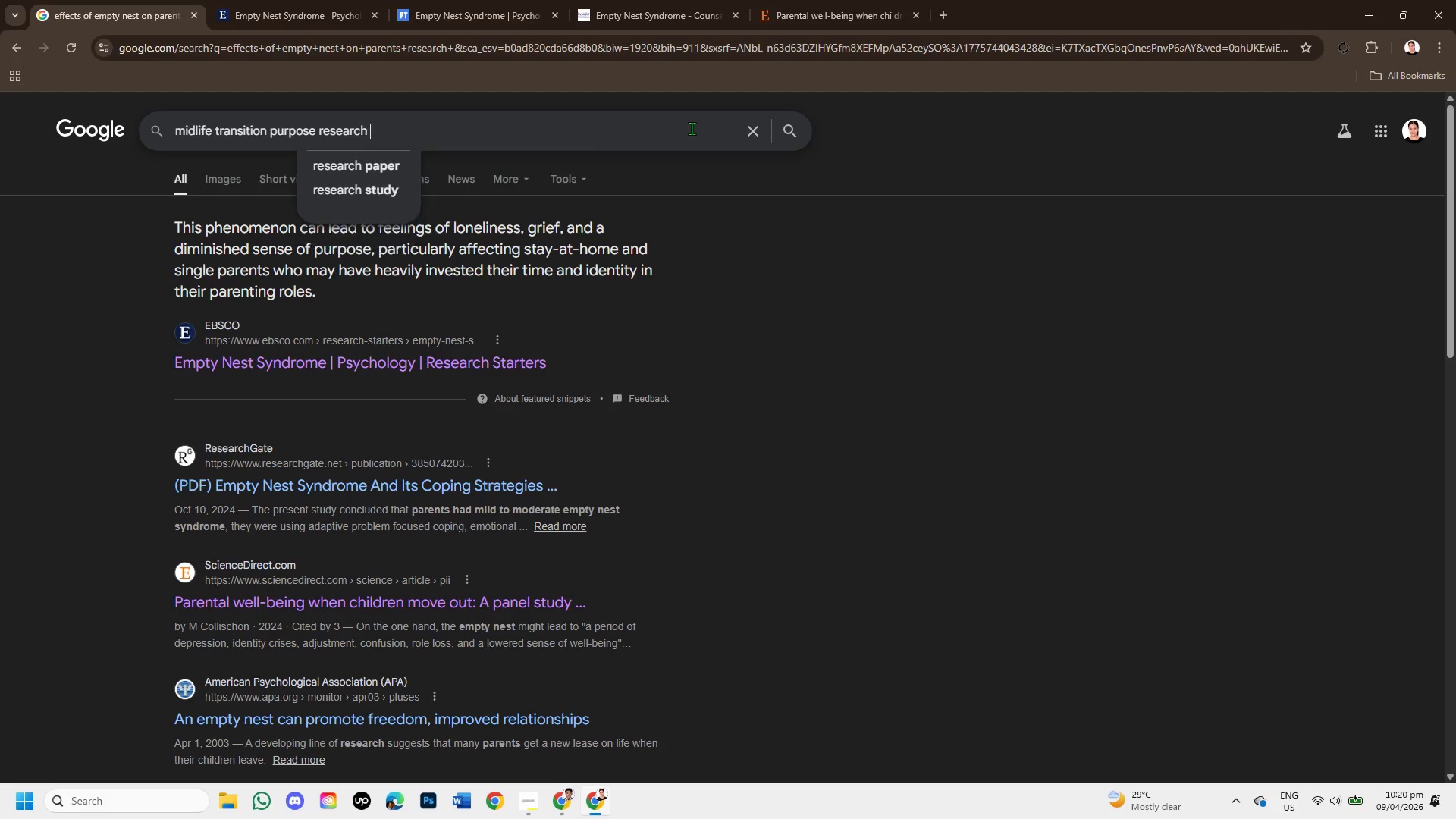 
key(Enter)
 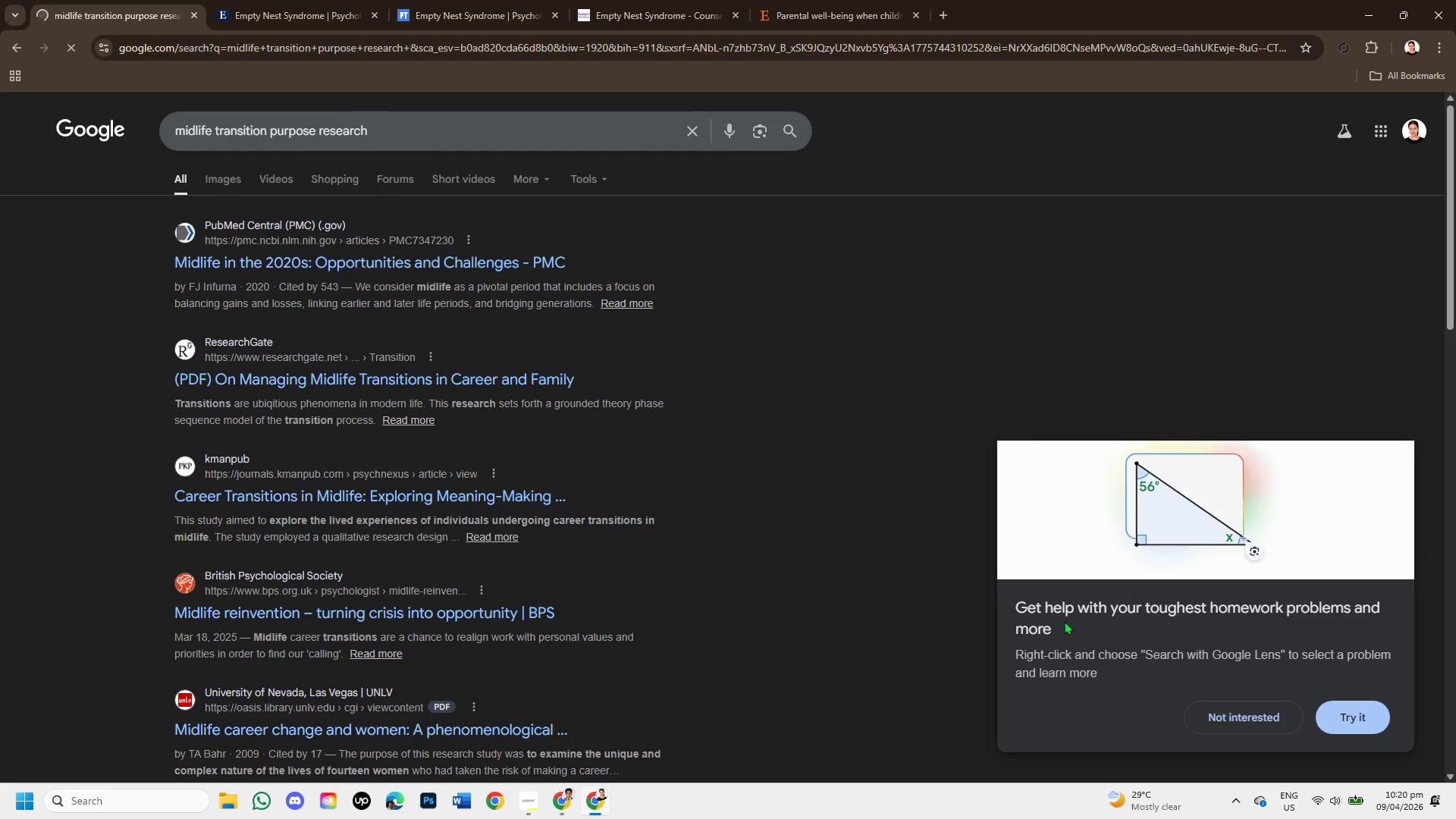 
left_click([1281, 714])
 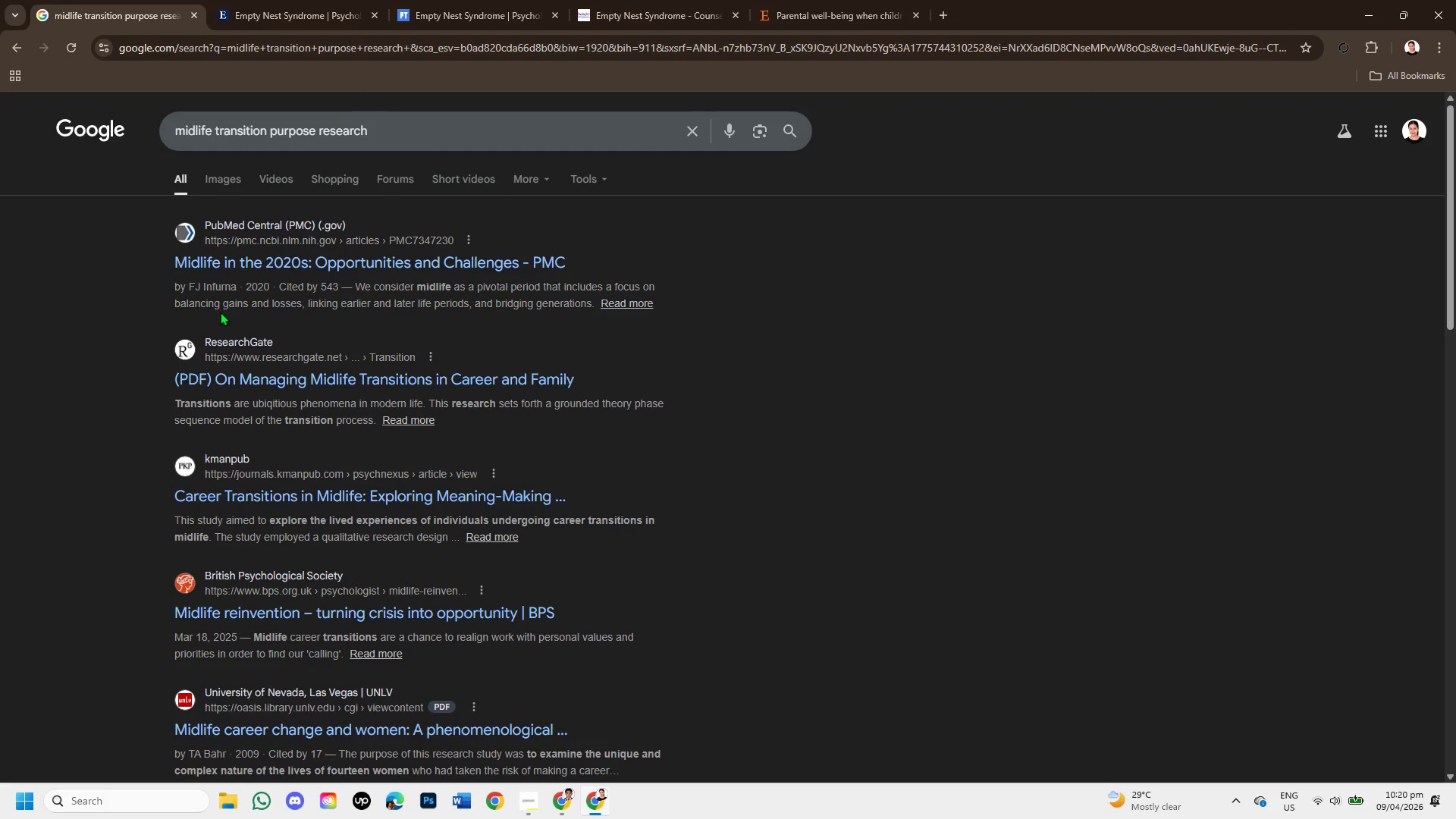 
right_click([230, 253])
 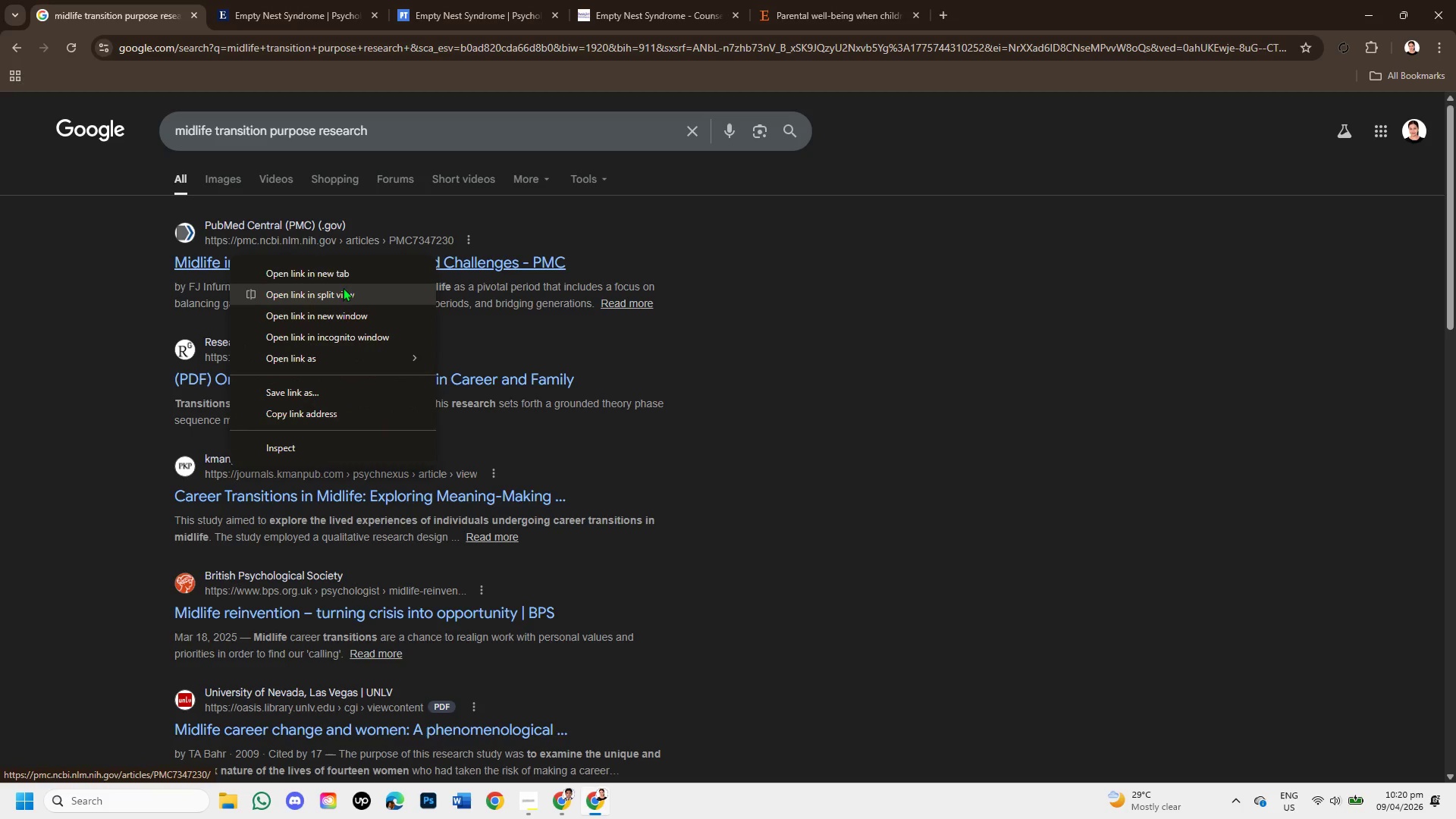 
left_click([343, 273])
 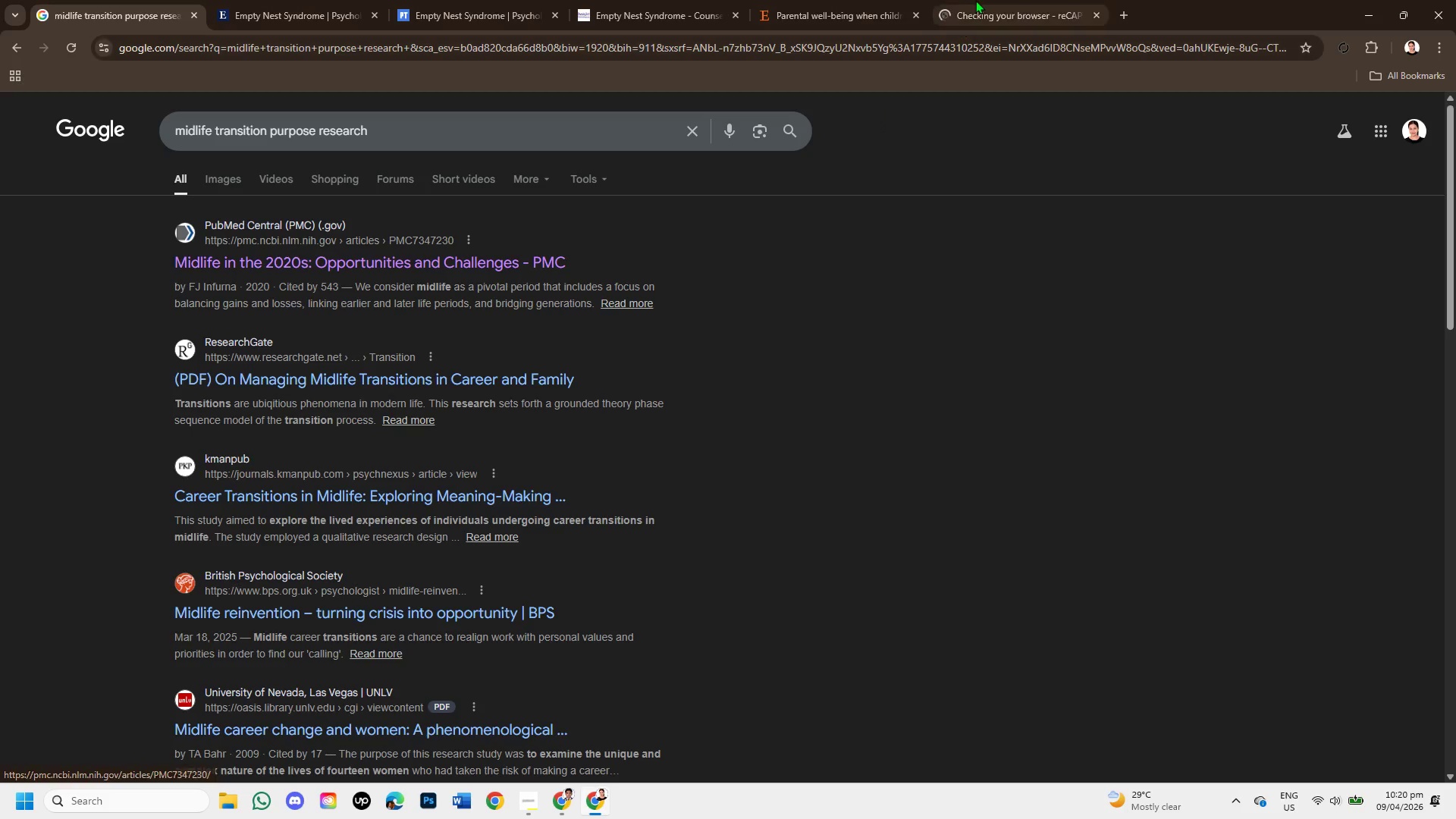 
left_click([979, 0])
 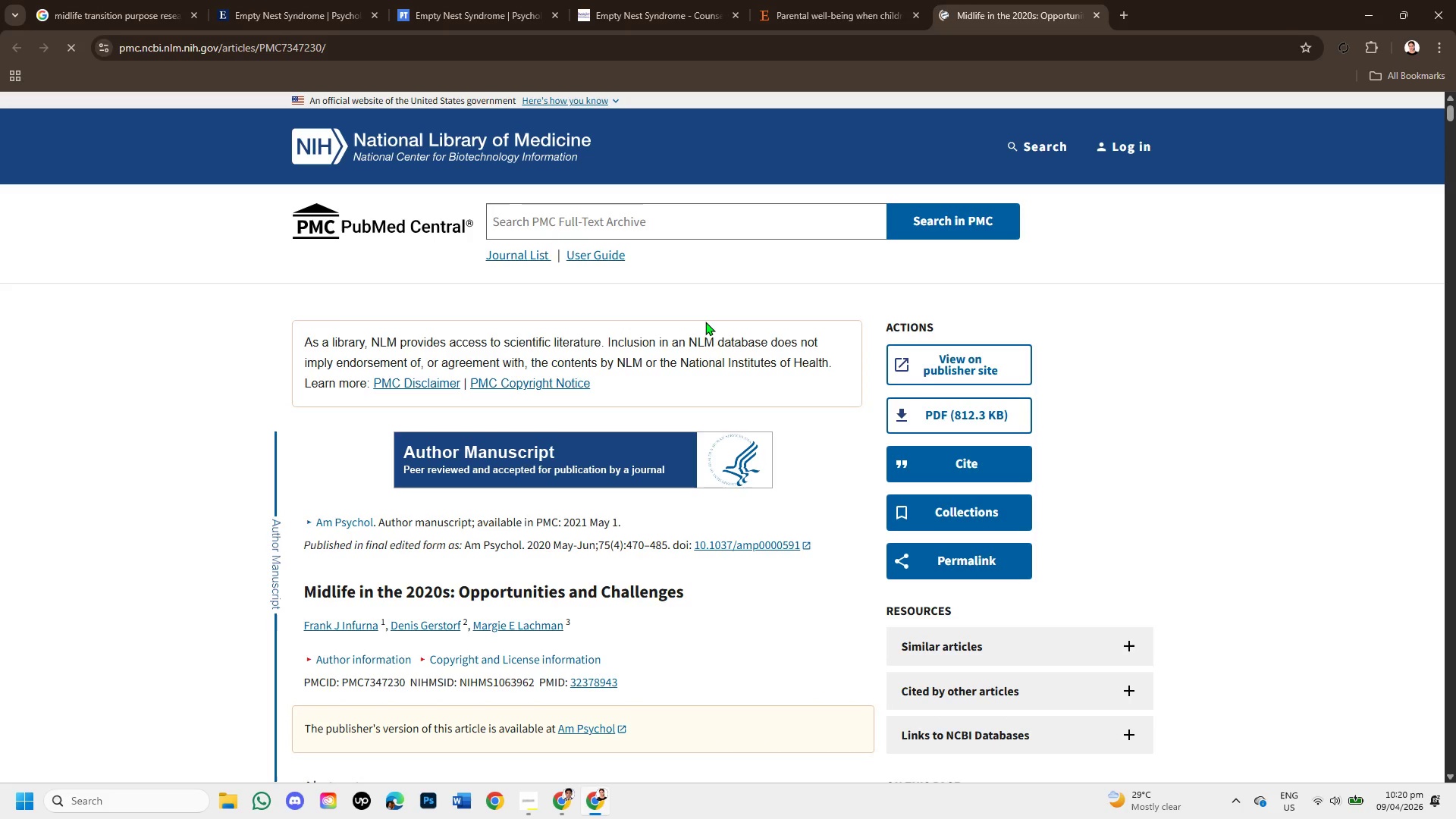 
wait(5.61)
 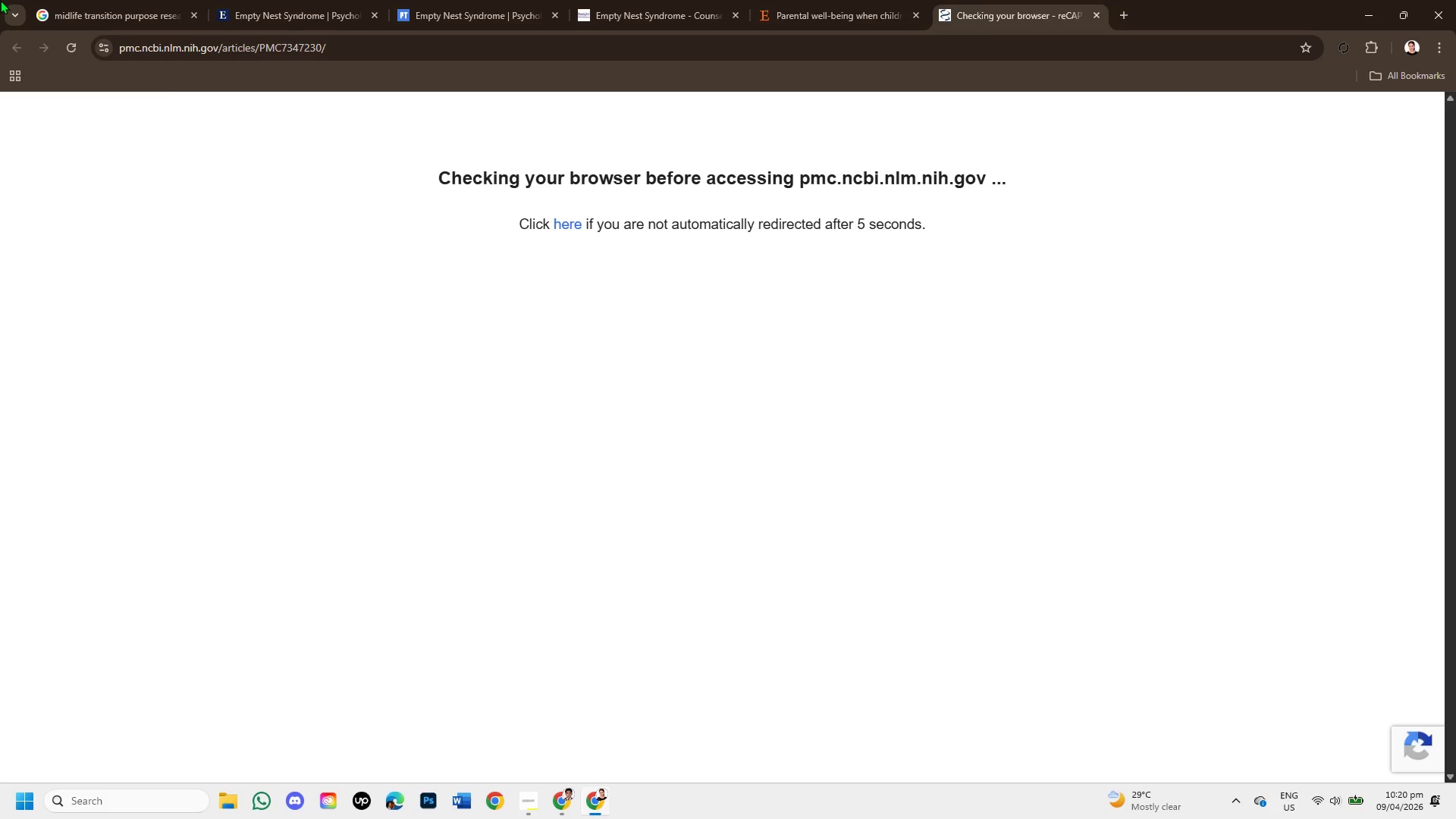 
scroll: coordinate [696, 337], scroll_direction: down, amount: 3.0
 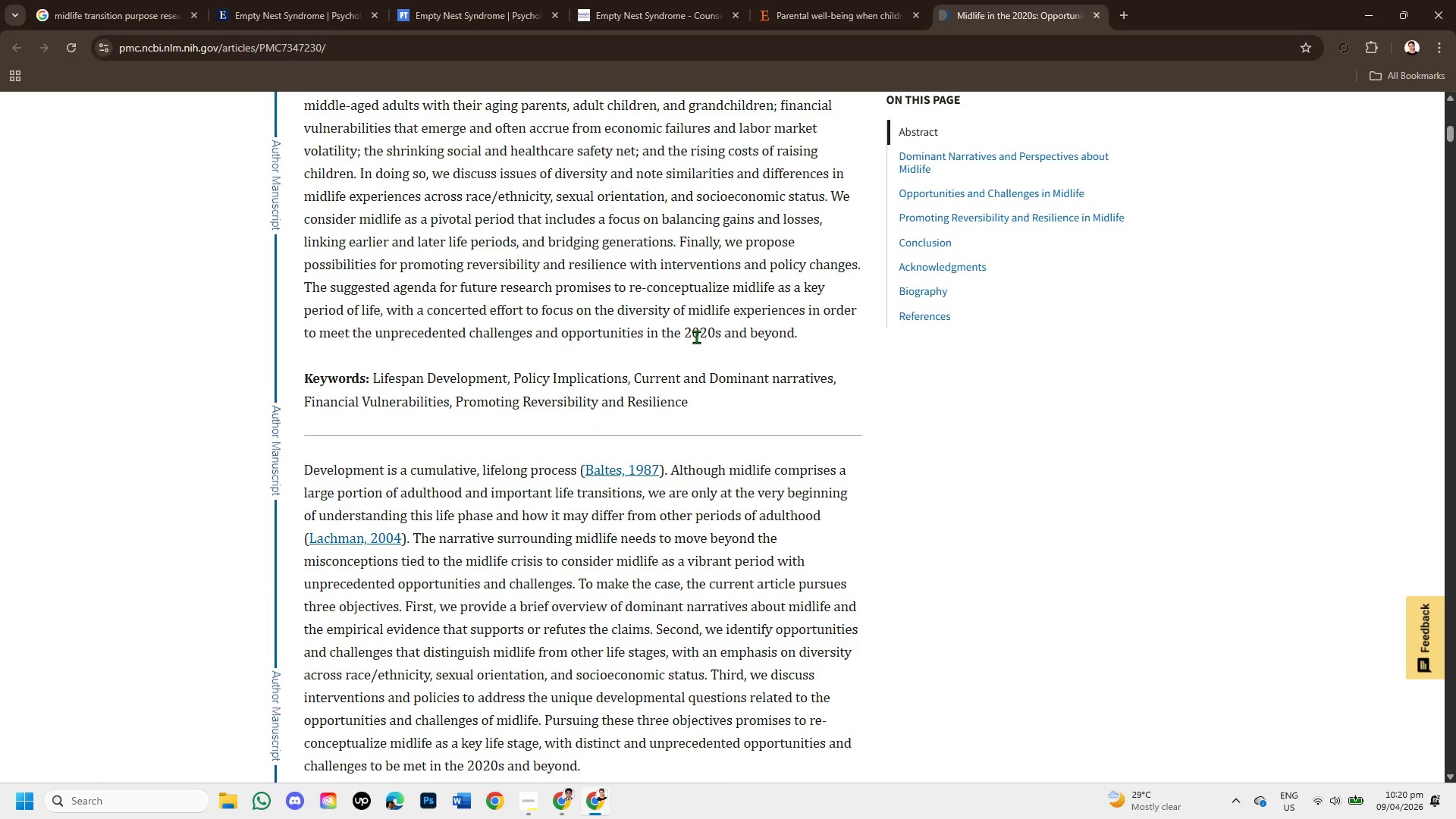 
scroll: coordinate [696, 337], scroll_direction: up, amount: 2.0
 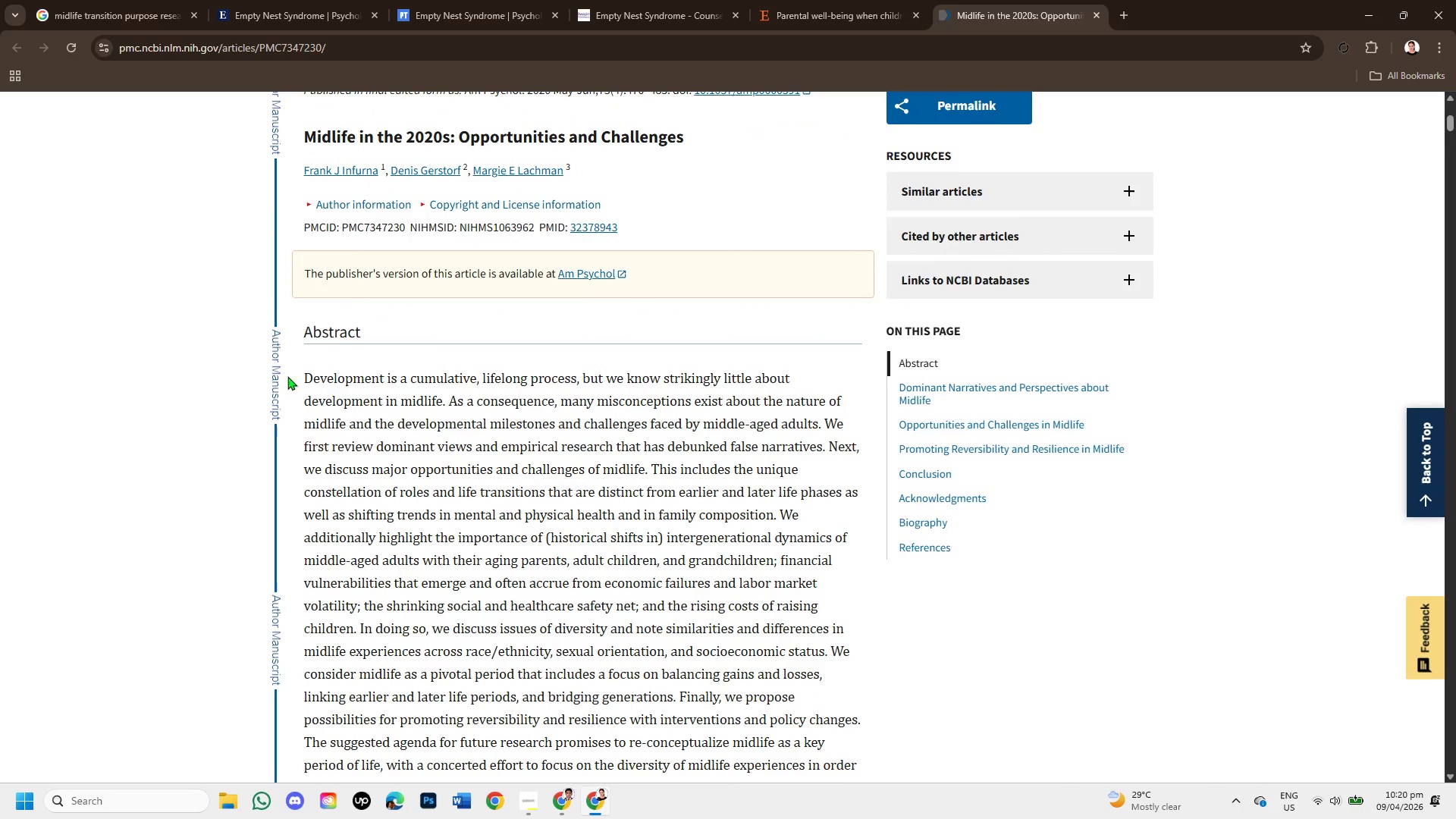 
left_click_drag(start_coordinate=[297, 376], to_coordinate=[813, 494])
 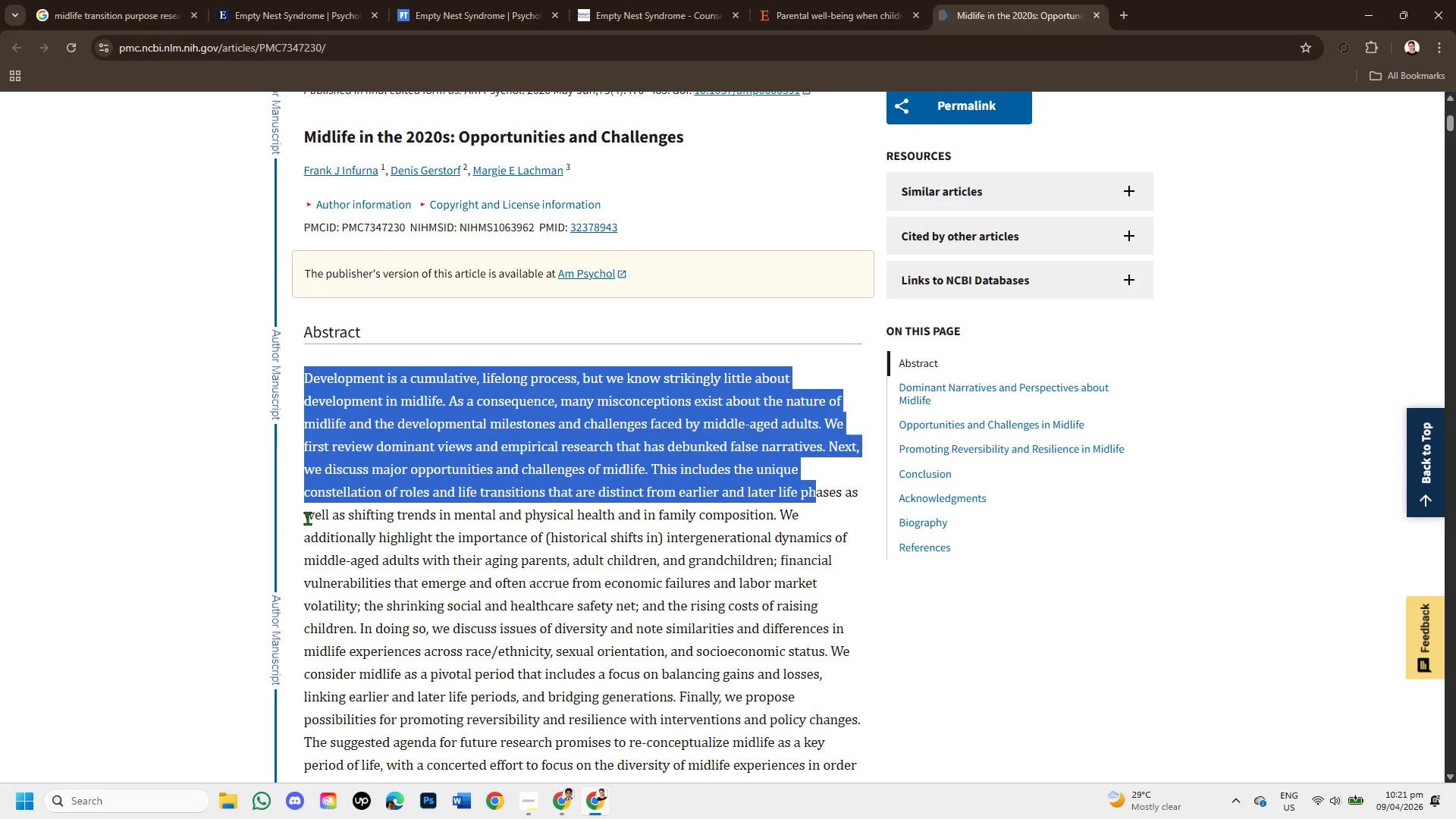 
left_click_drag(start_coordinate=[303, 510], to_coordinate=[832, 554])
 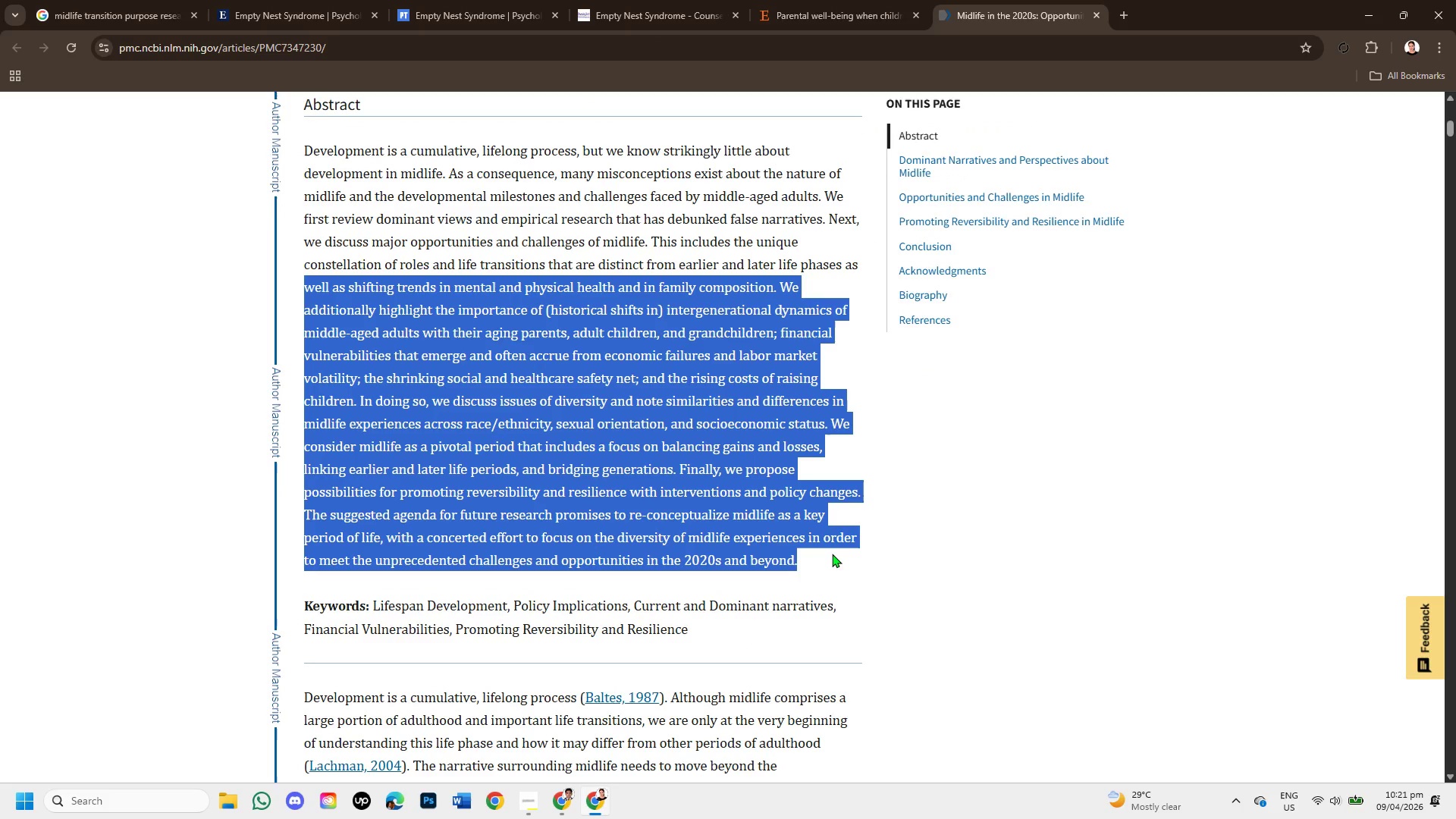 
scroll: coordinate [576, 568], scroll_direction: down, amount: 2.0
 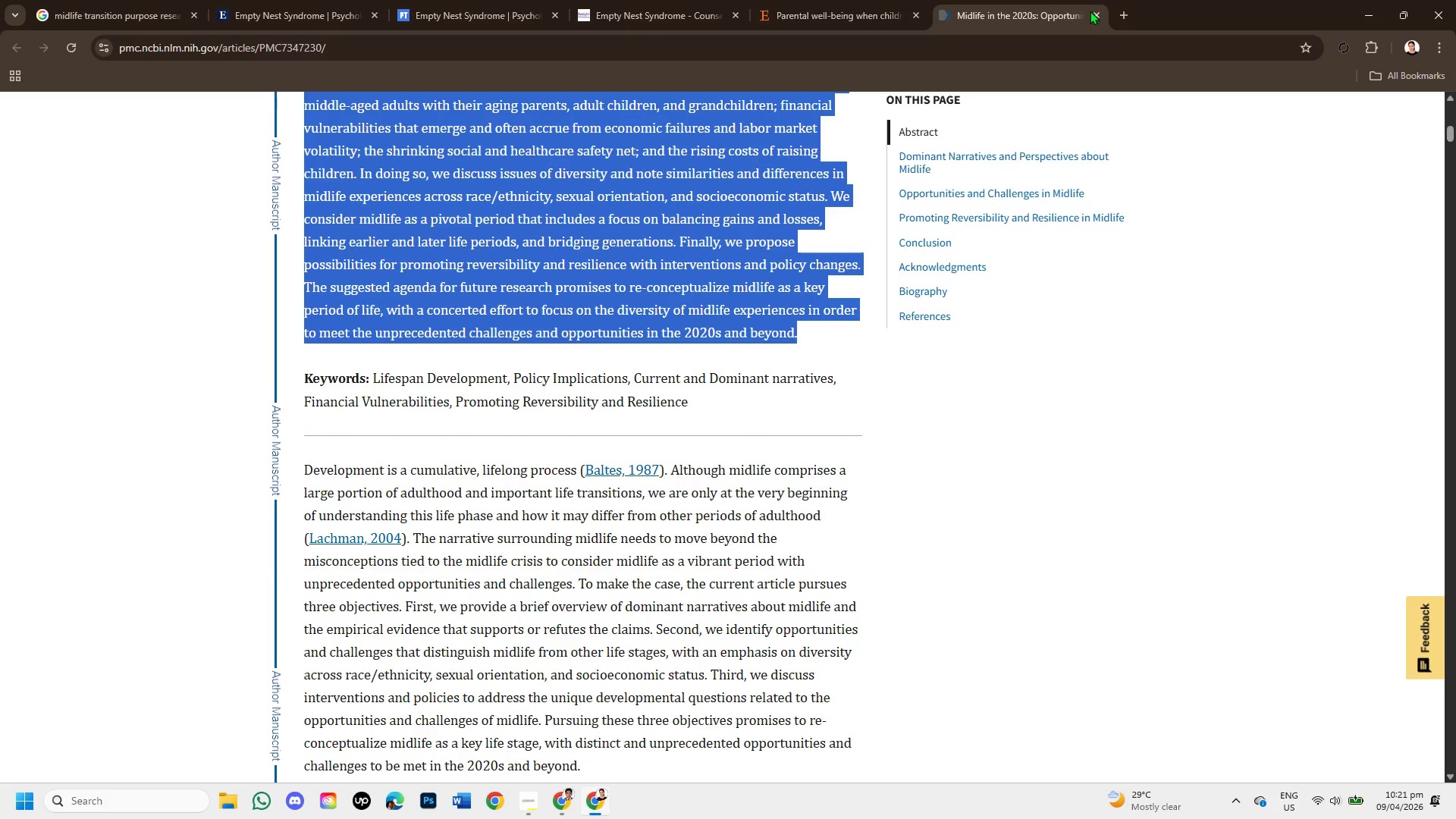 
left_click([1092, 10])
 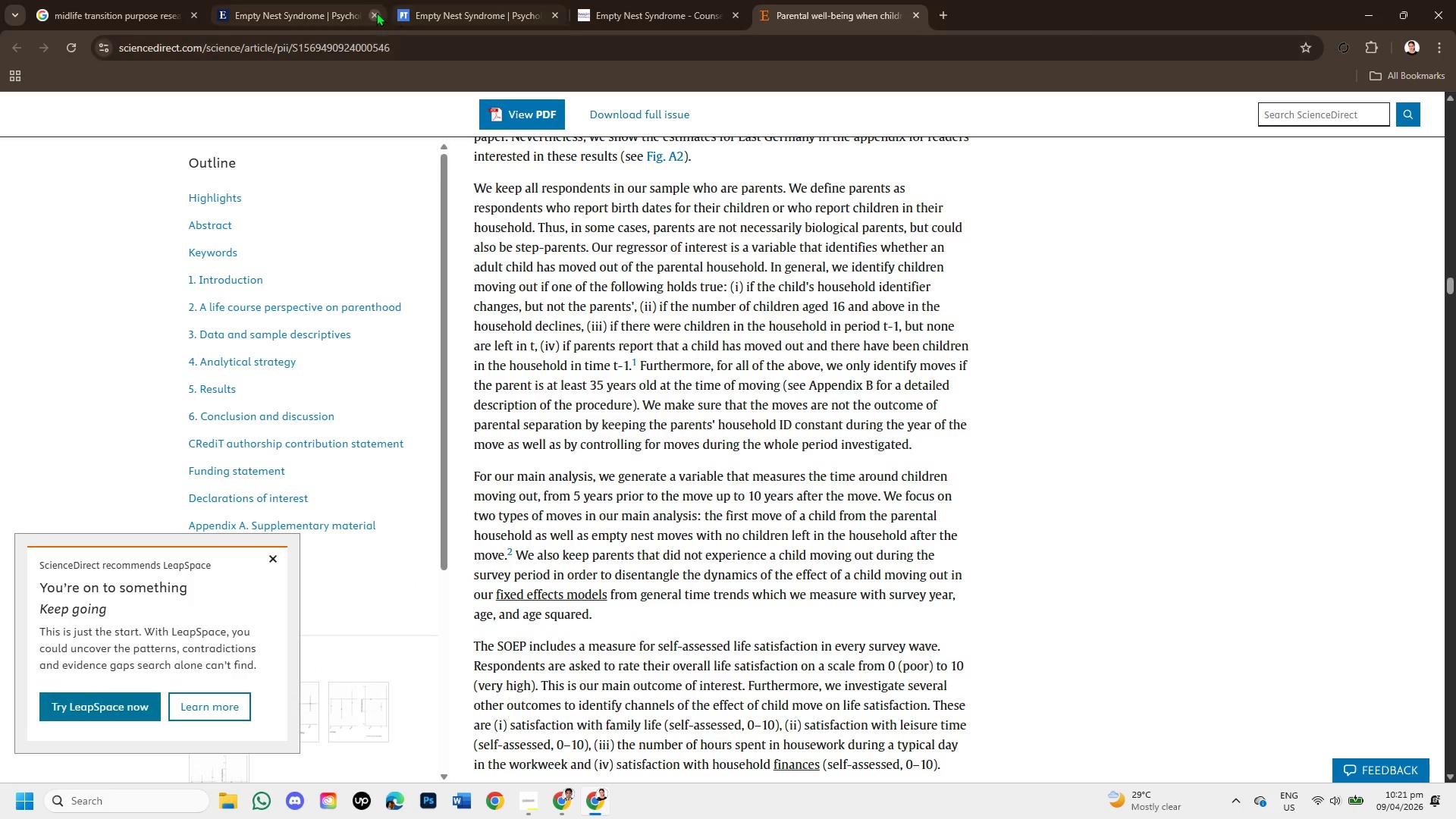 
left_click([29, 0])
 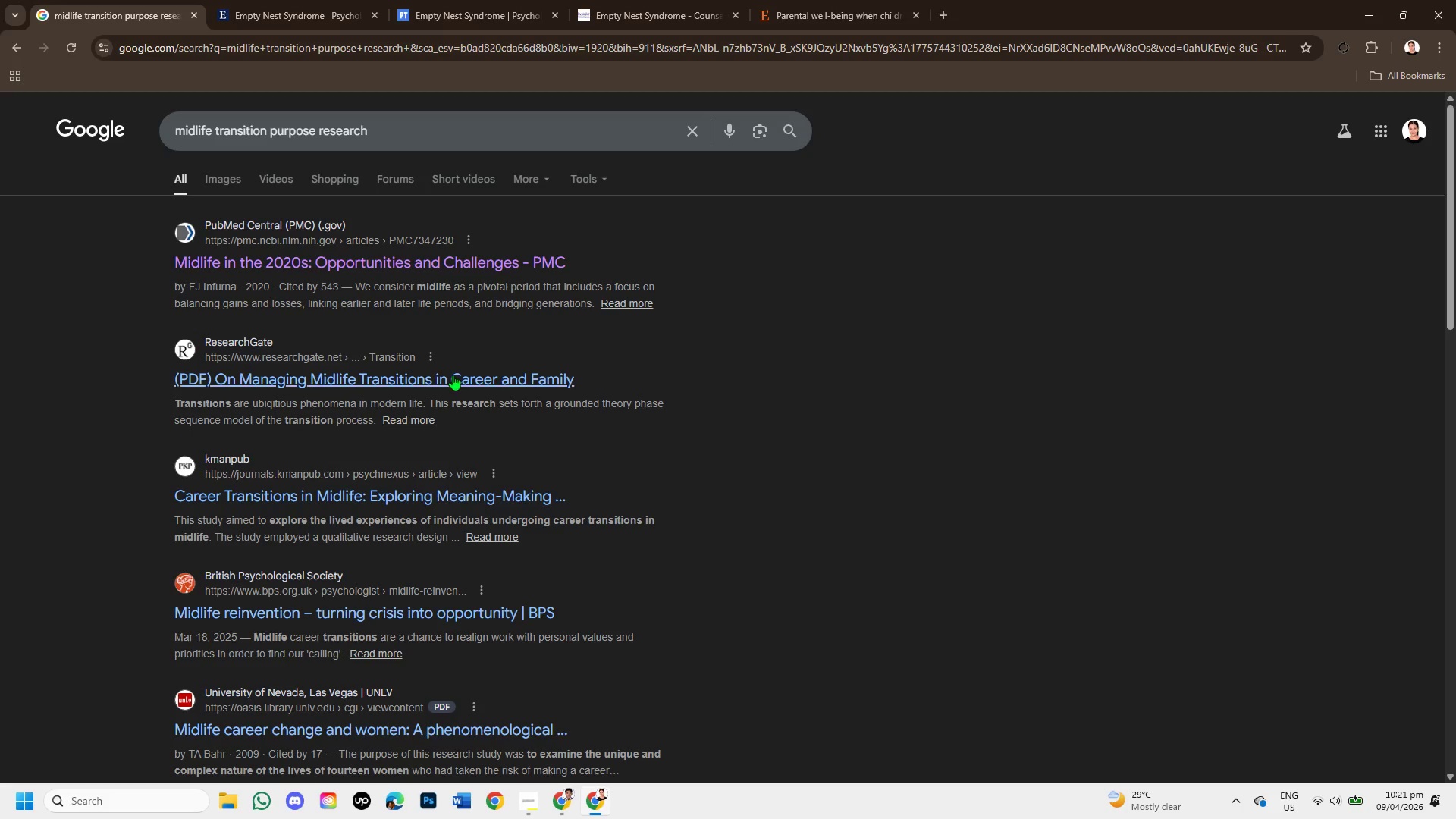 
scroll: coordinate [441, 391], scroll_direction: down, amount: 1.0
 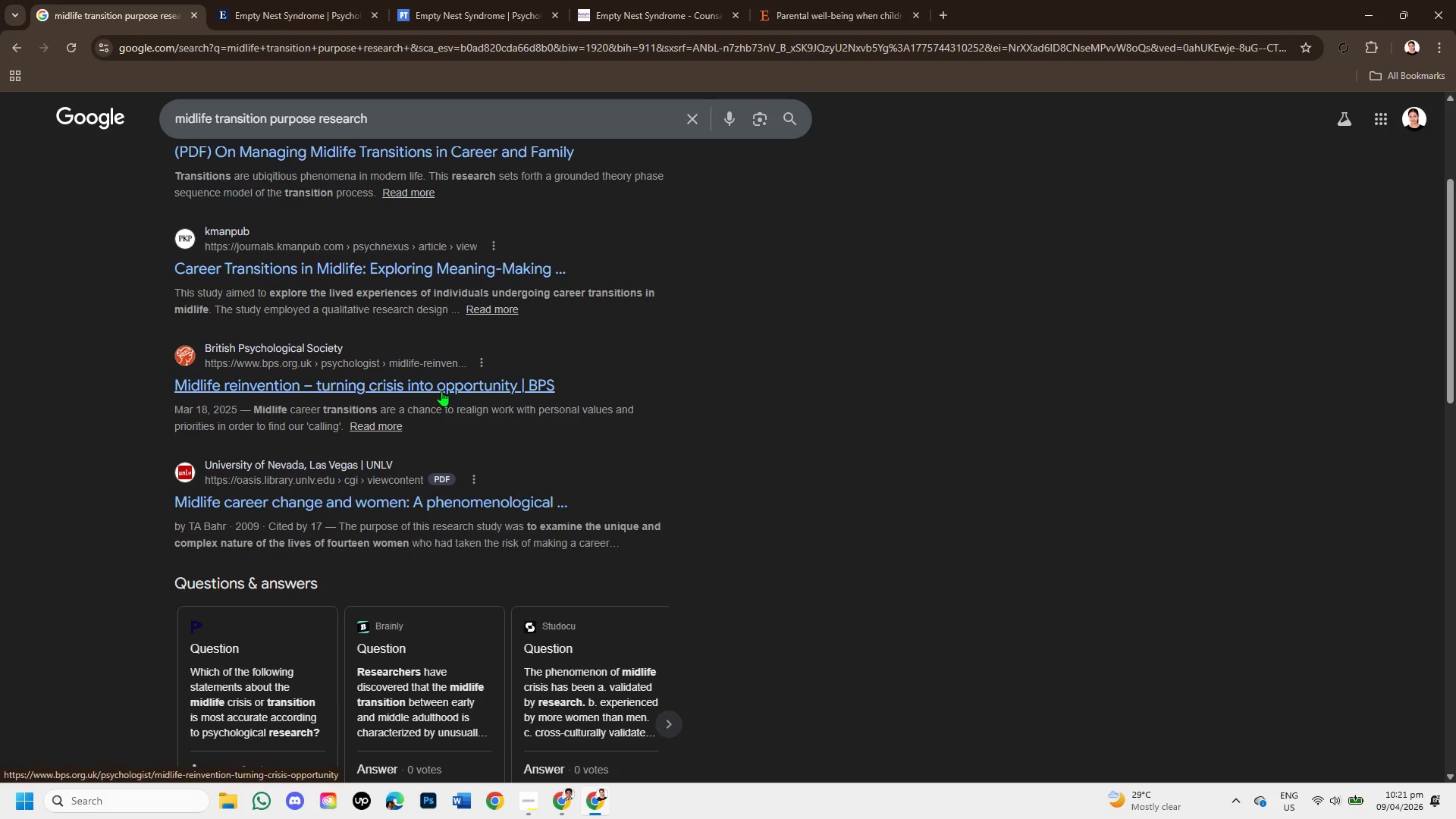 
right_click([450, 391])
 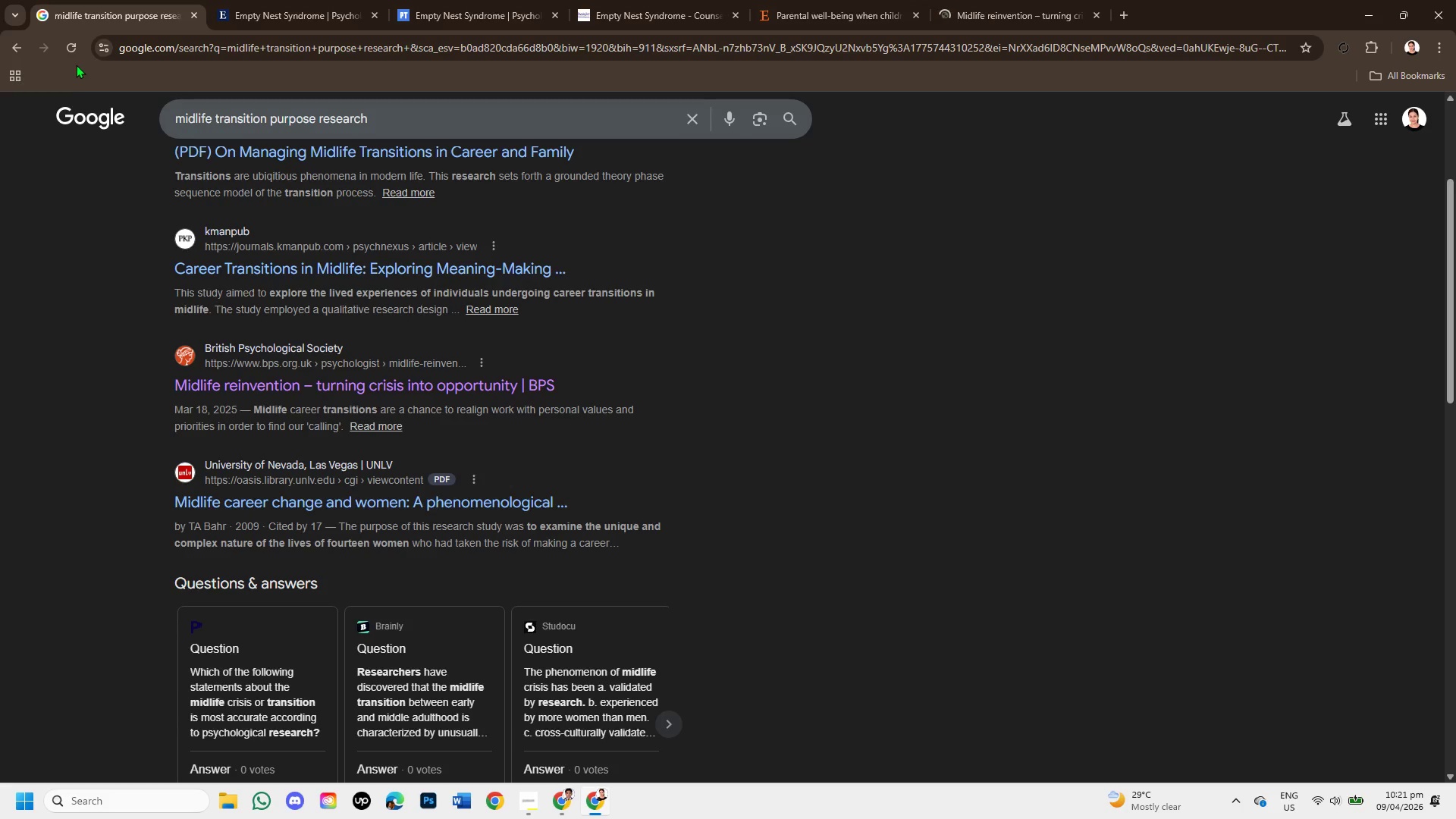 
scroll: coordinate [340, 496], scroll_direction: down, amount: 1.0
 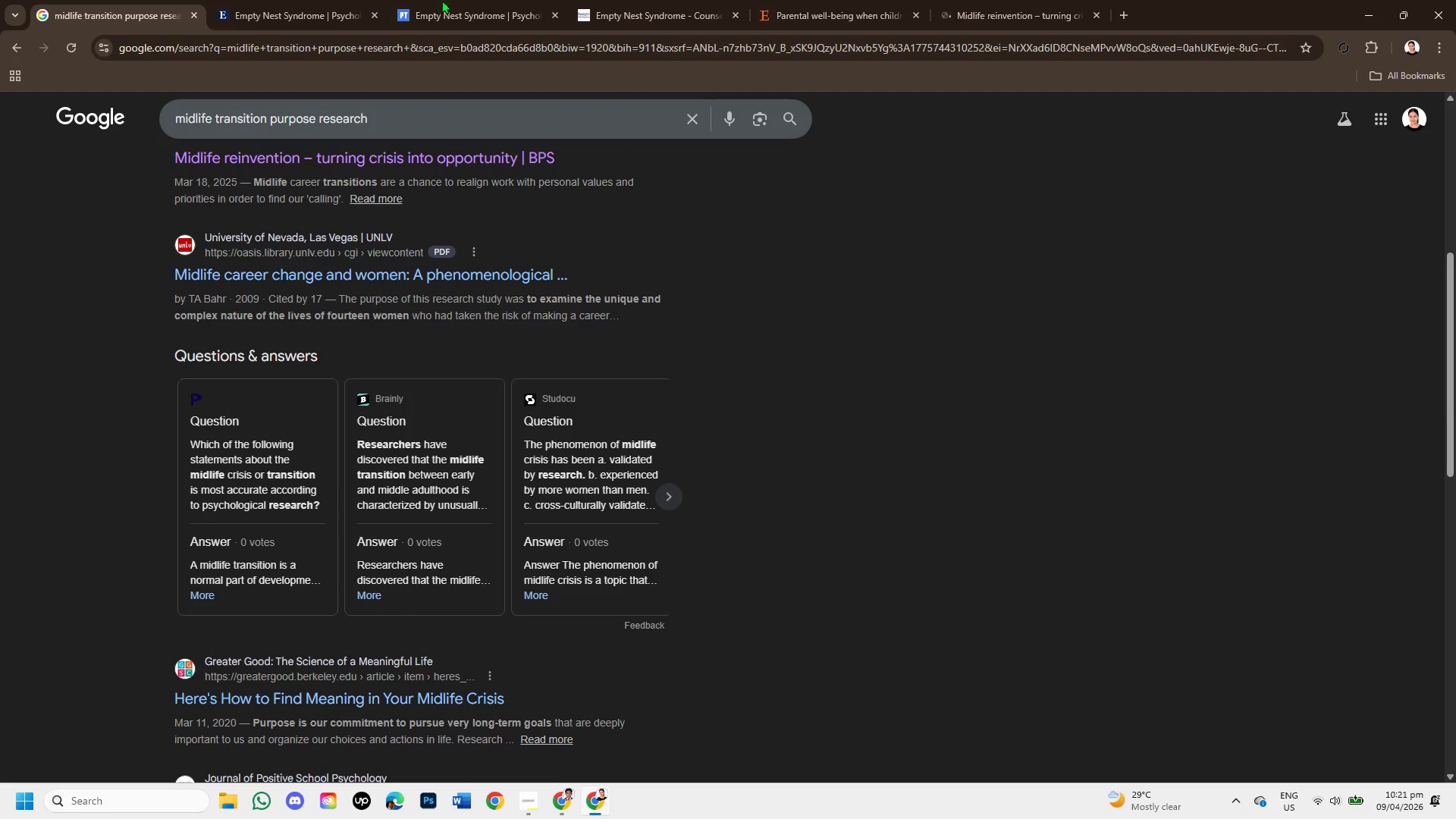 
left_click([981, 0])
 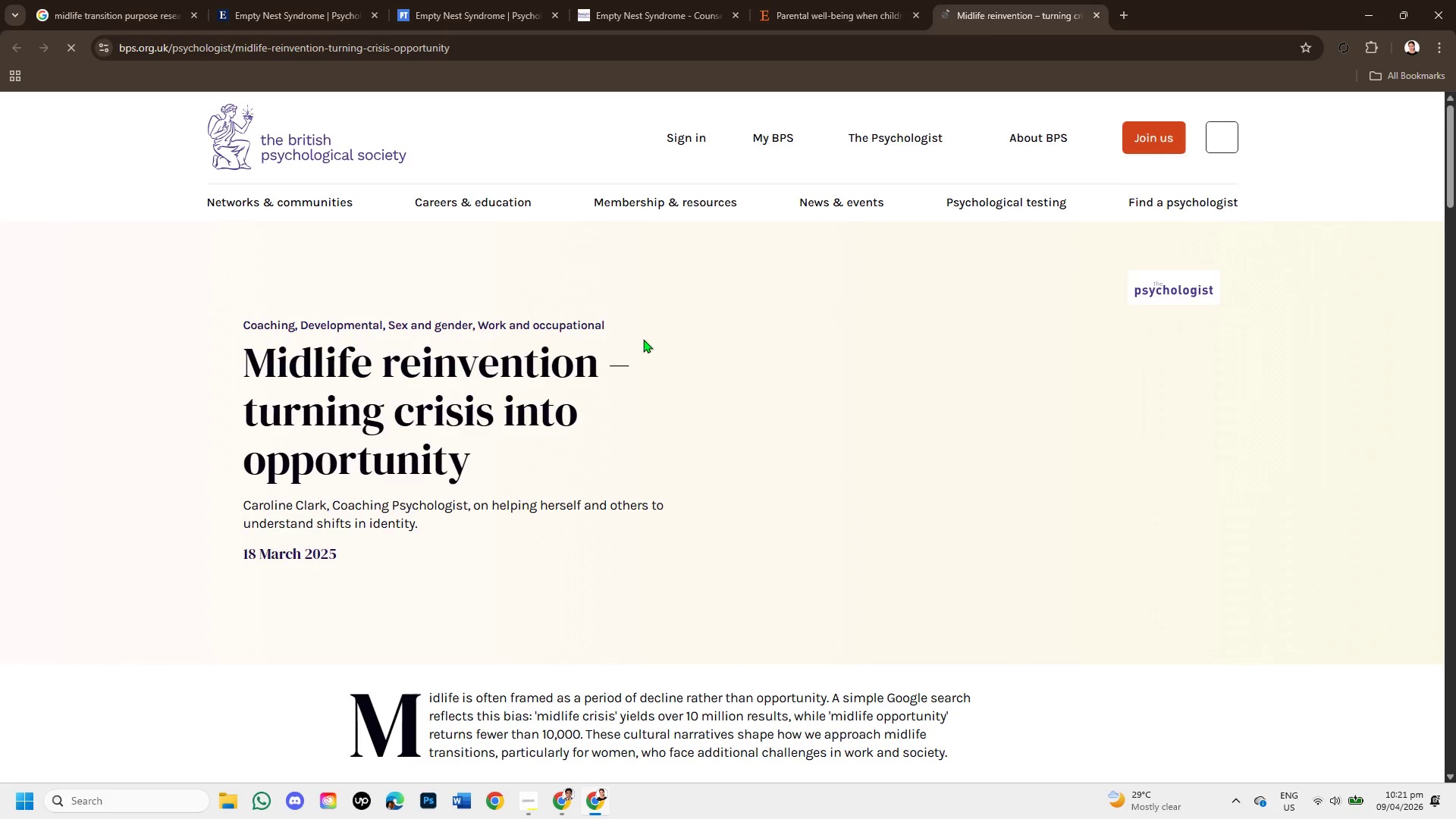 
scroll: coordinate [617, 417], scroll_direction: down, amount: 5.0
 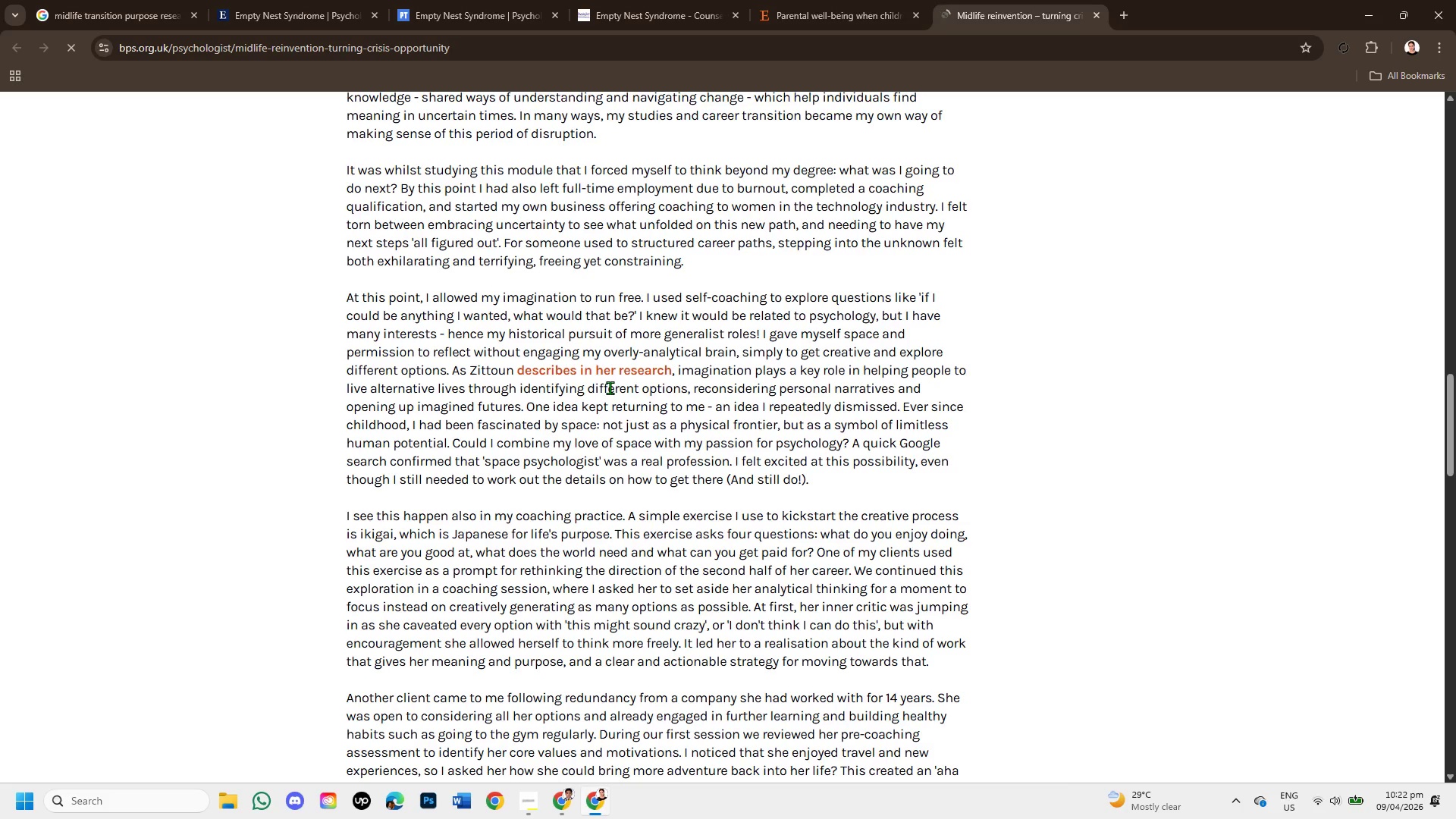 
wait(5.51)
 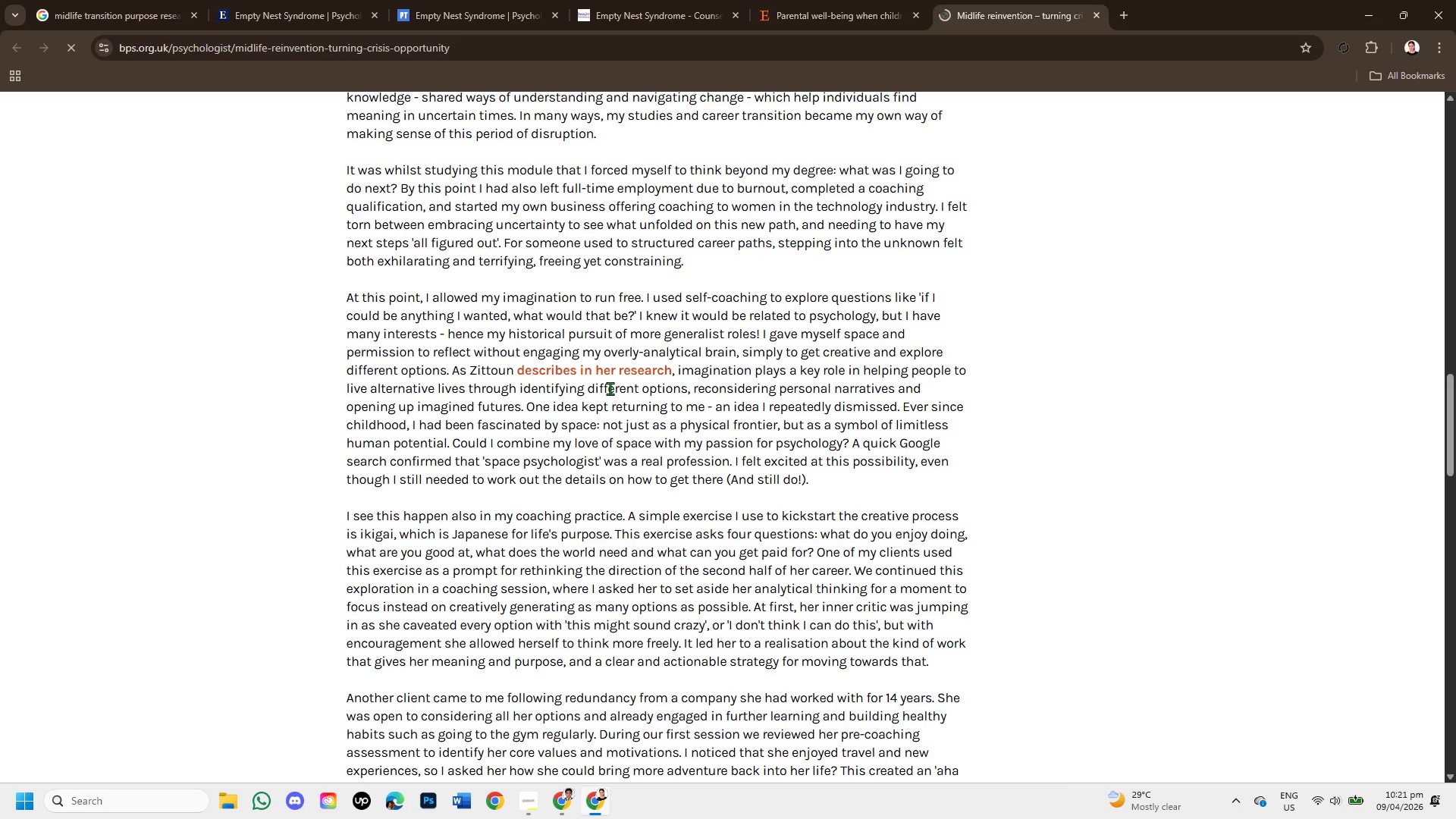 
scroll: coordinate [610, 388], scroll_direction: down, amount: 1.0
 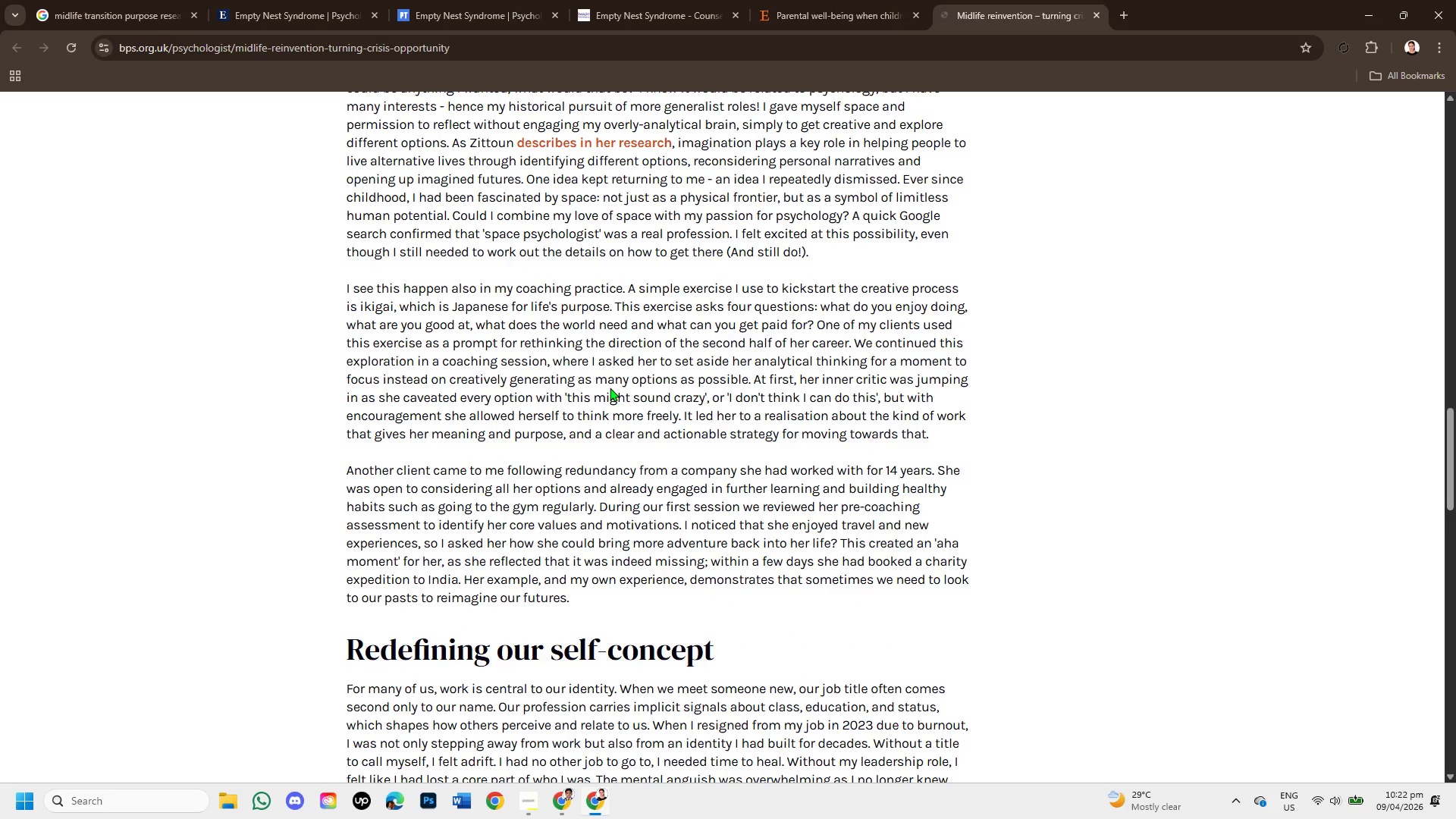 
wait(8.52)
 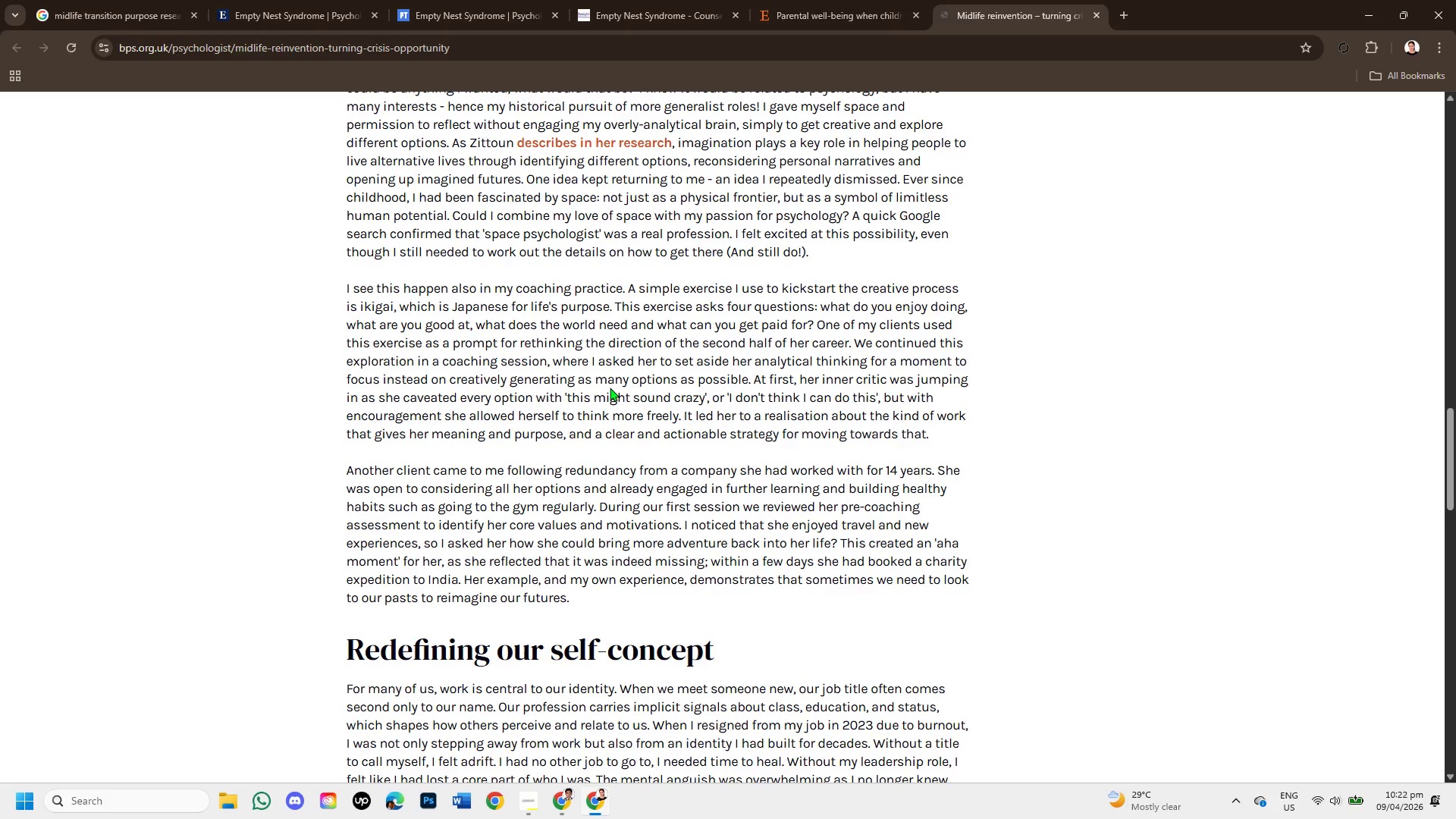 
scroll: coordinate [610, 388], scroll_direction: down, amount: 1.0
 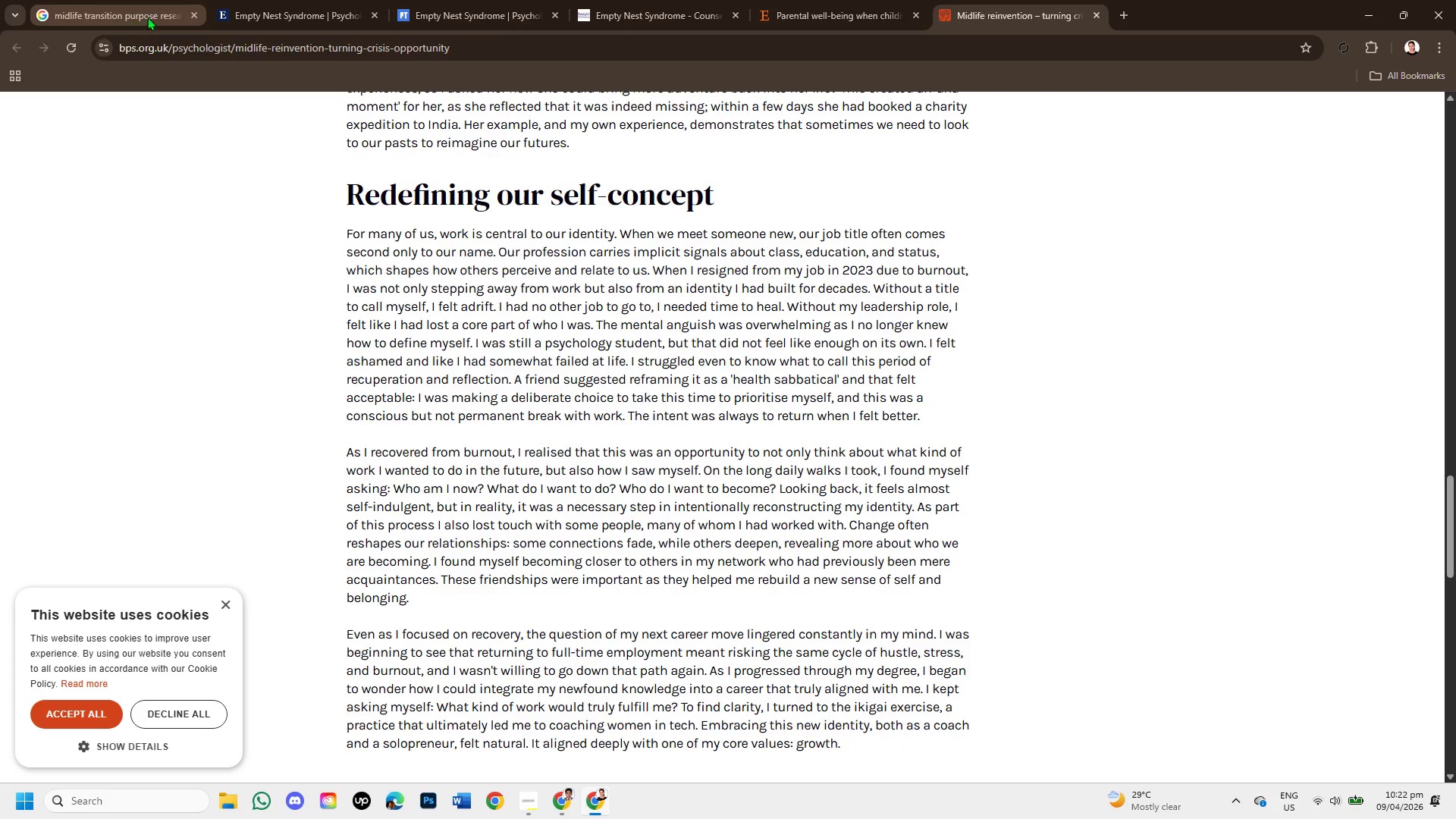 
left_click([240, 0])
 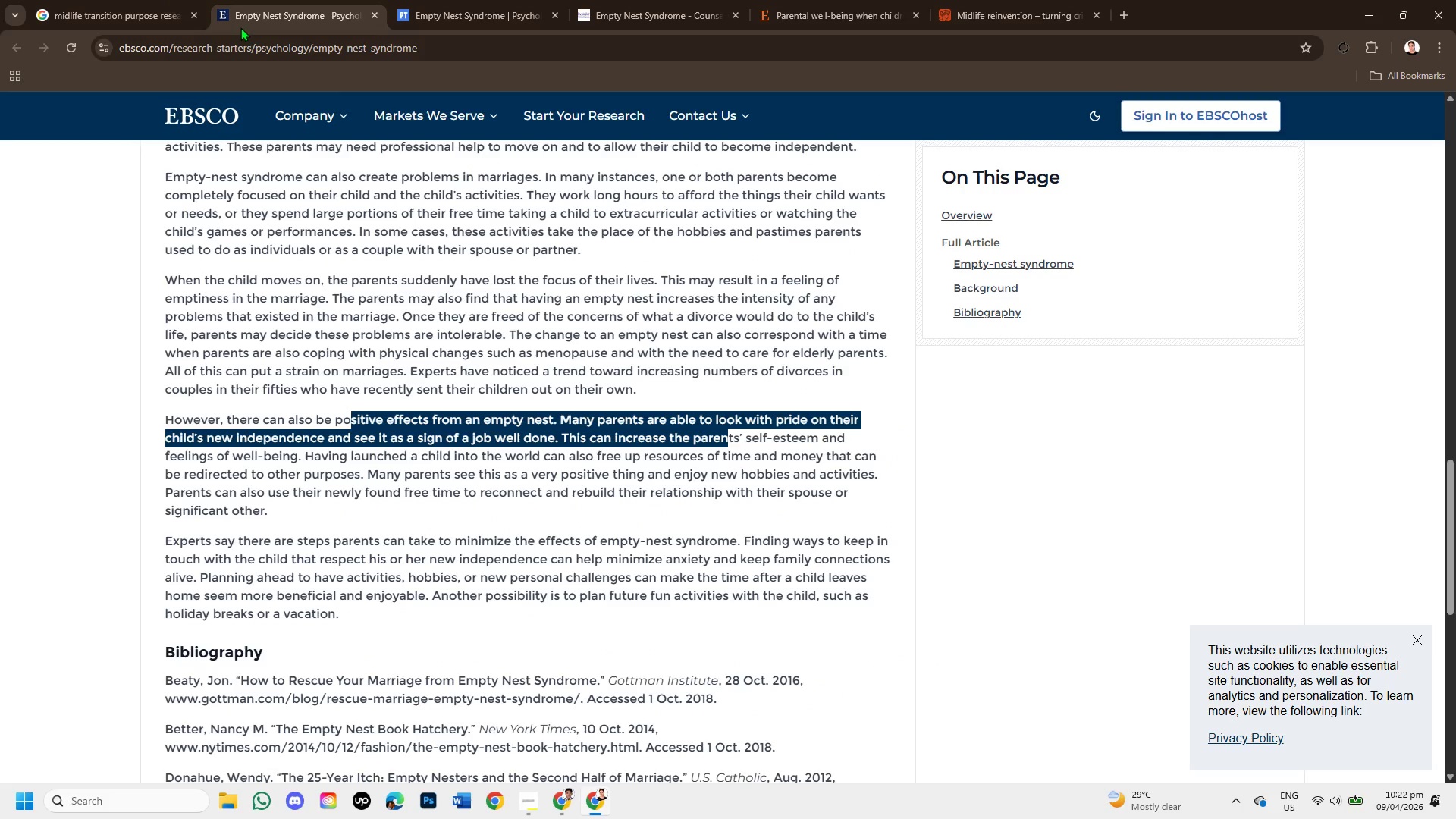 
scroll: coordinate [336, 457], scroll_direction: up, amount: 2.0
 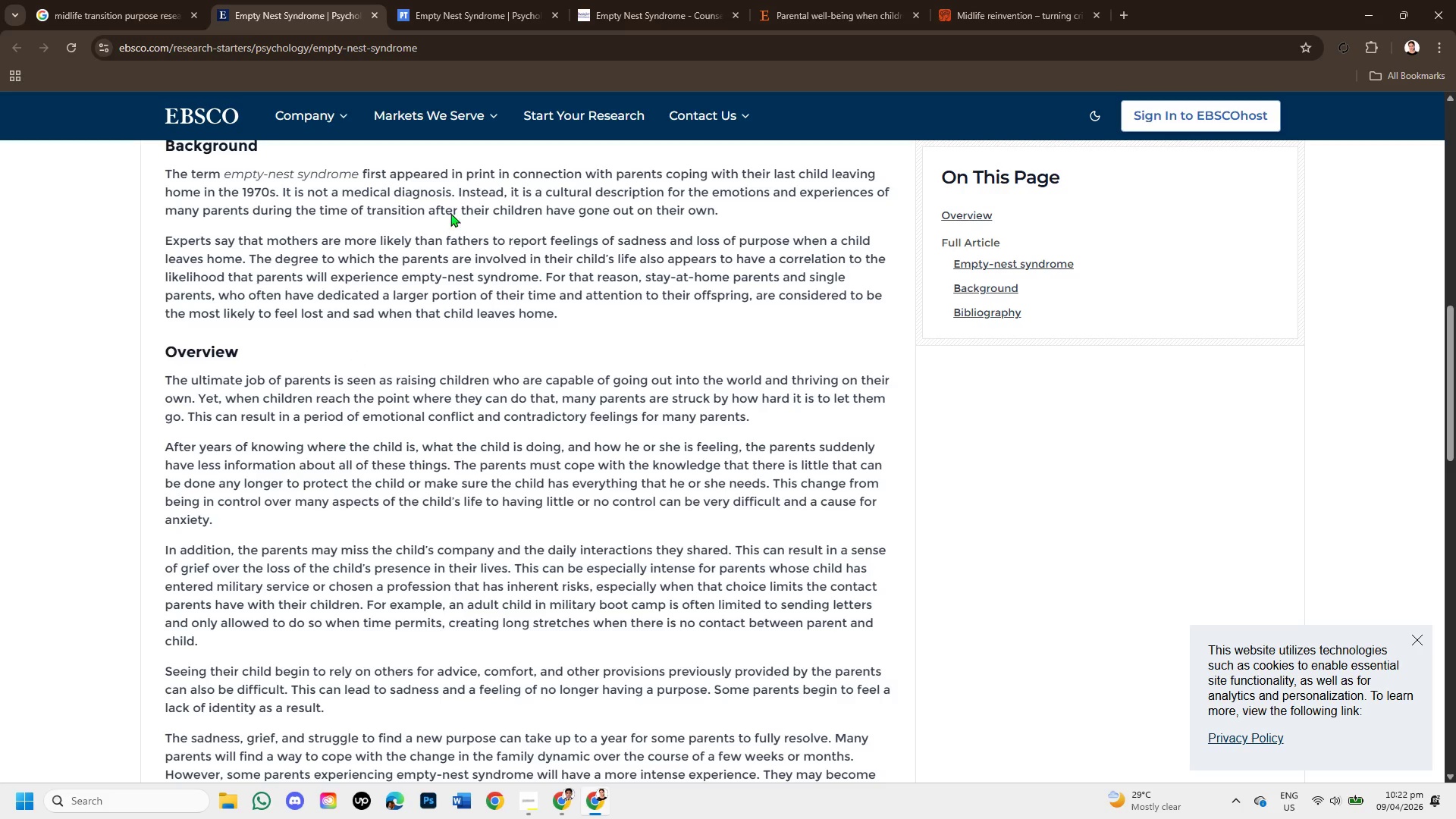 
left_click([1047, 0])
 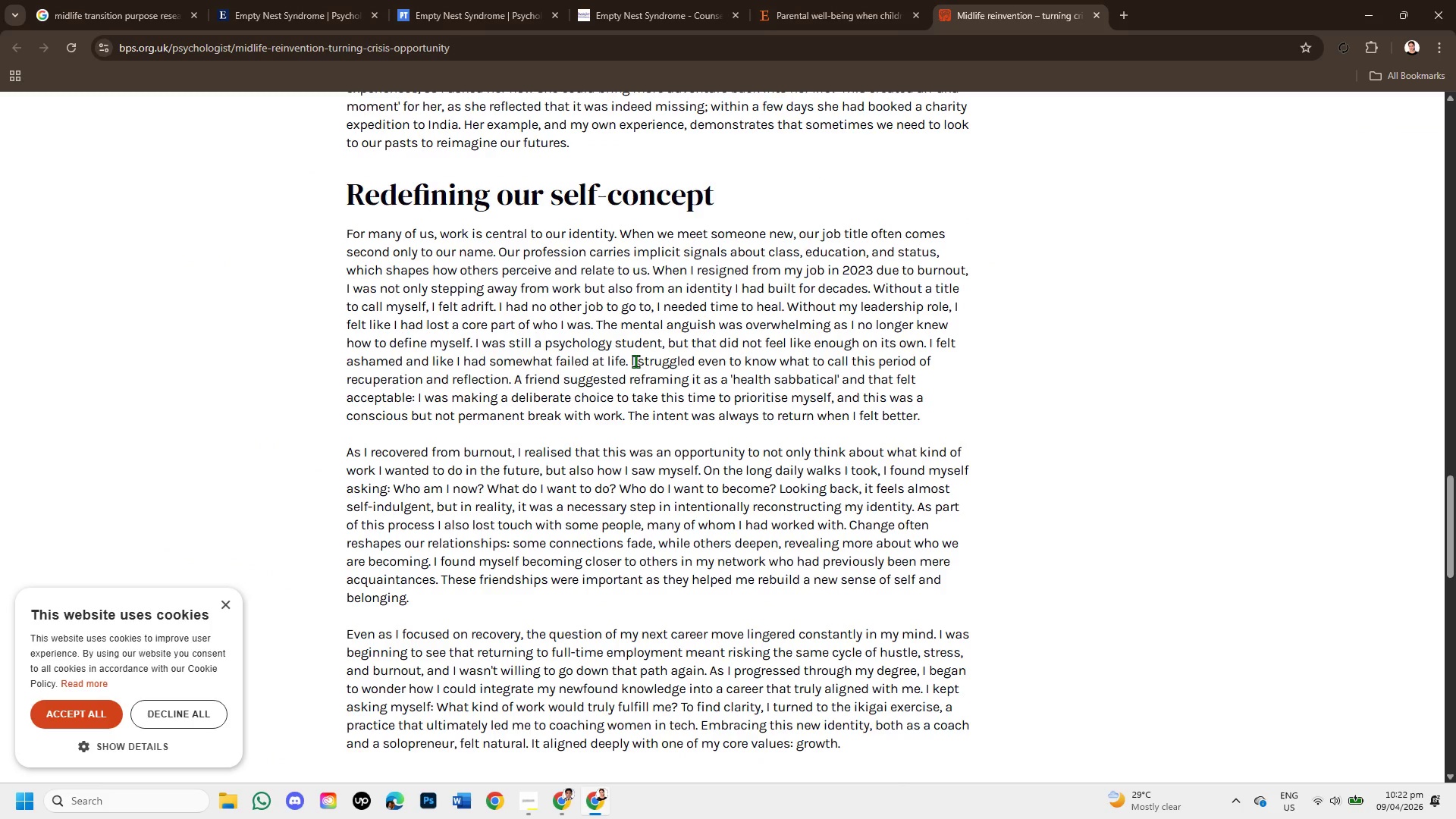 
scroll: coordinate [635, 344], scroll_direction: up, amount: 5.0
 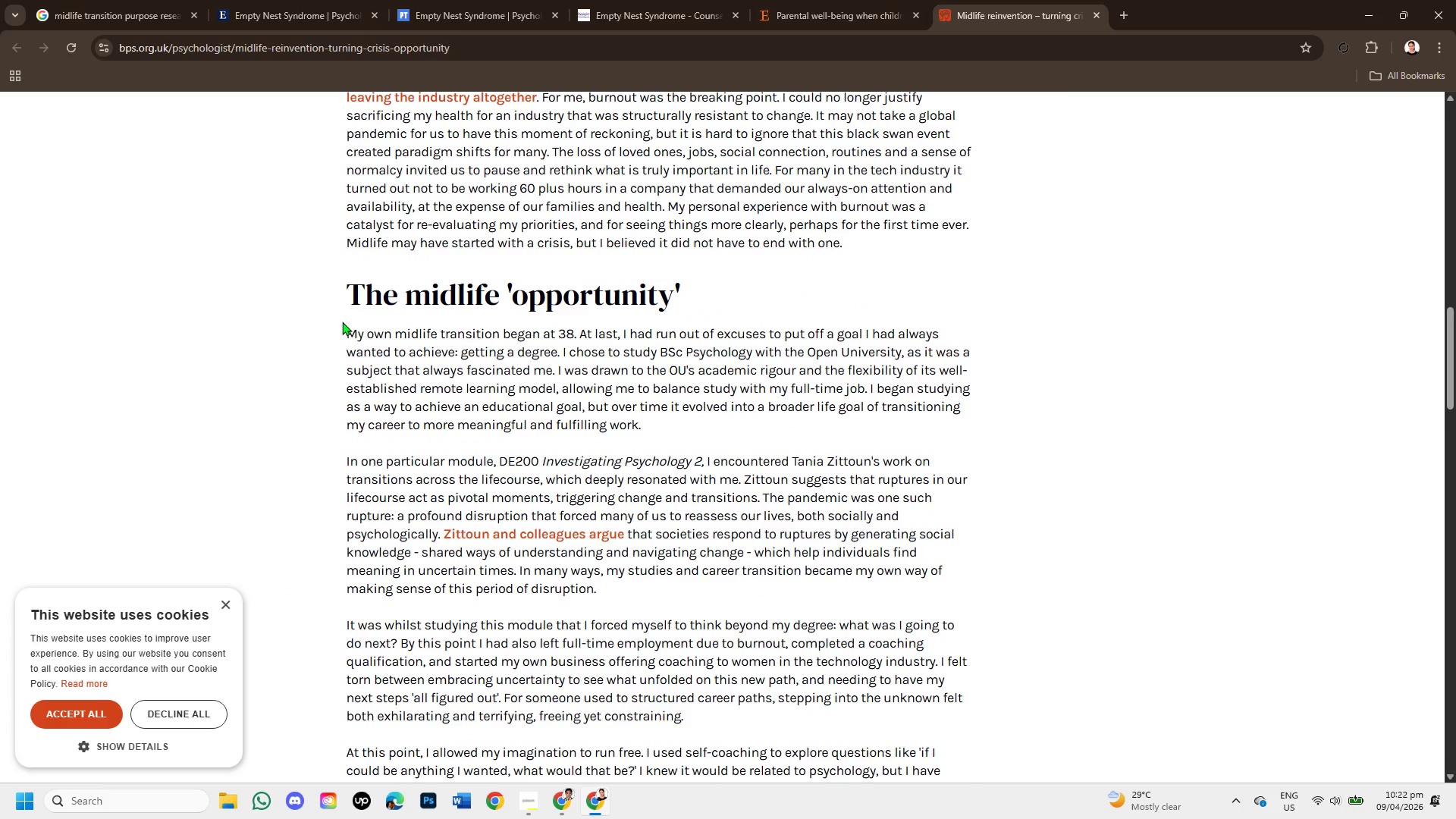 
left_click_drag(start_coordinate=[341, 328], to_coordinate=[778, 440])
 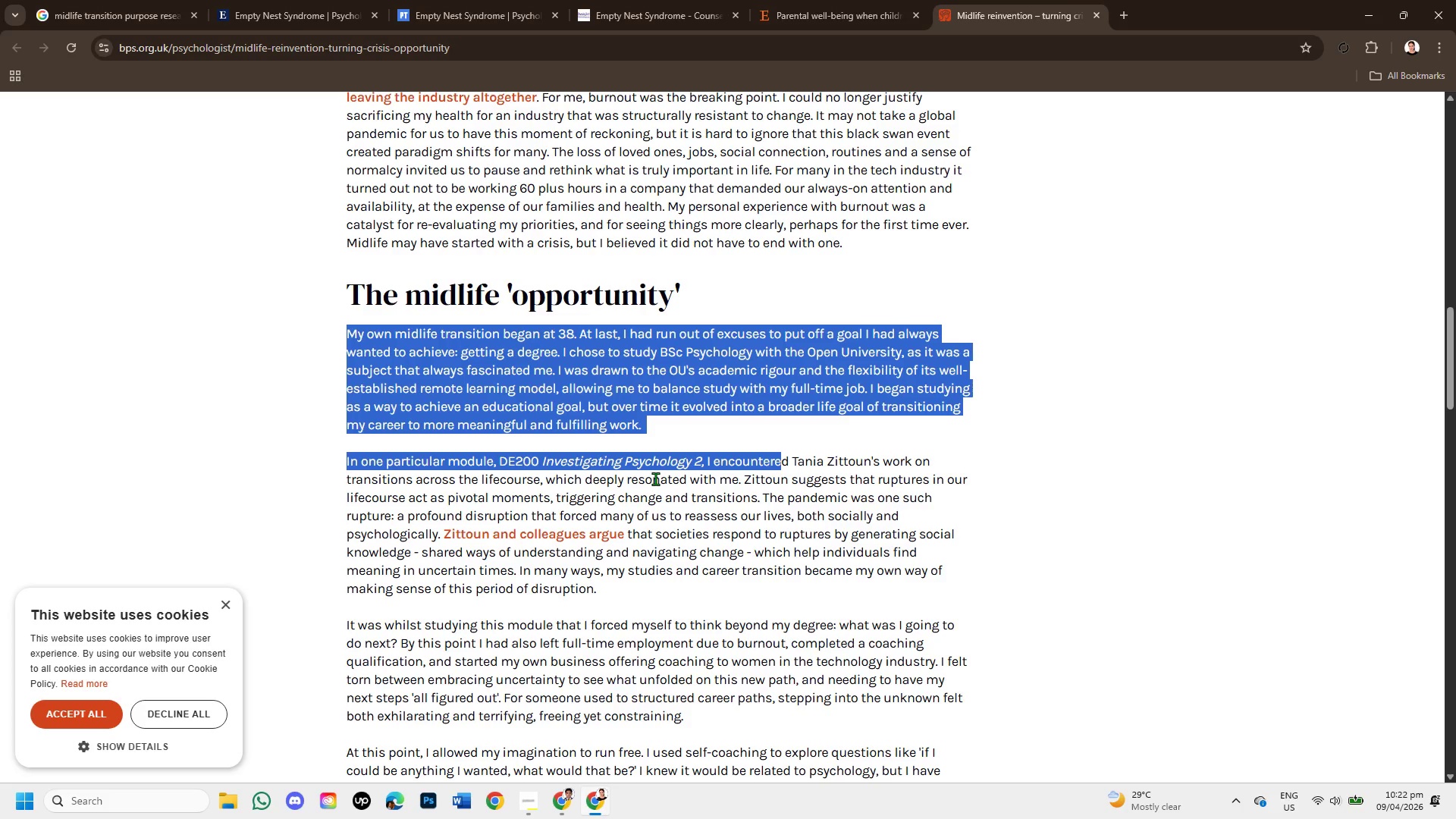 
scroll: coordinate [655, 479], scroll_direction: down, amount: 1.0
 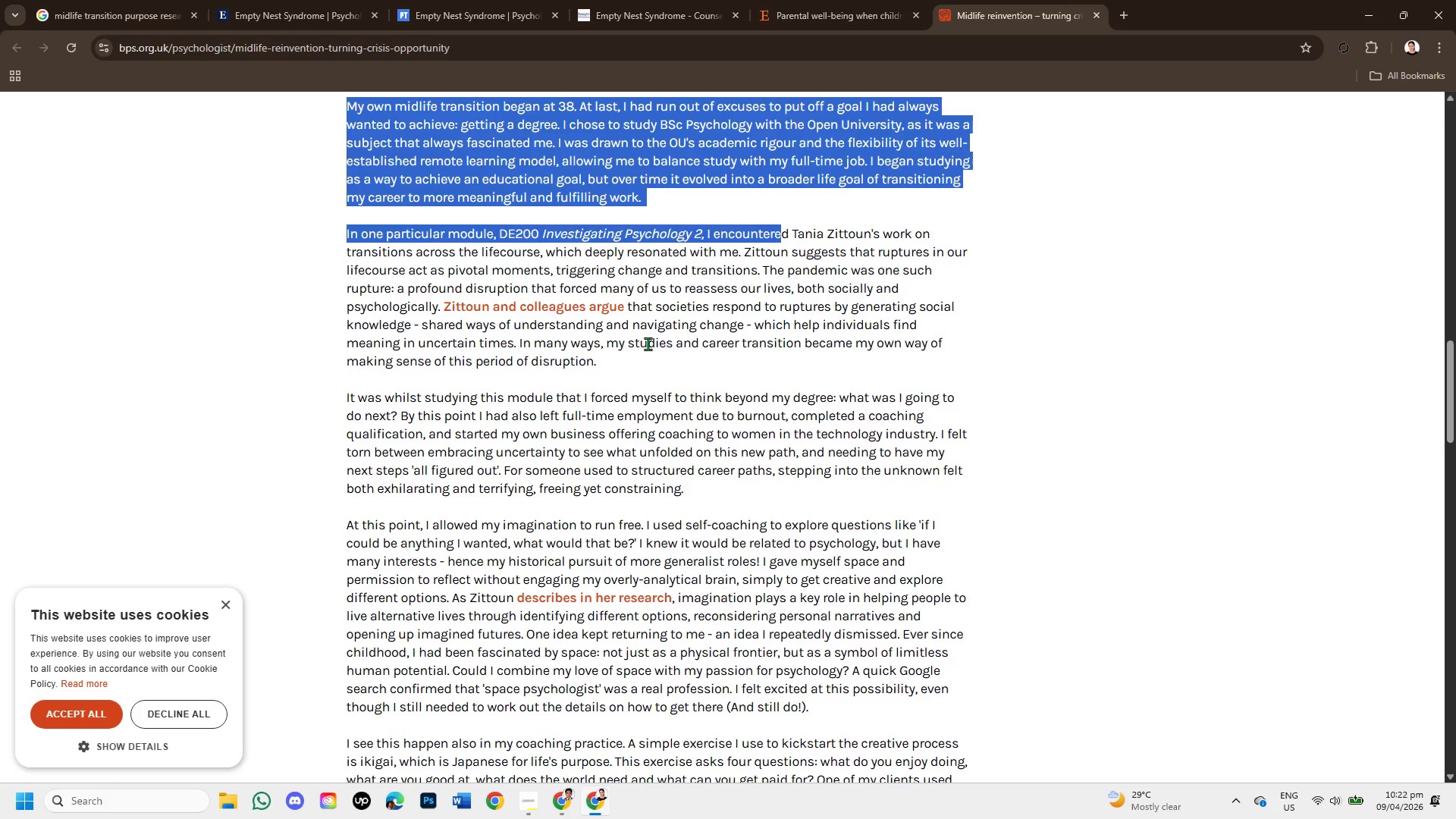 
left_click([1119, 10])
 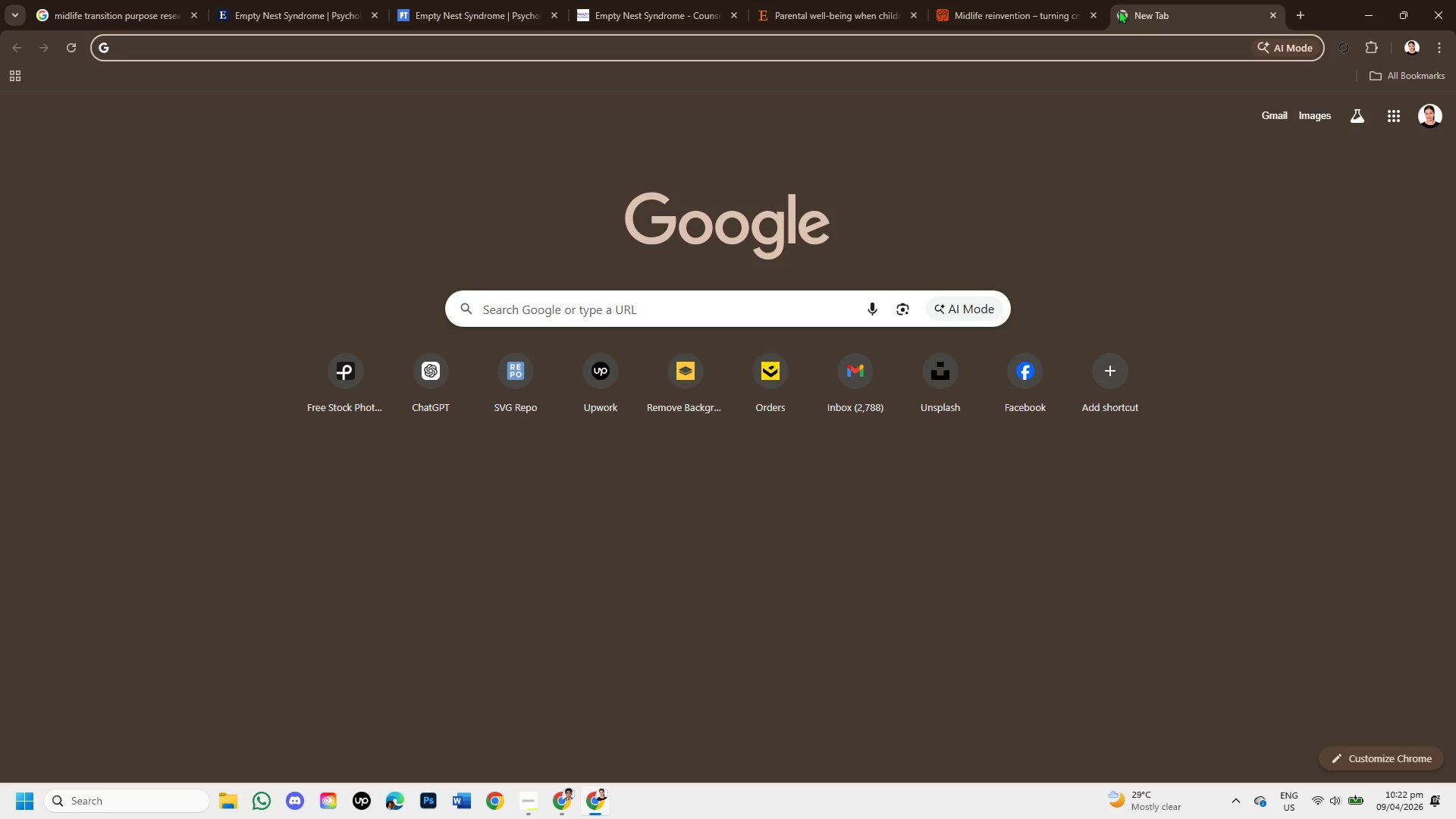 
wait(6.72)
 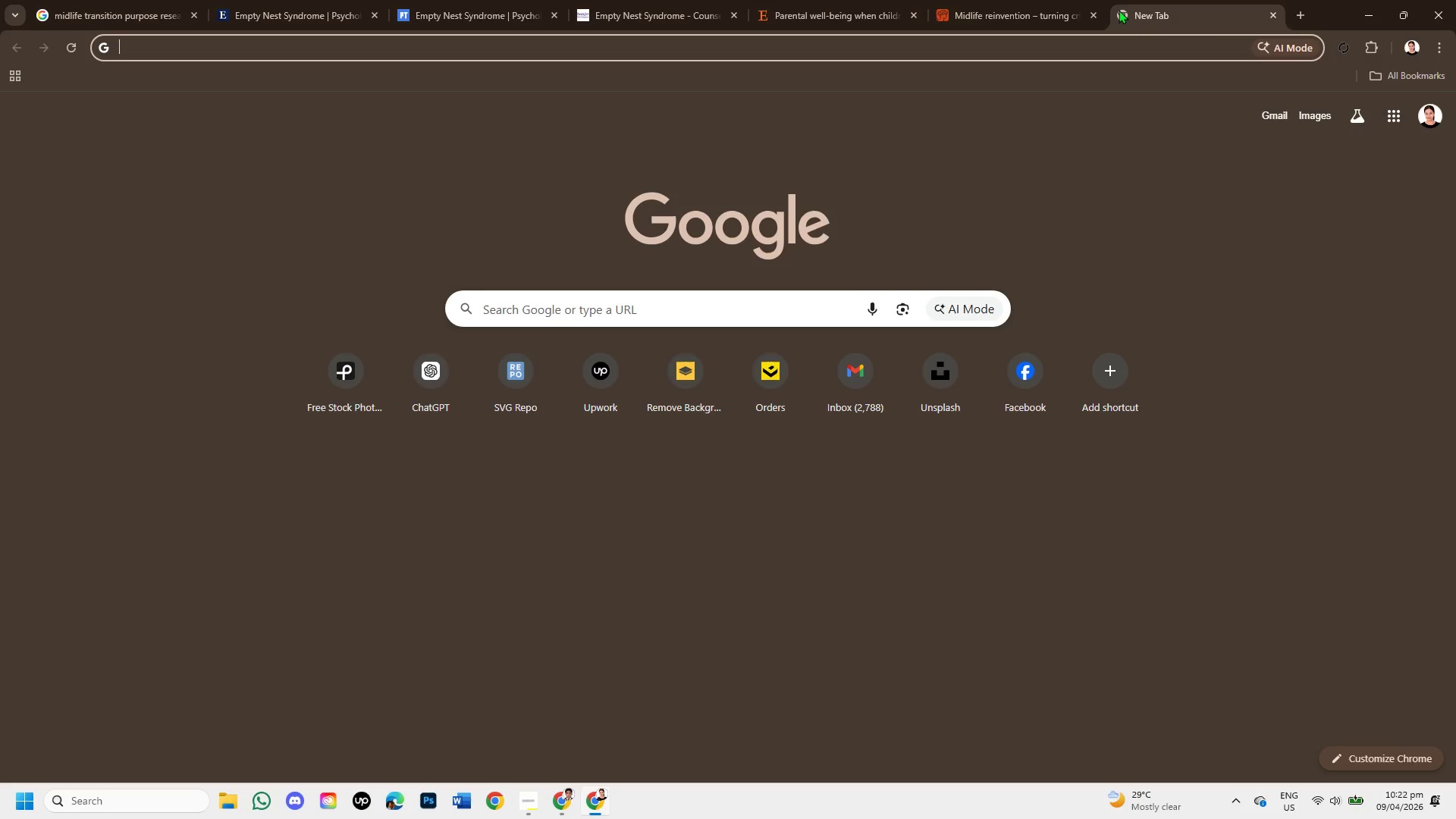 
key(G)
 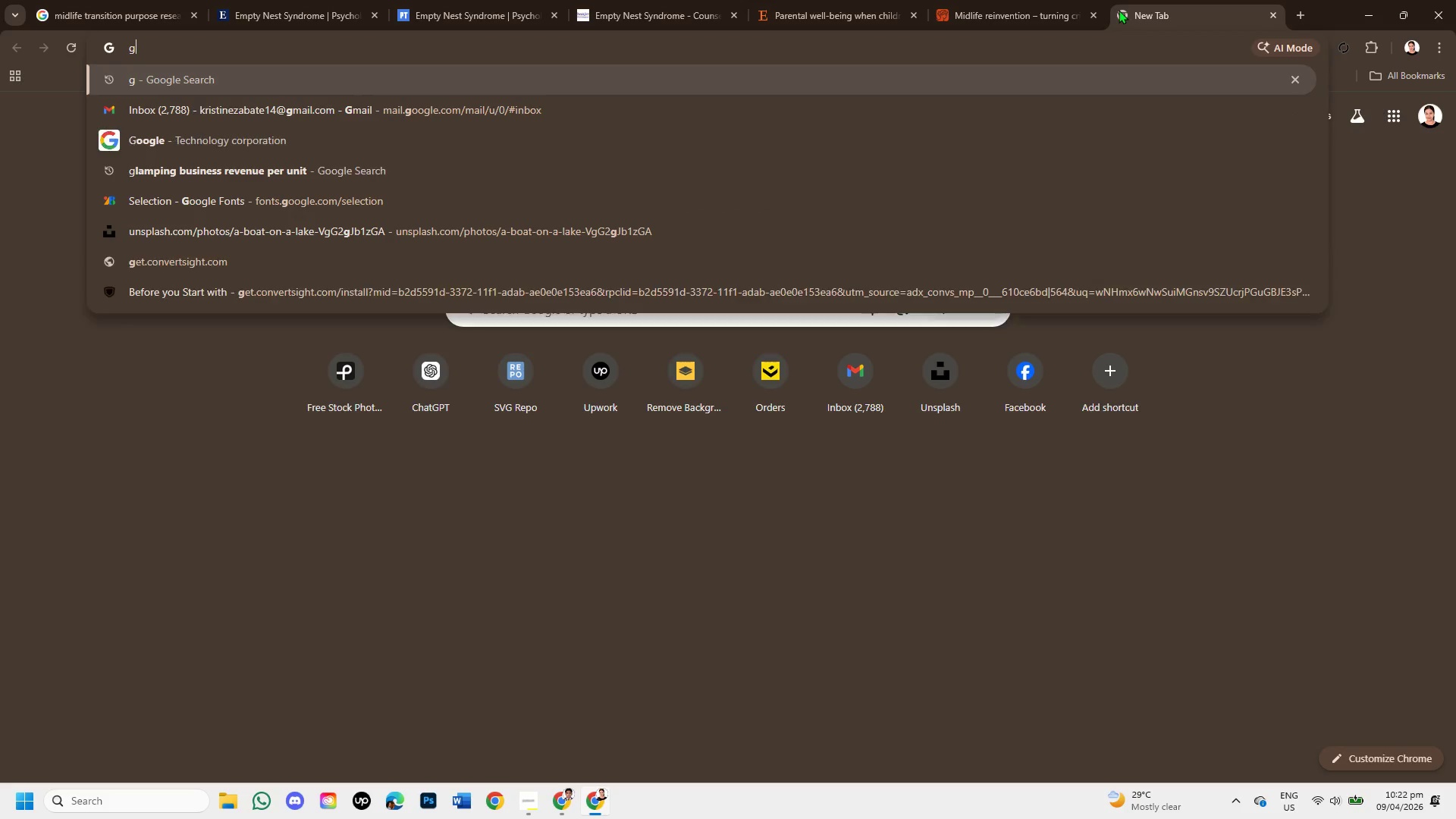 
key(Enter)
 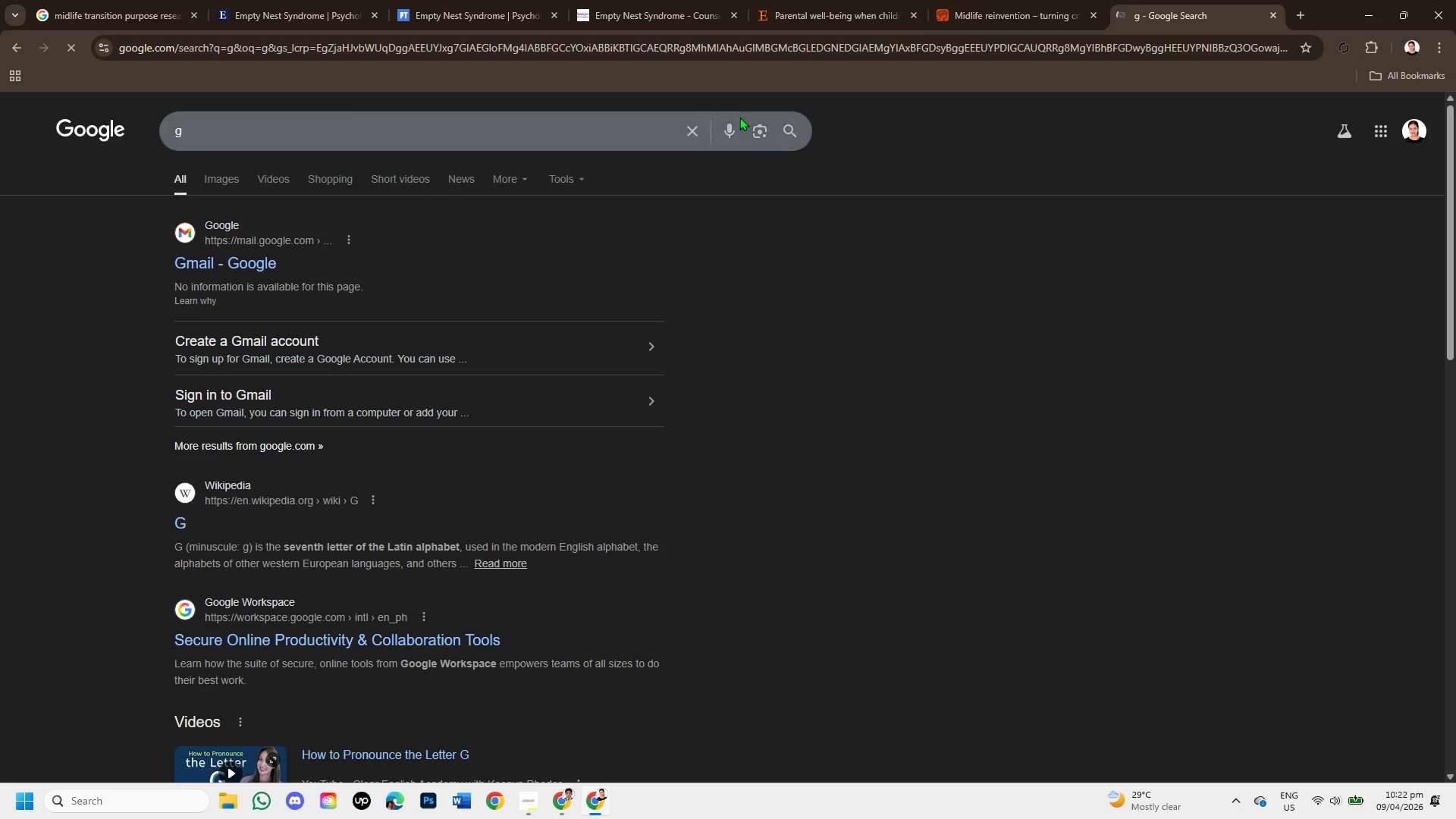 
left_click([694, 127])
 